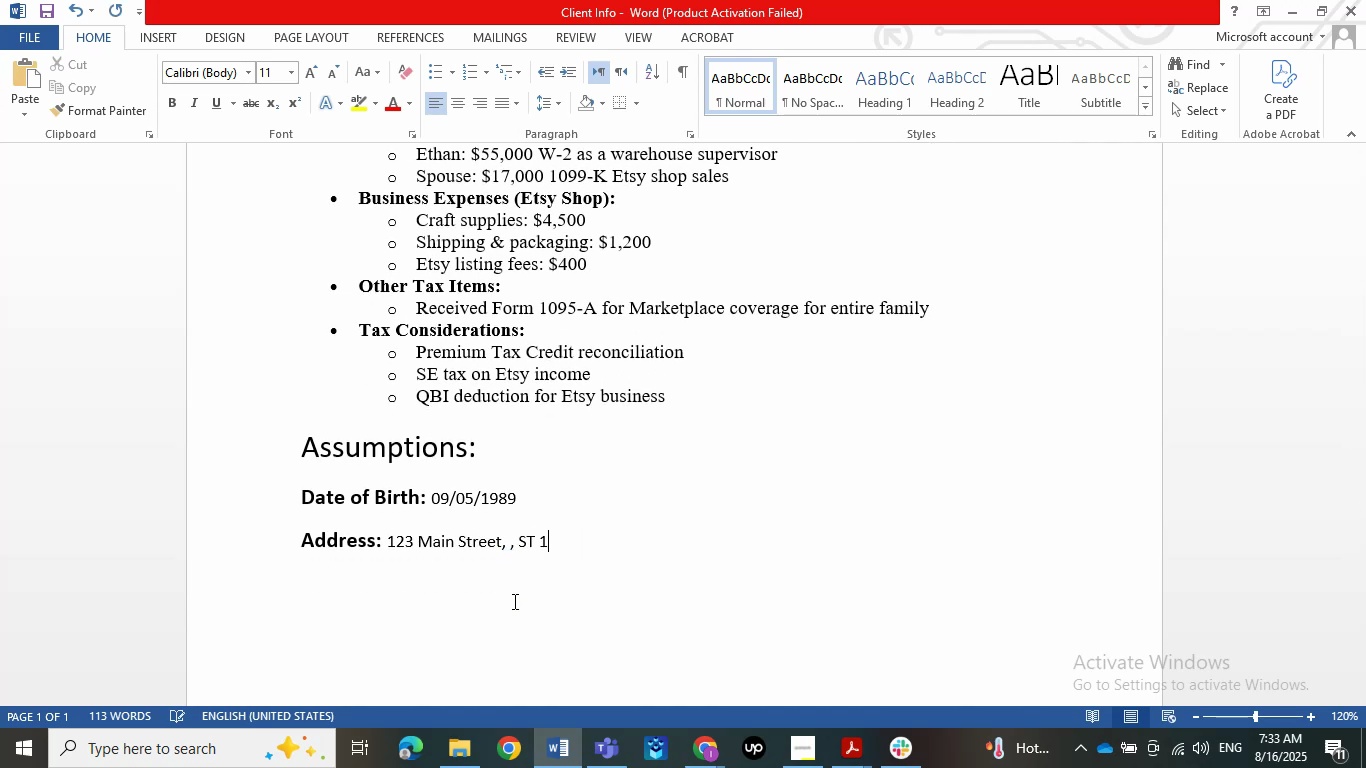 
key(Backspace)
 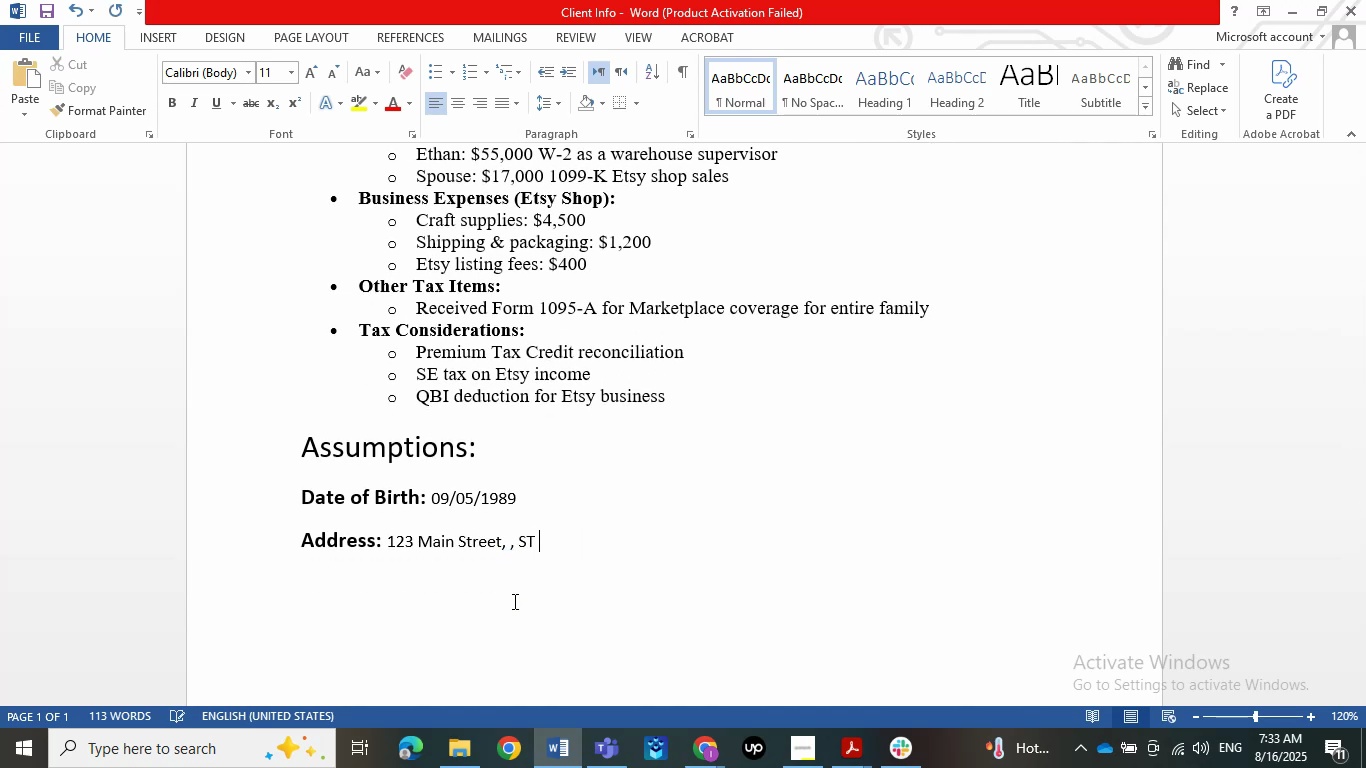 
key(Backspace)
 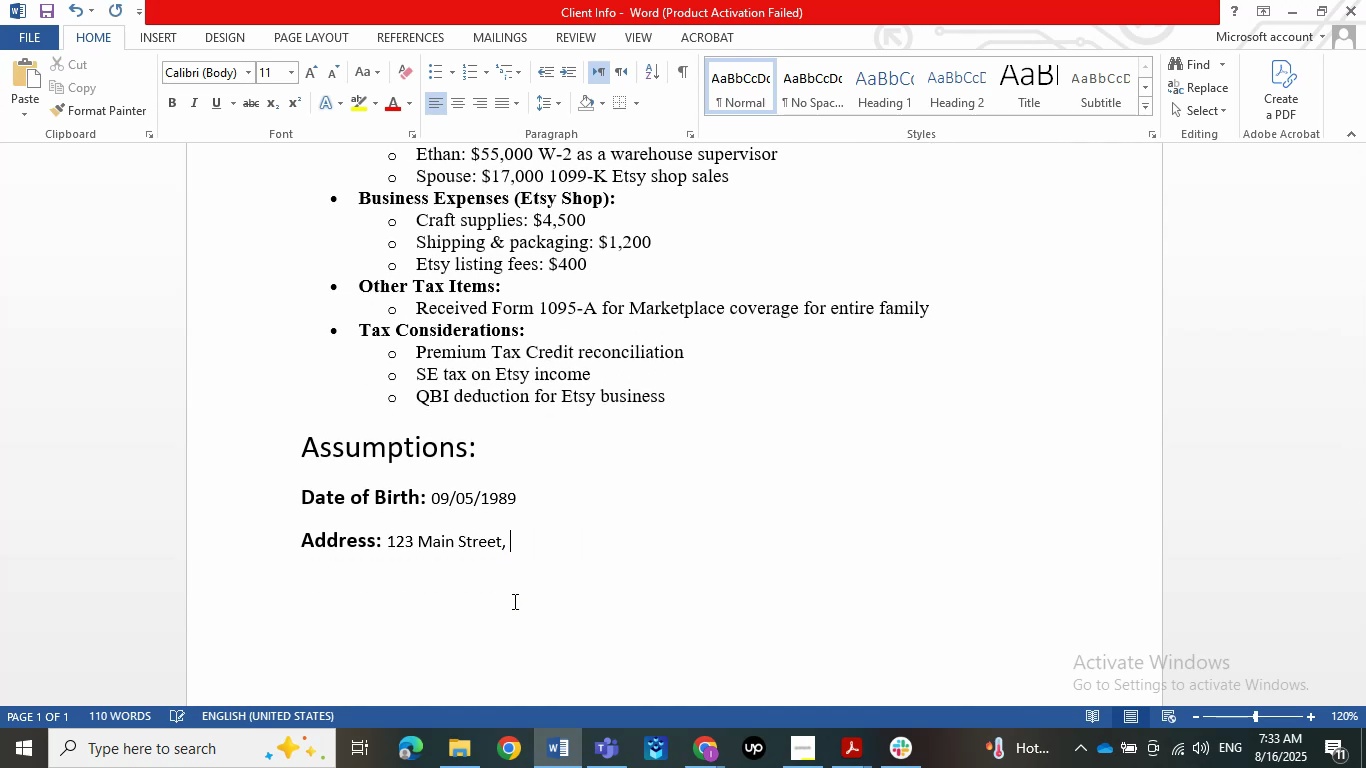 
left_click([1295, 14])
 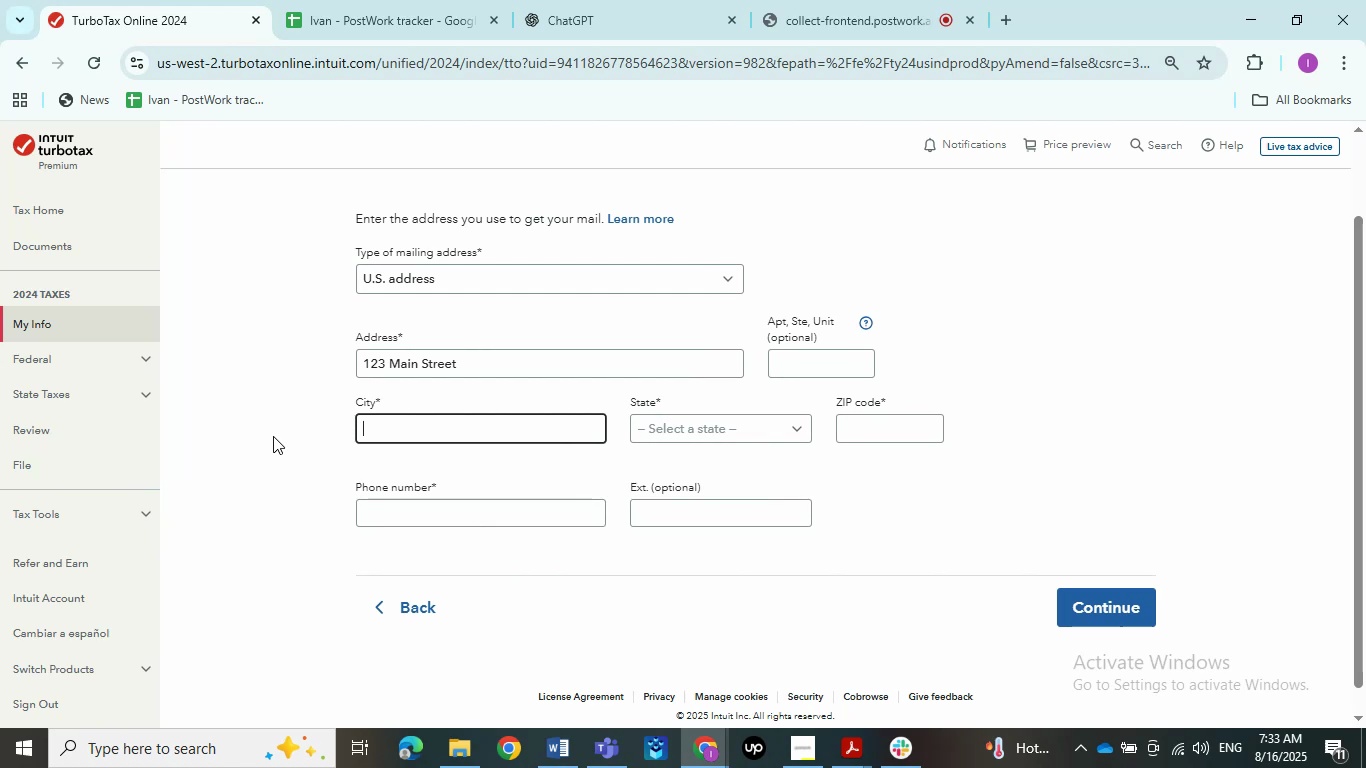 
wait(7.13)
 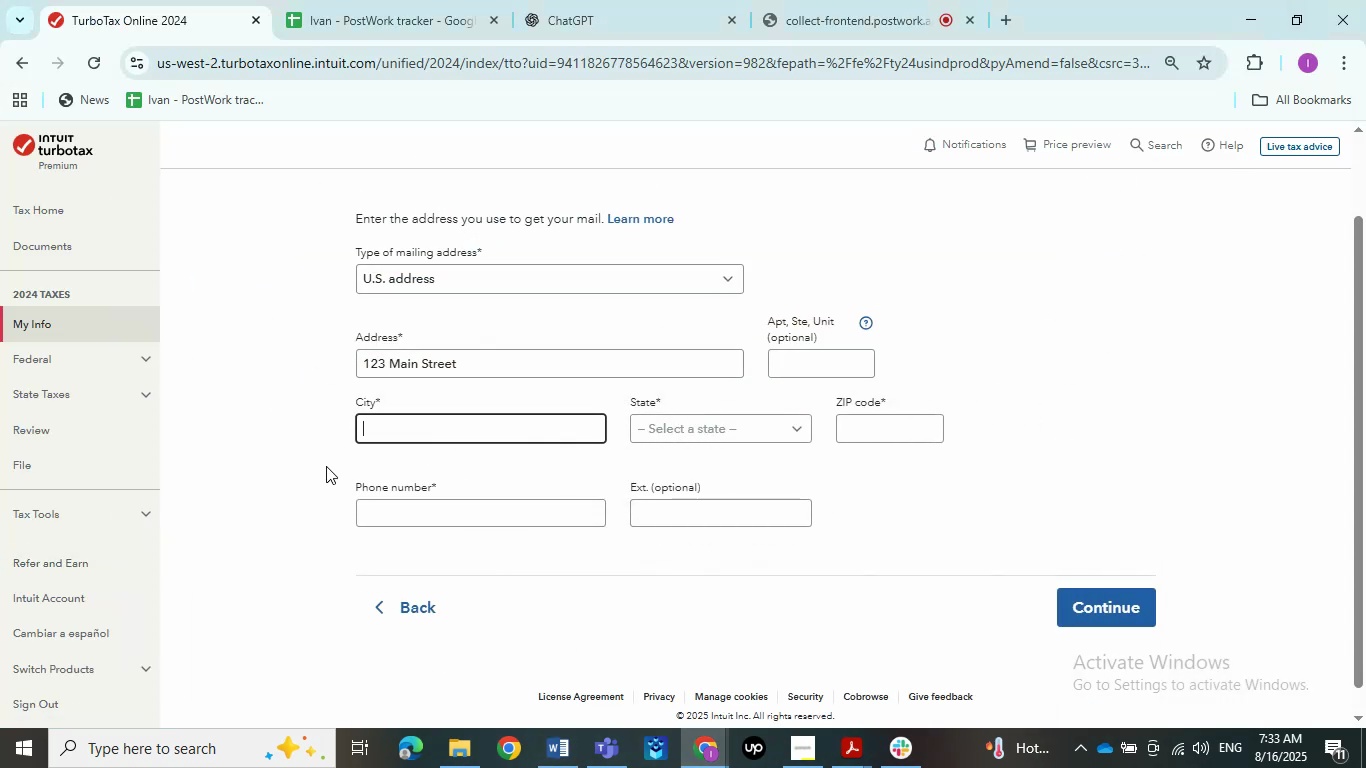 
left_click([582, 19])
 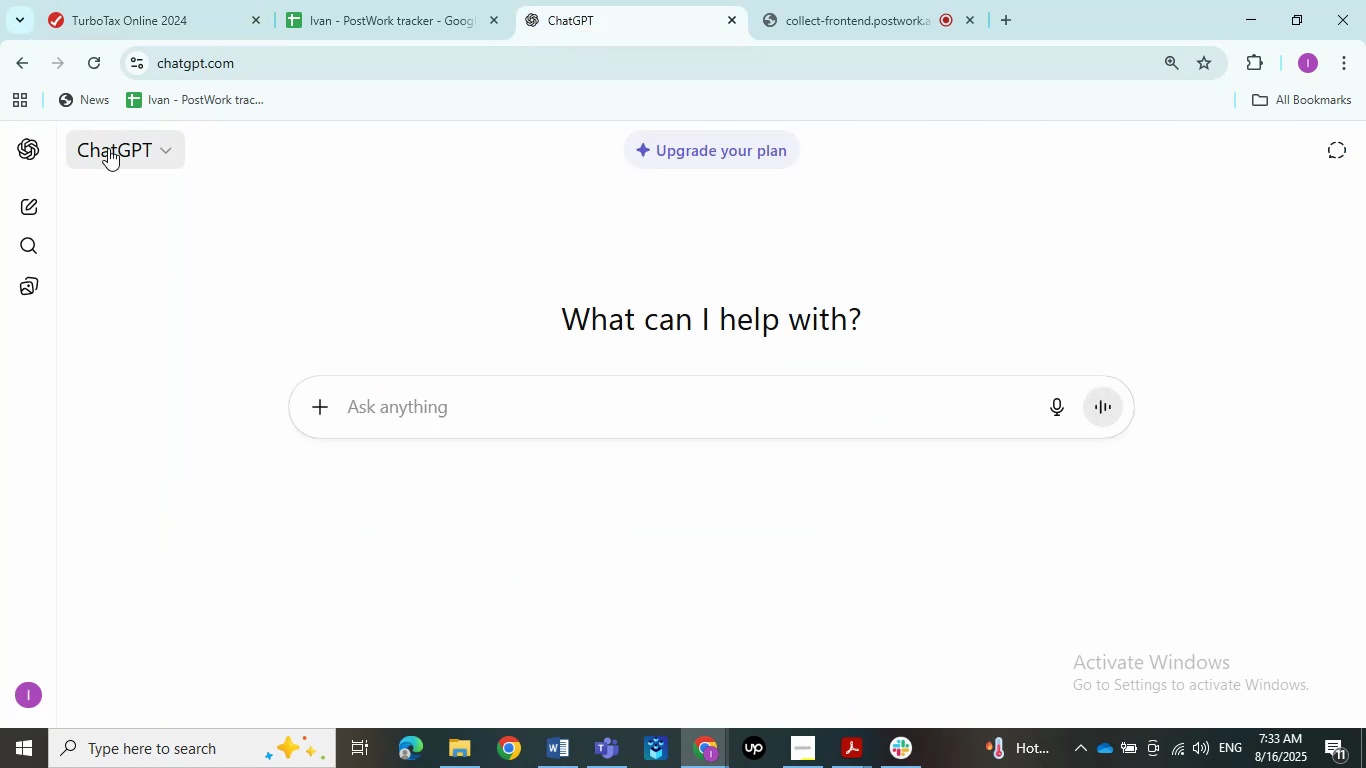 
left_click([31, 204])
 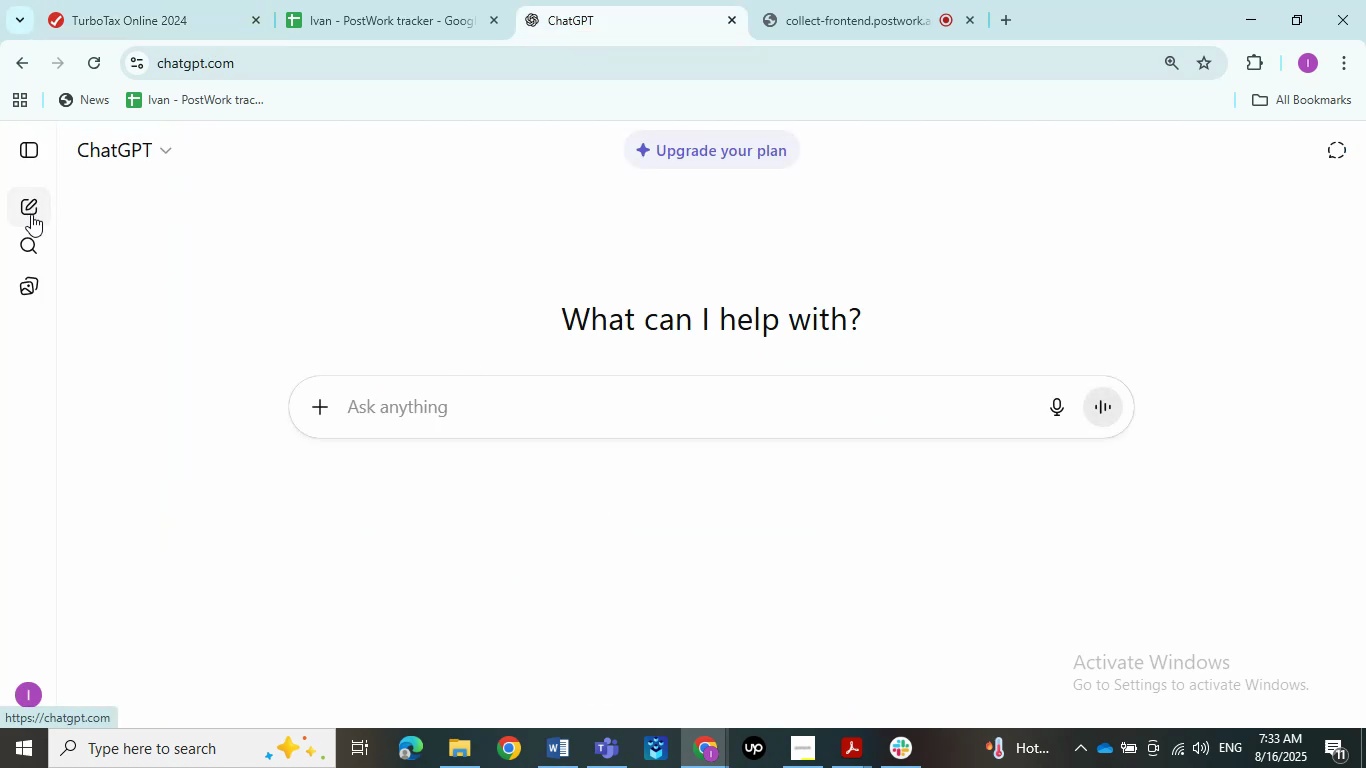 
left_click([28, 149])
 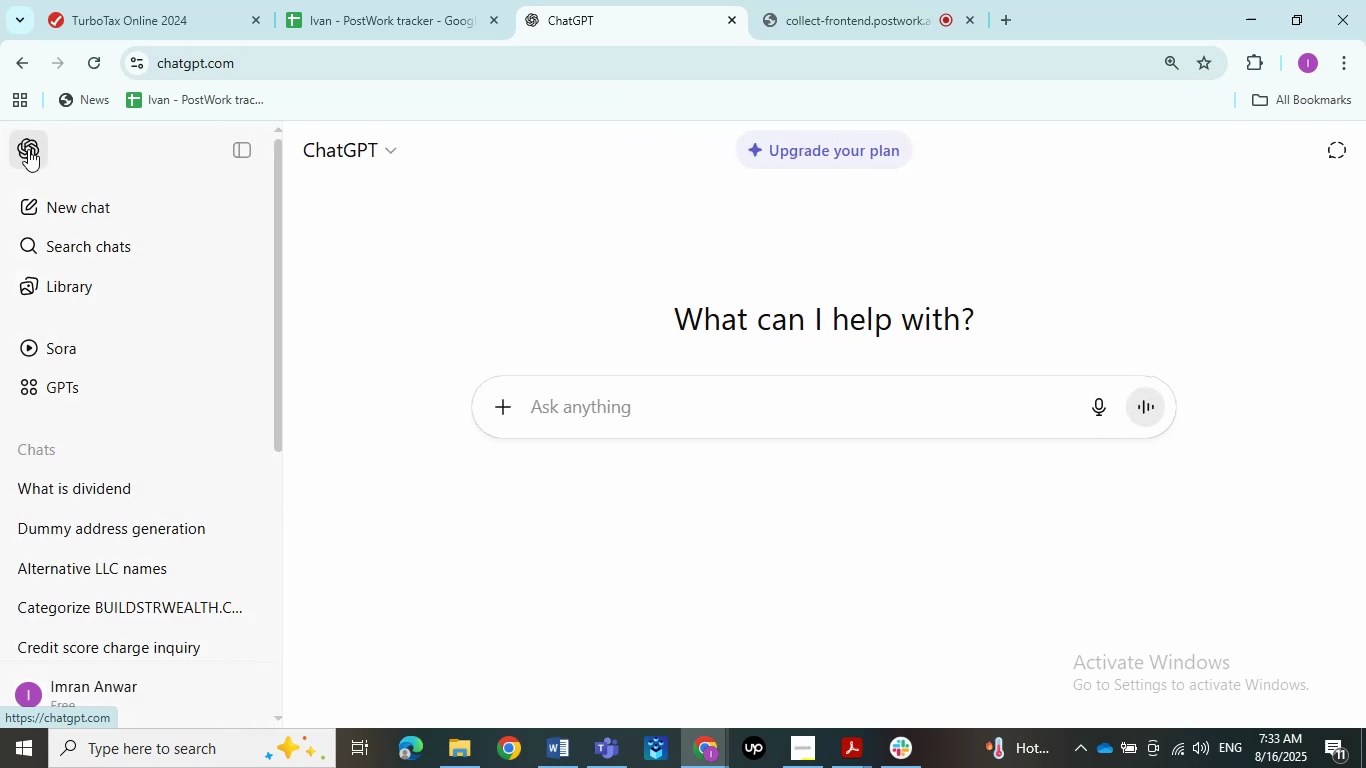 
left_click([117, 496])
 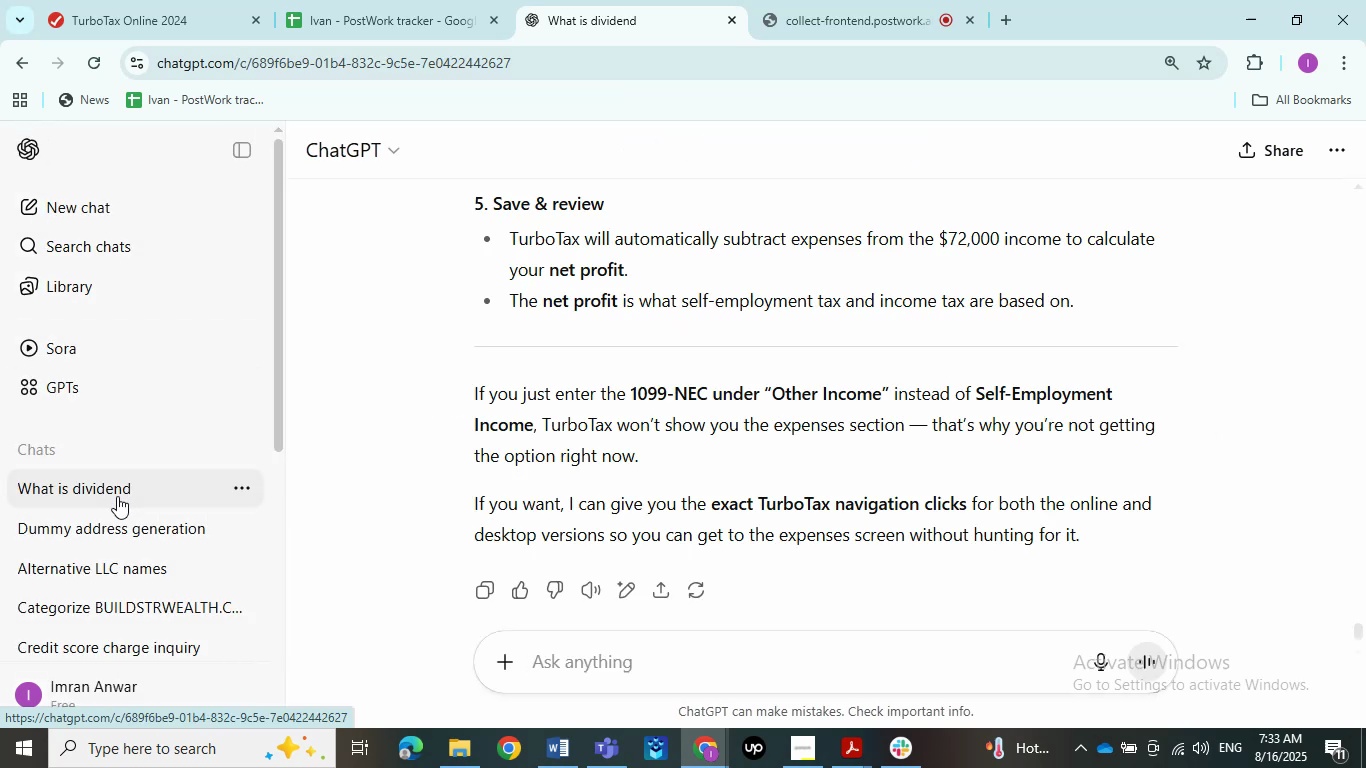 
wait(11.59)
 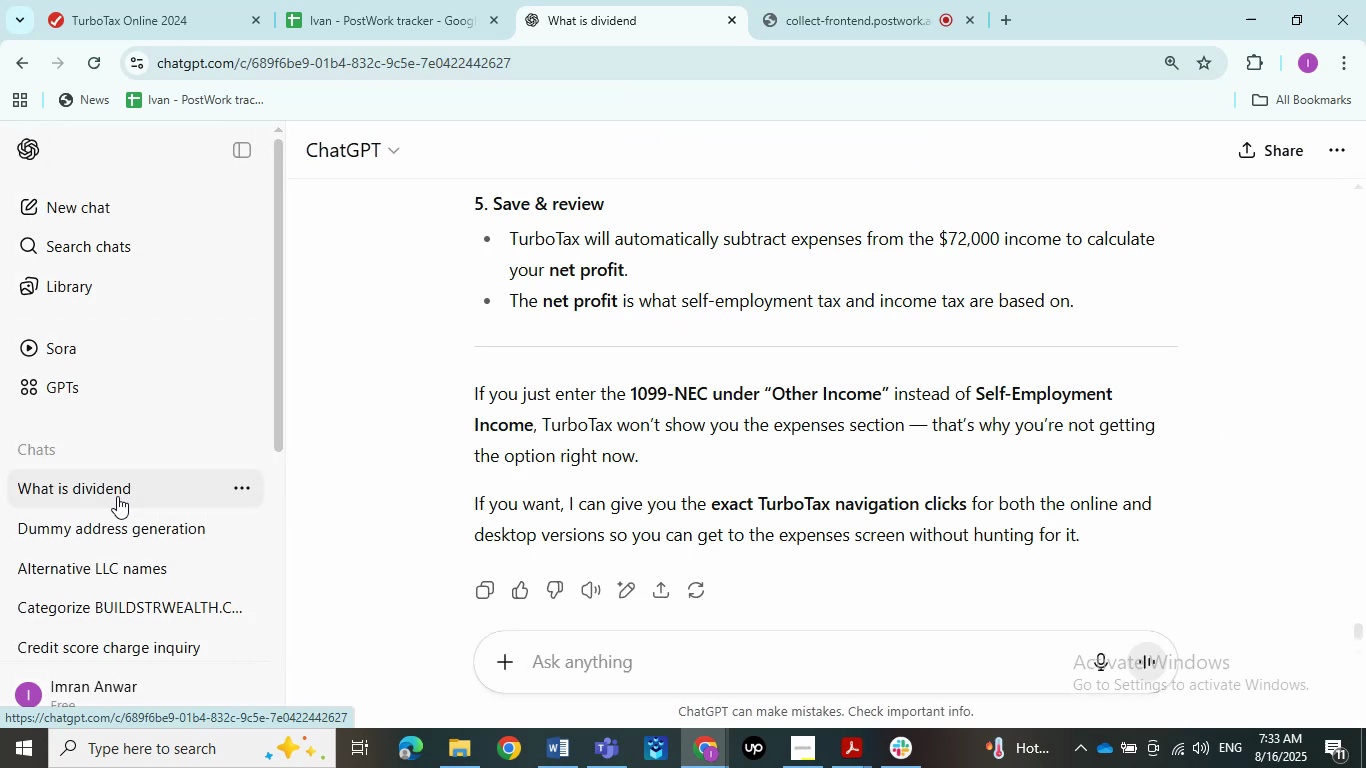 
scroll: coordinate [383, 518], scroll_direction: up, amount: 11.0
 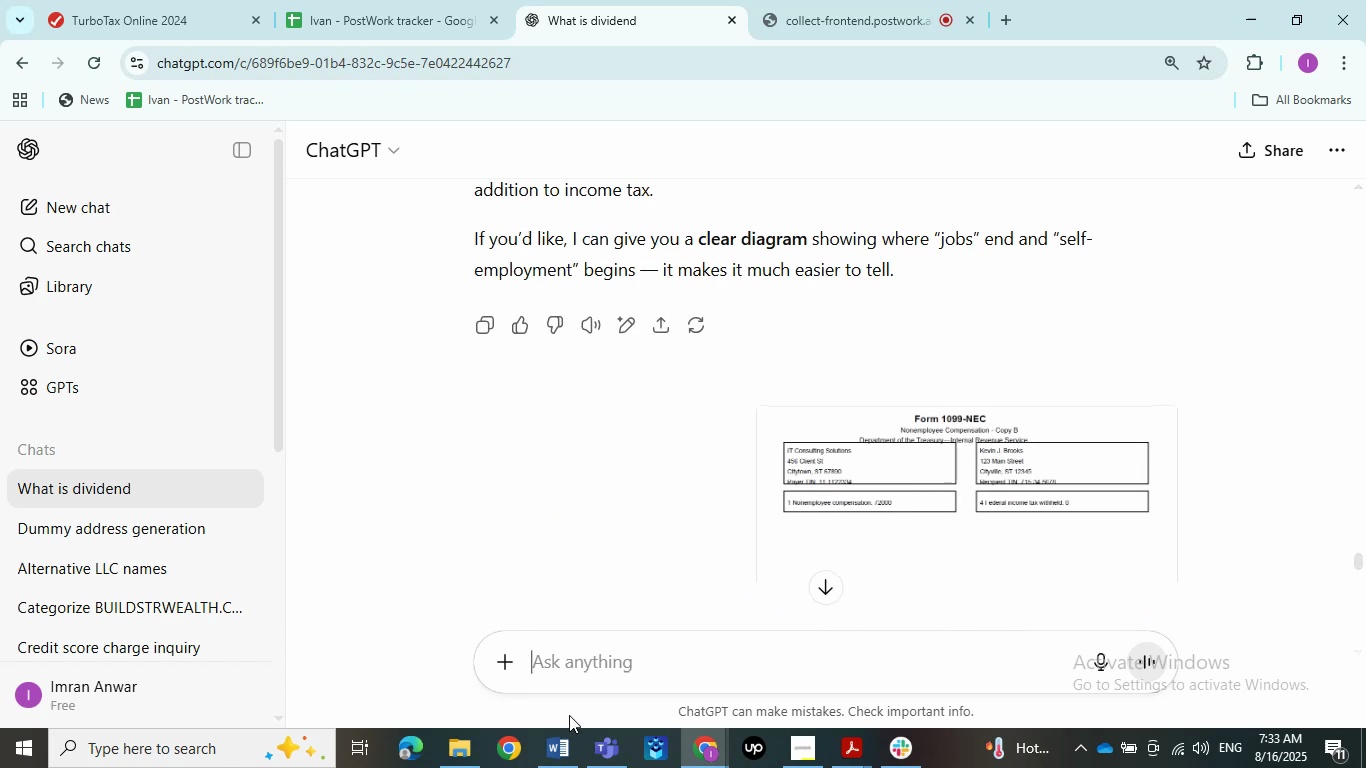 
key(Control+Shift+N)
 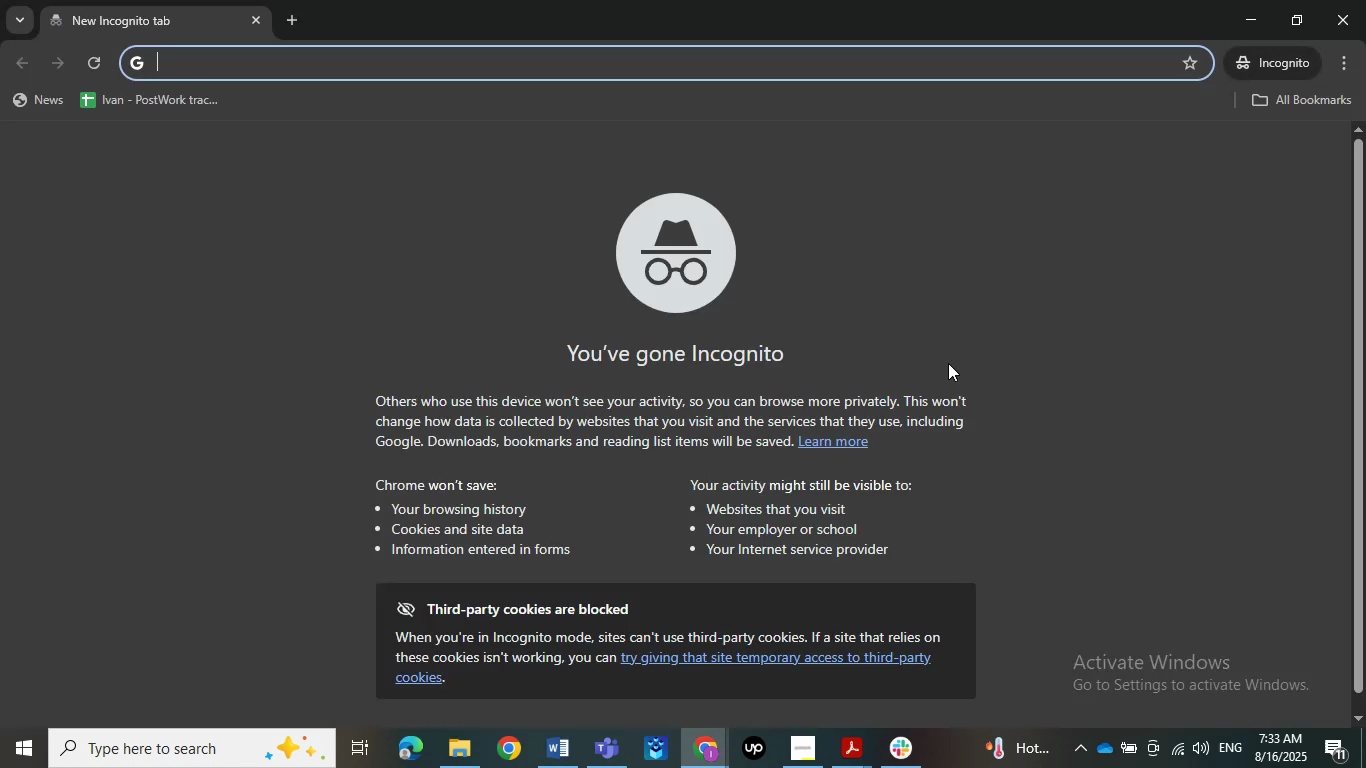 
type(ch)
key(NumpadEnter)
 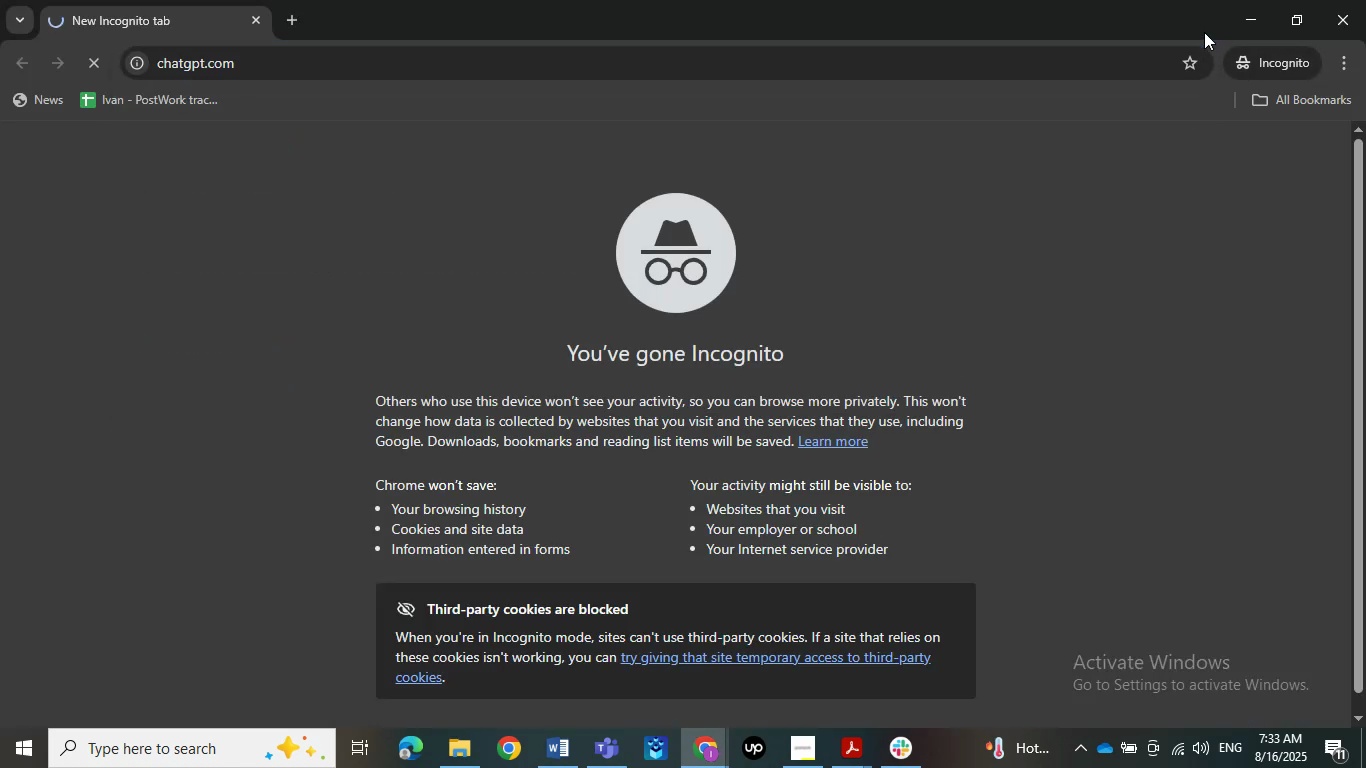 
left_click([1267, 18])
 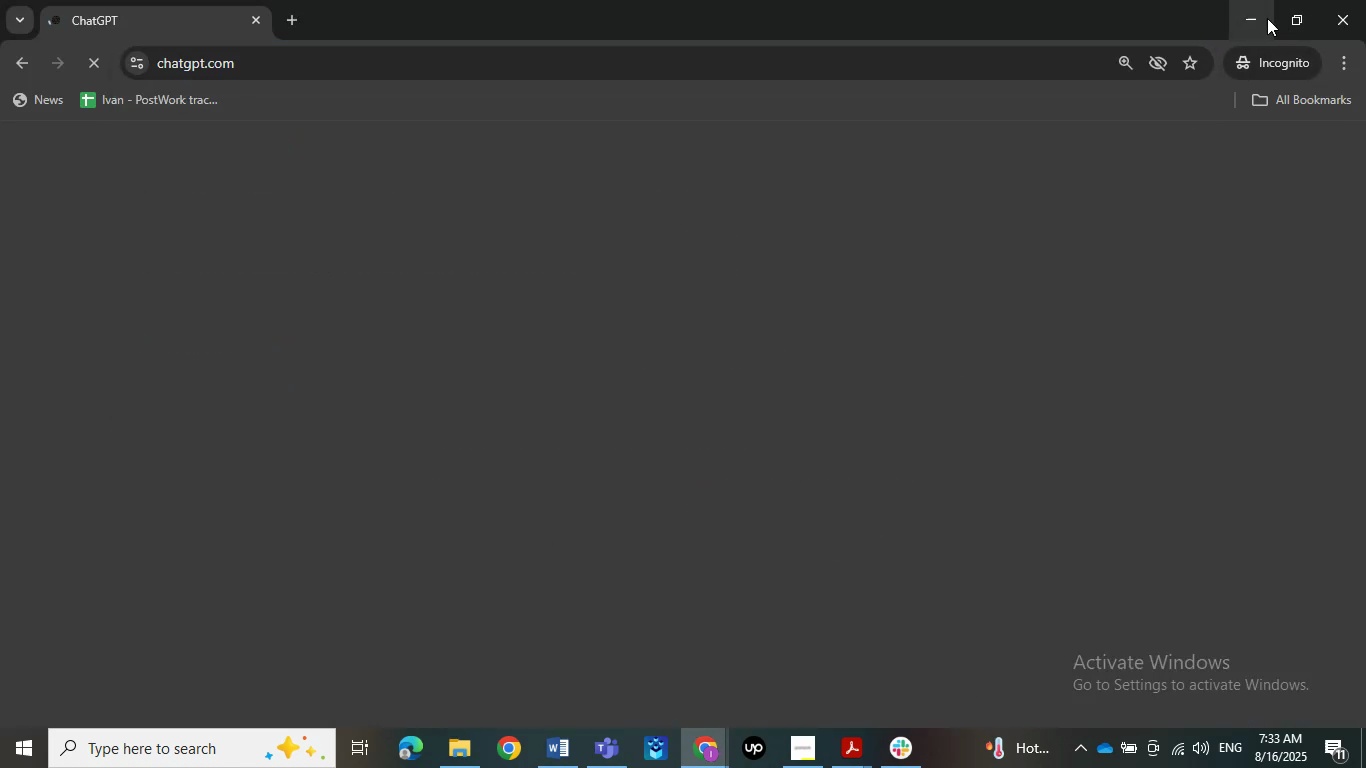 
scroll: coordinate [829, 353], scroll_direction: up, amount: 5.0
 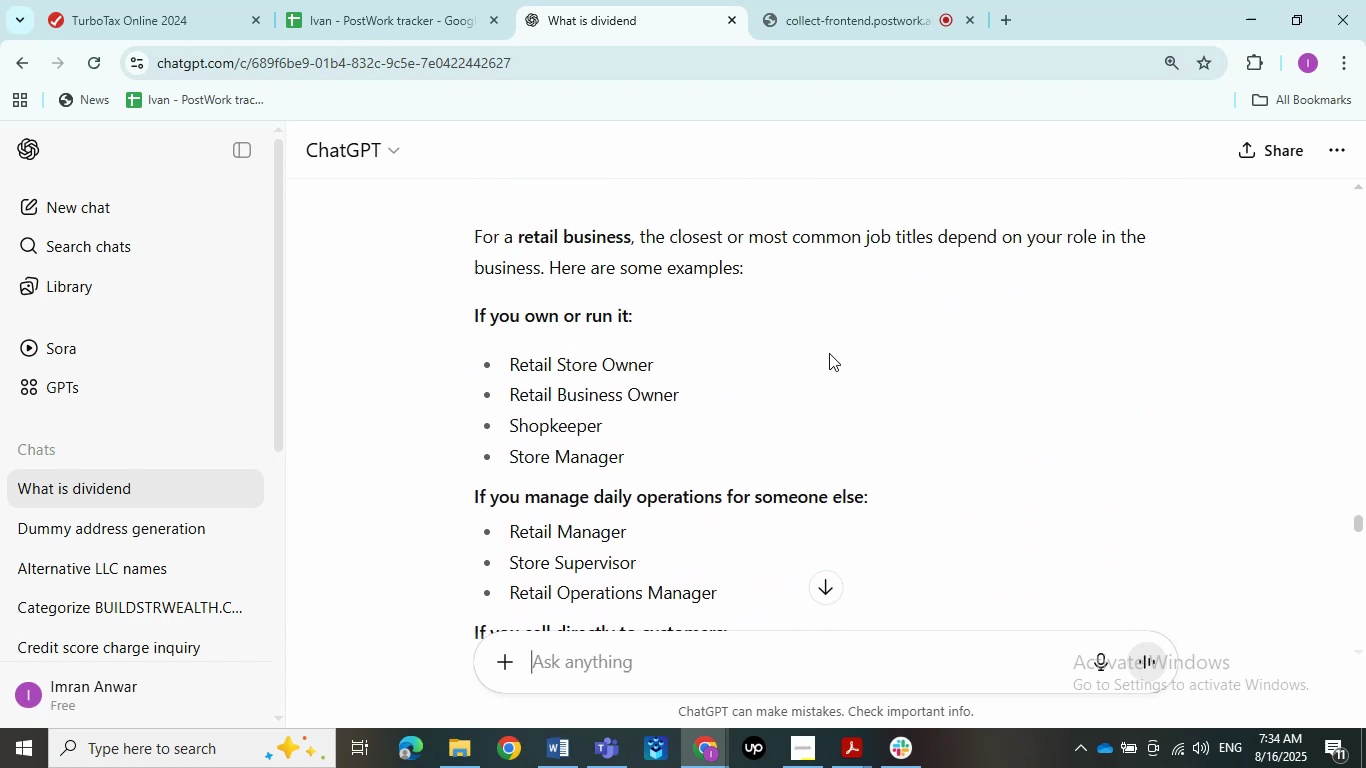 
wait(9.96)
 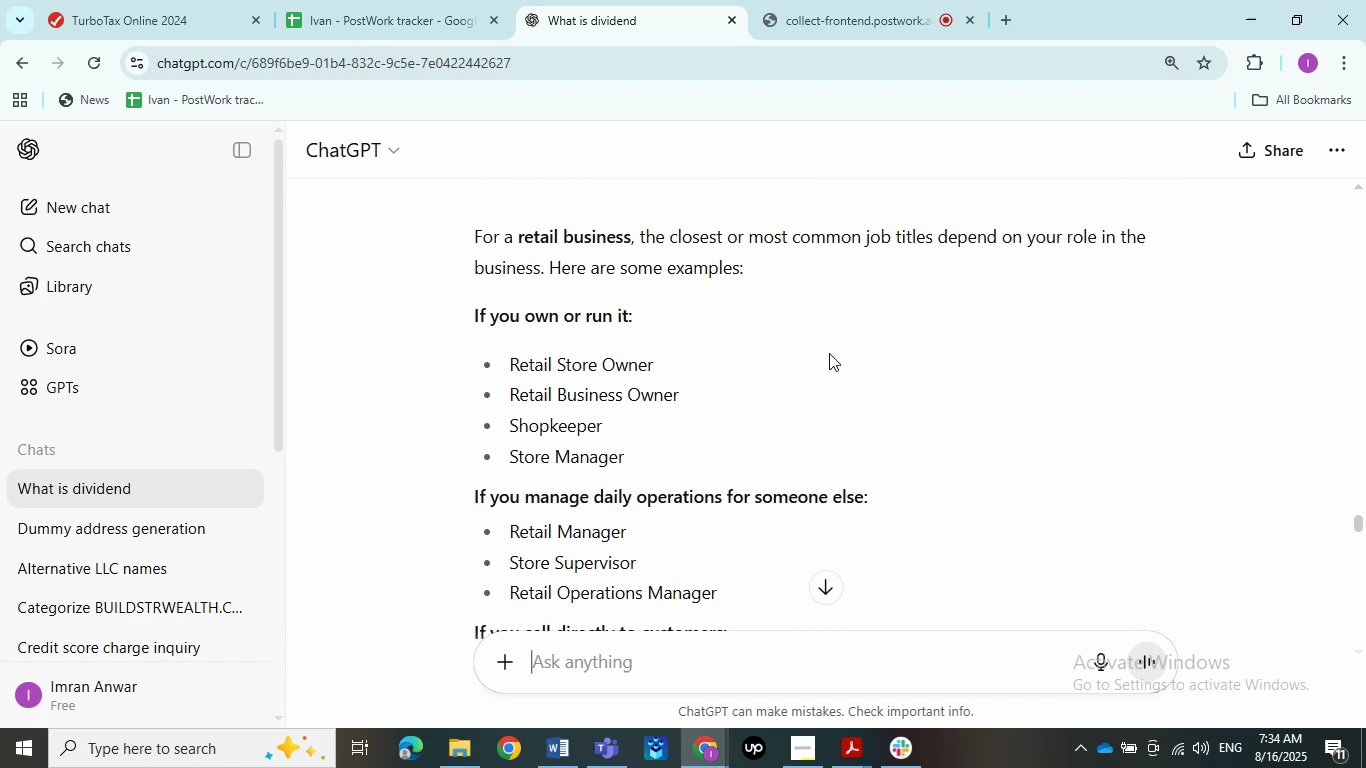 
scroll: coordinate [535, 408], scroll_direction: up, amount: 2.0
 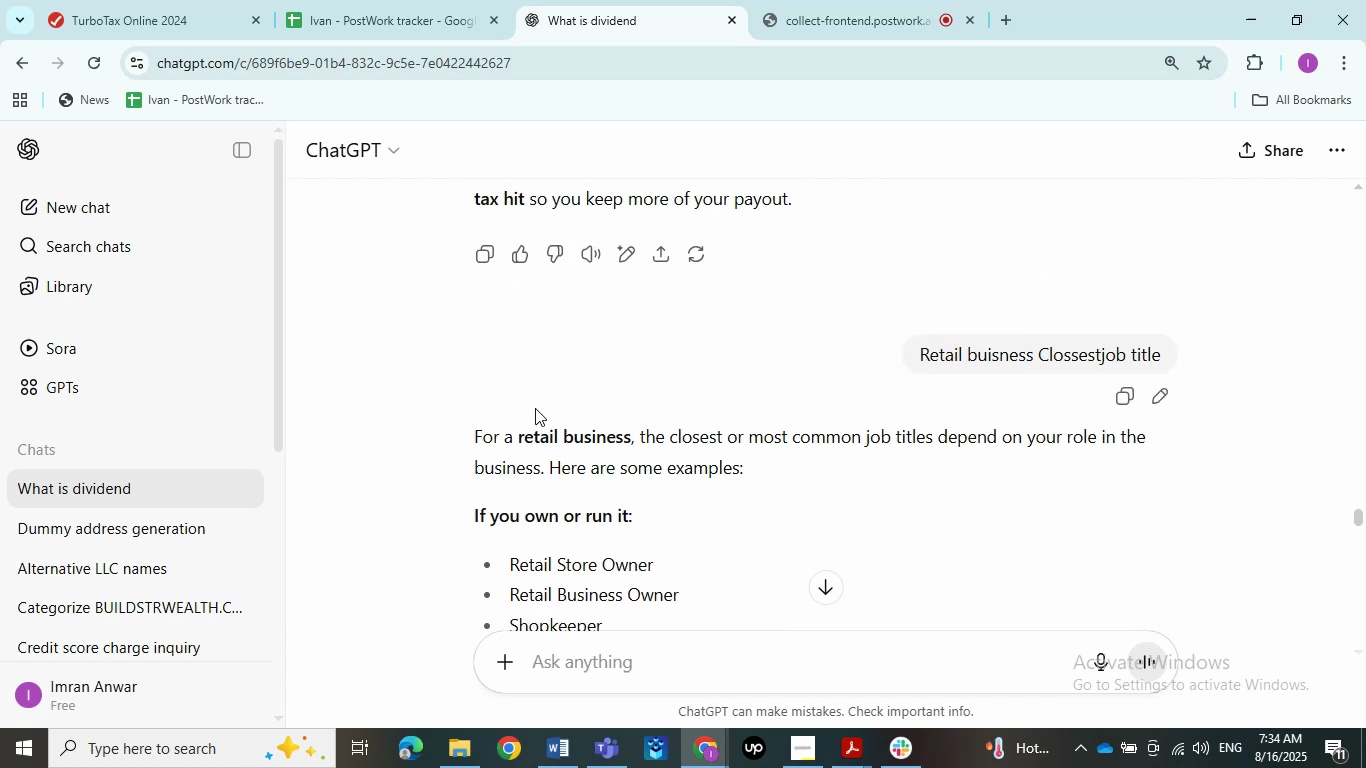 
wait(8.59)
 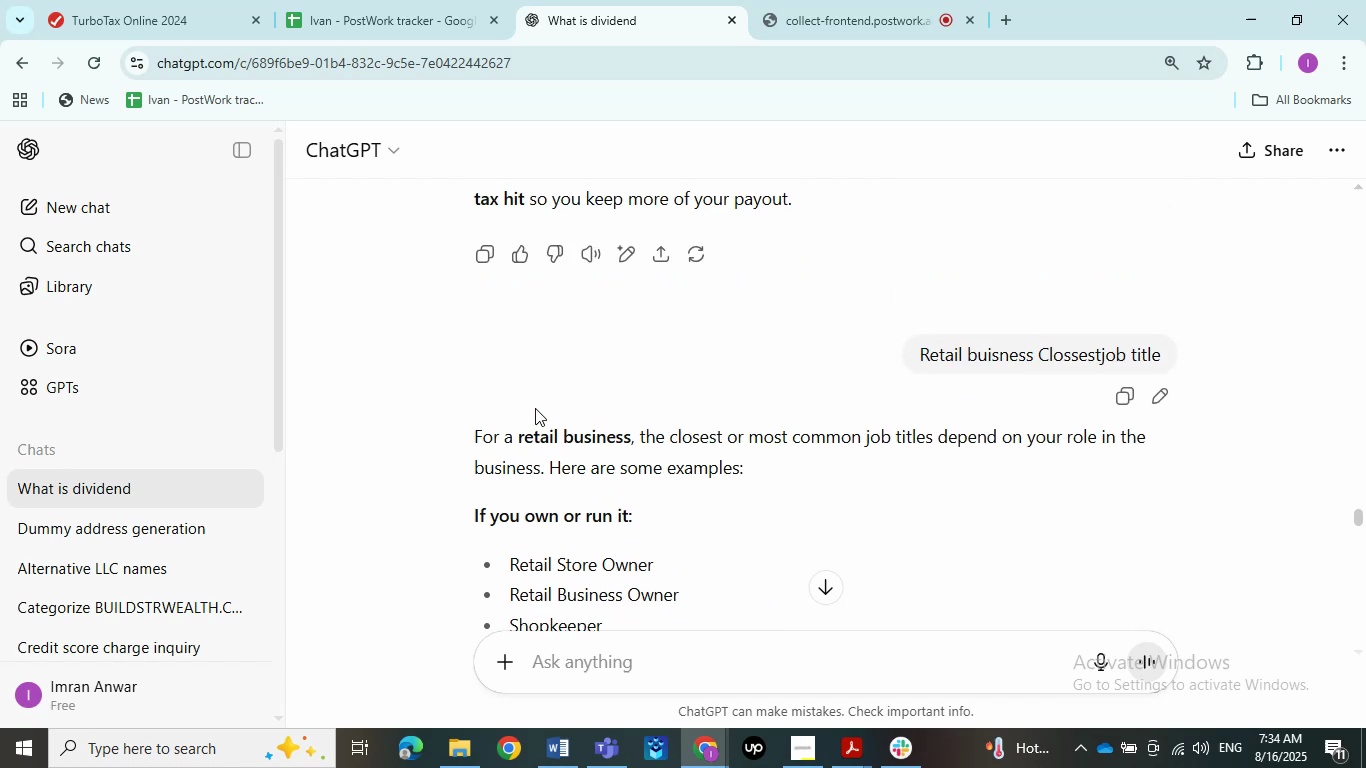 
scroll: coordinate [535, 408], scroll_direction: up, amount: 5.0
 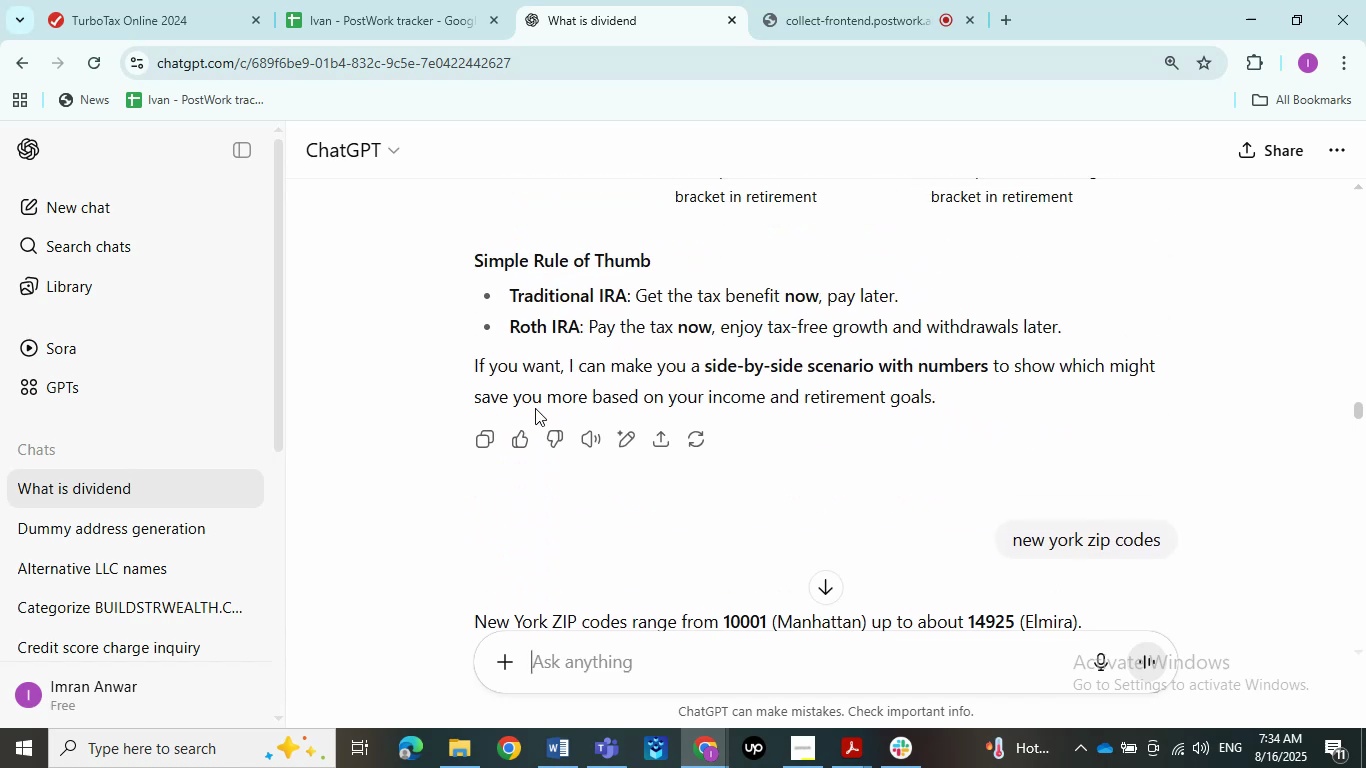 
left_click_drag(start_coordinate=[1005, 412], to_coordinate=[527, 371])
 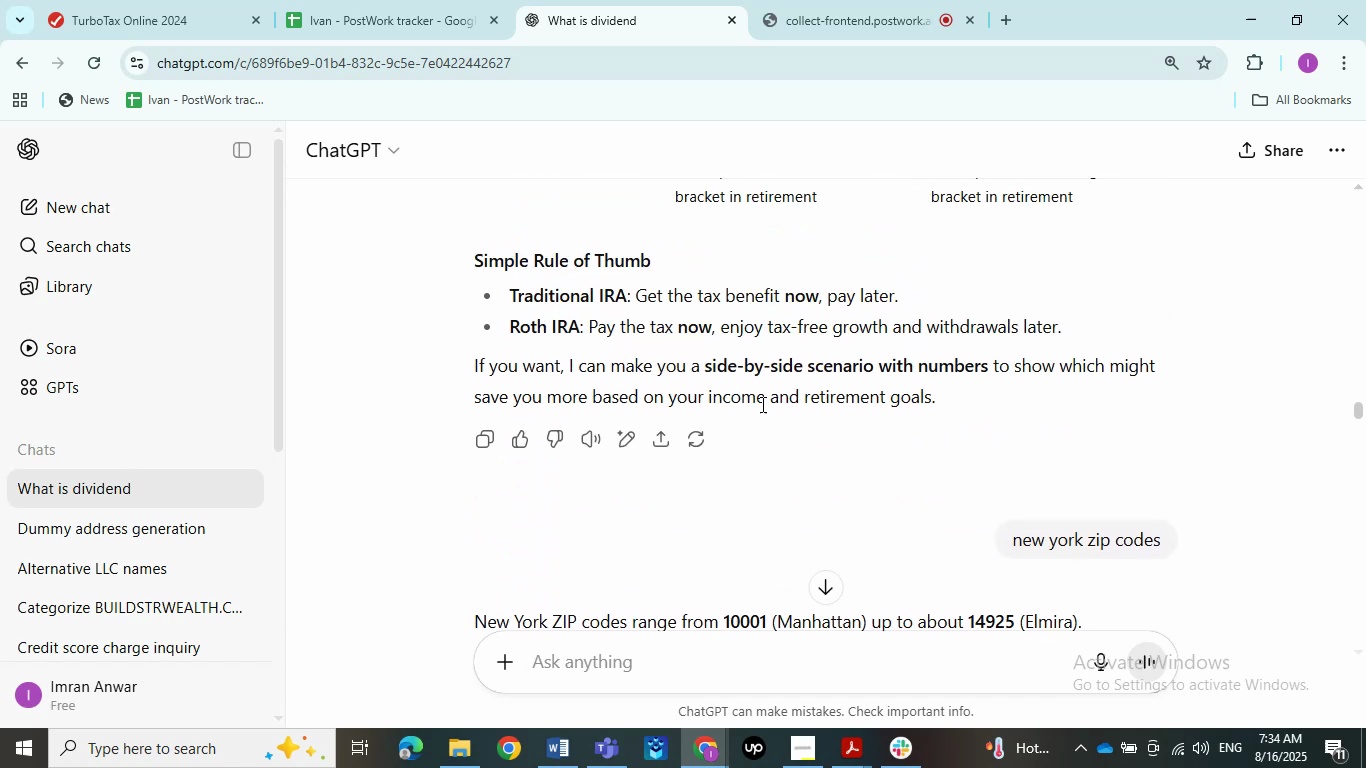 
left_click_drag(start_coordinate=[470, 360], to_coordinate=[983, 397])
 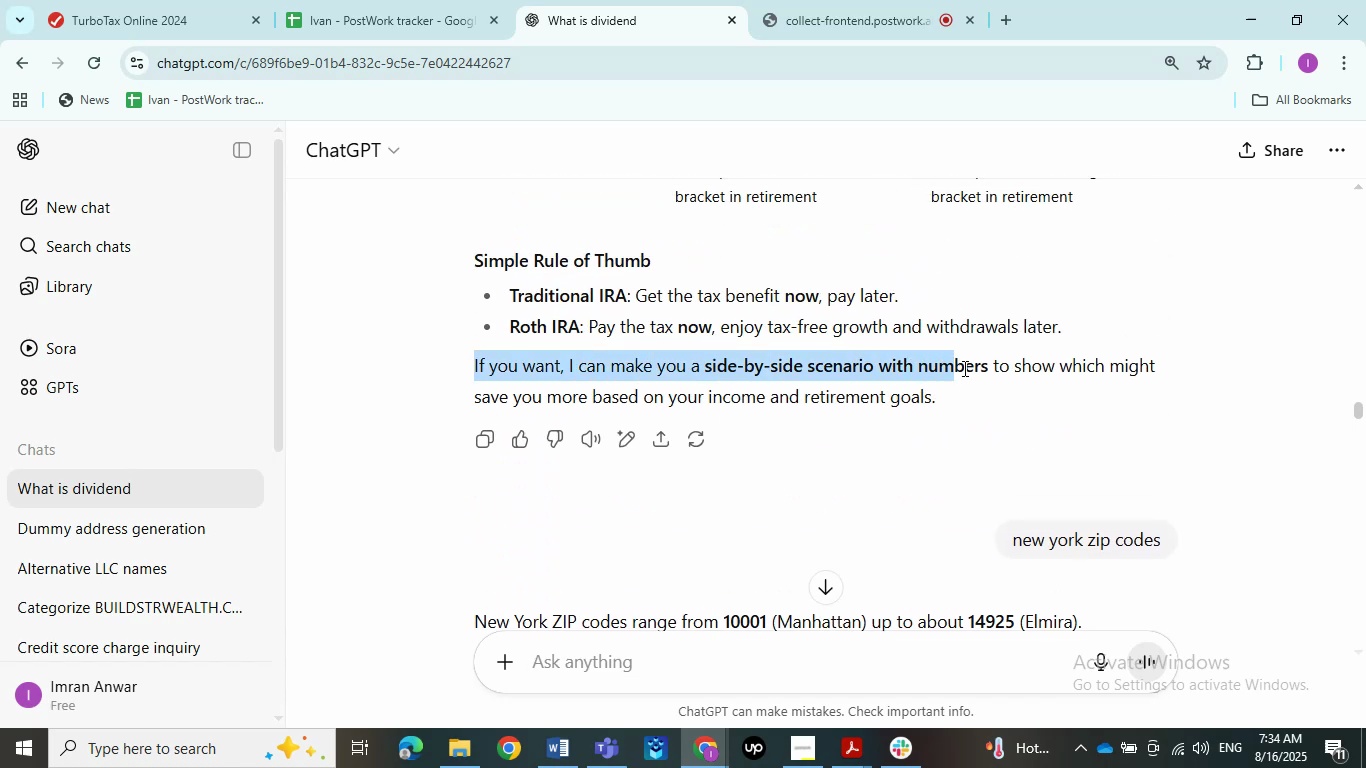 
left_click([972, 418])
 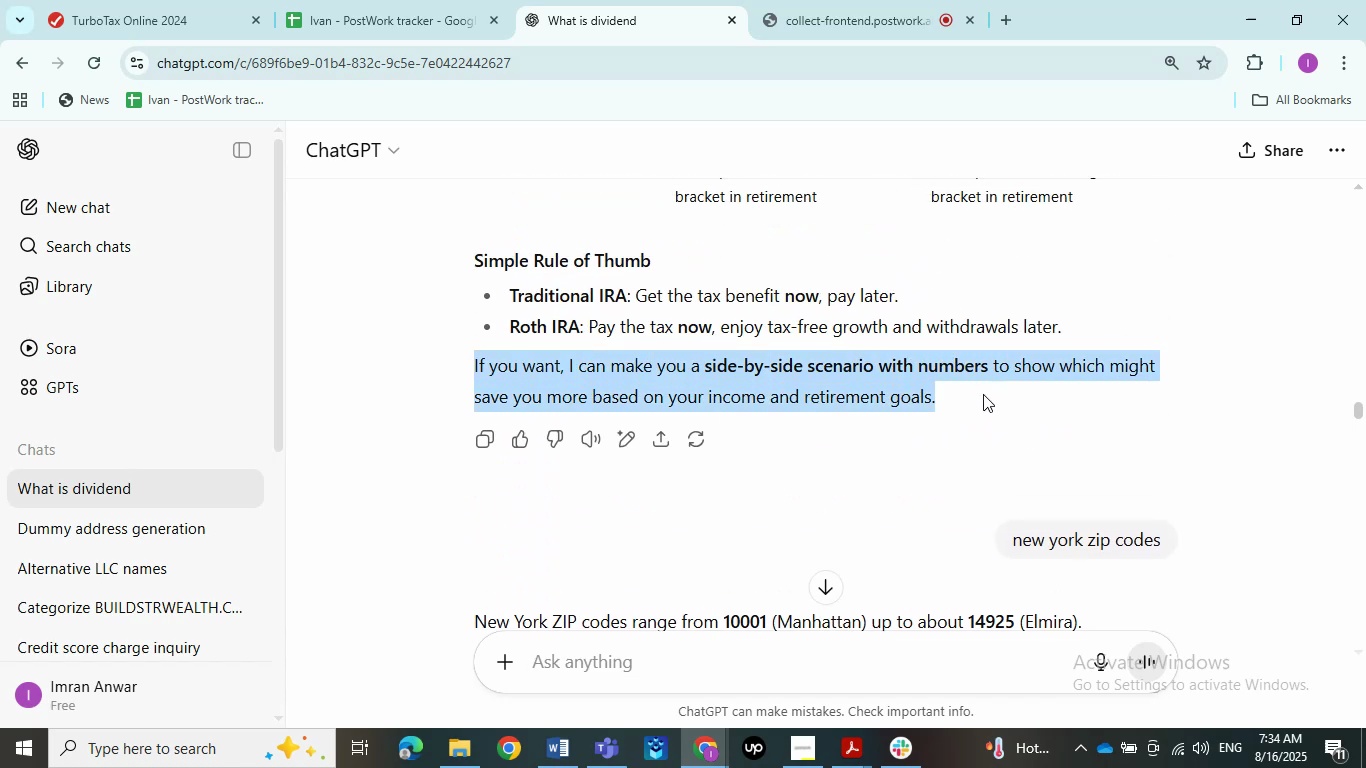 
left_click_drag(start_coordinate=[953, 418], to_coordinate=[708, 384])
 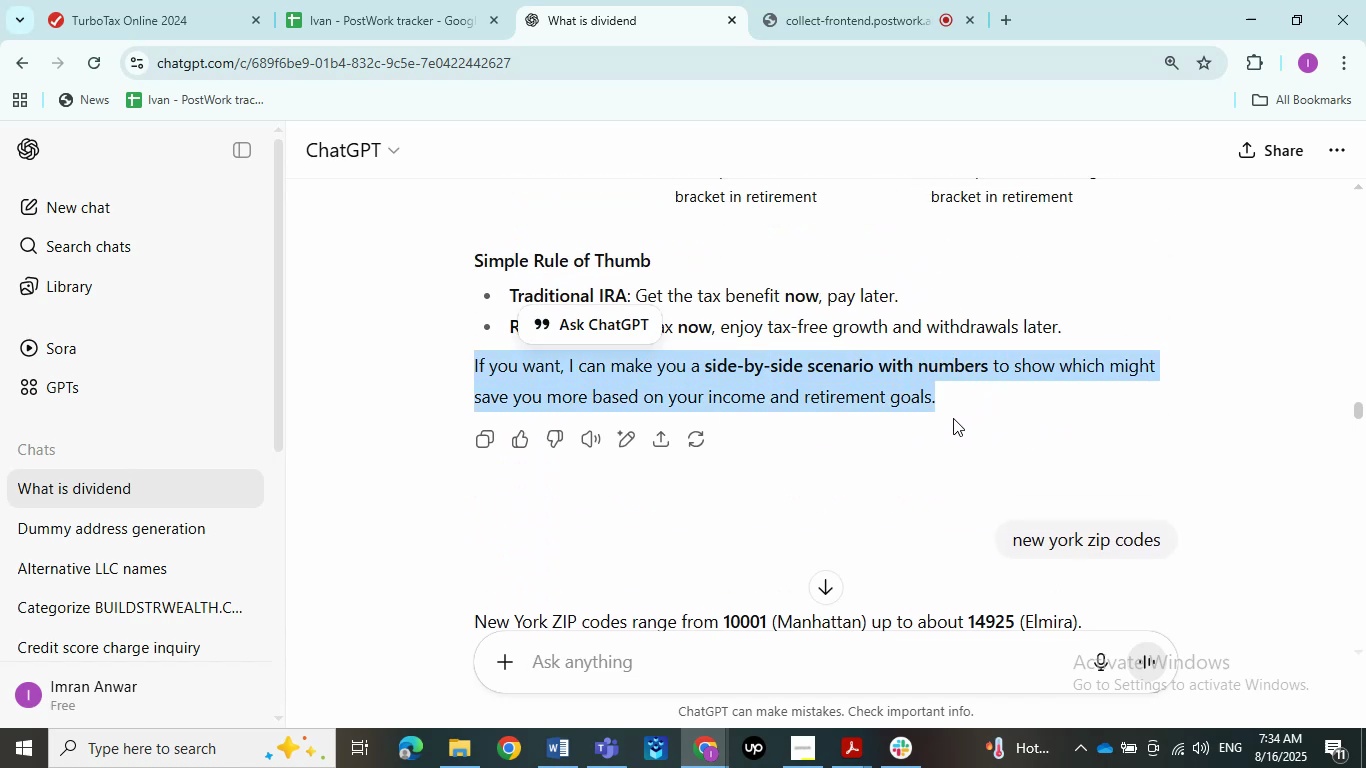 
left_click([578, 394])
 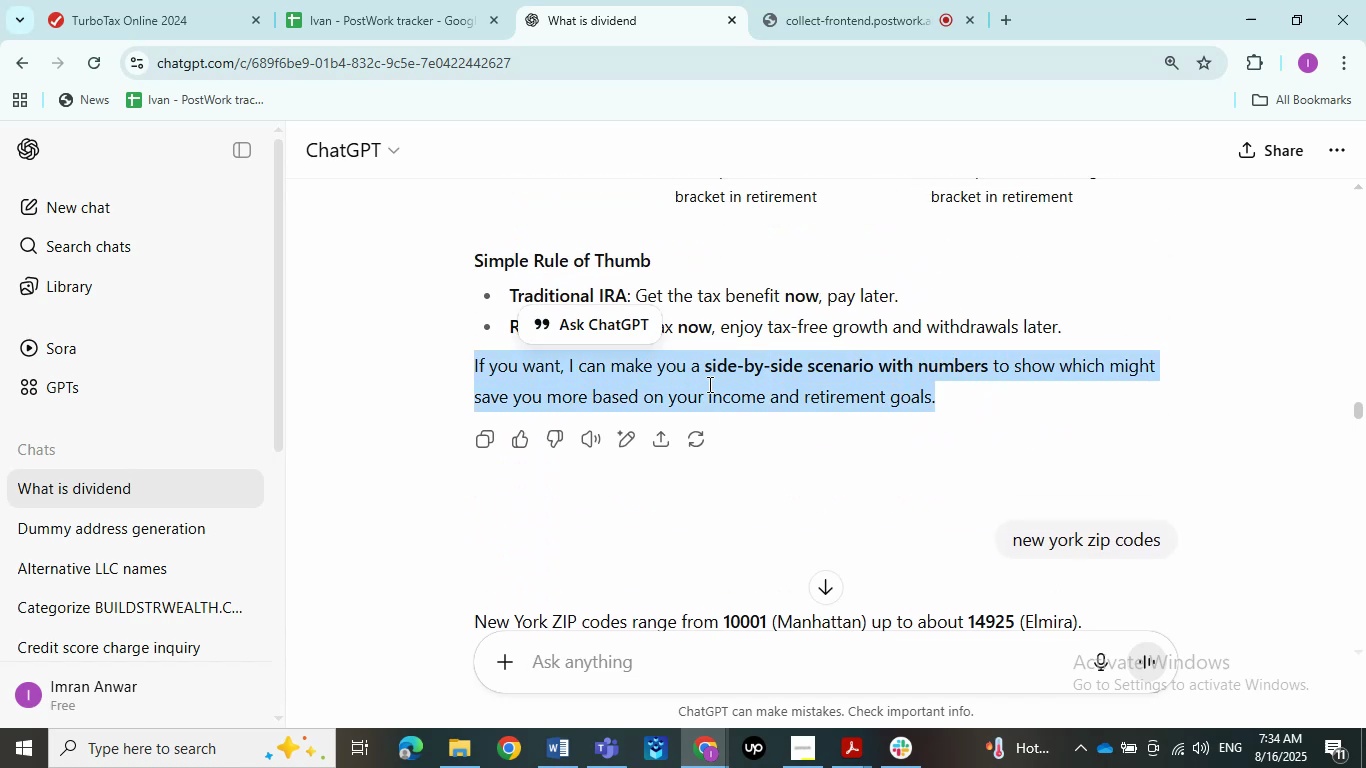 
left_click_drag(start_coordinate=[464, 364], to_coordinate=[1008, 392])
 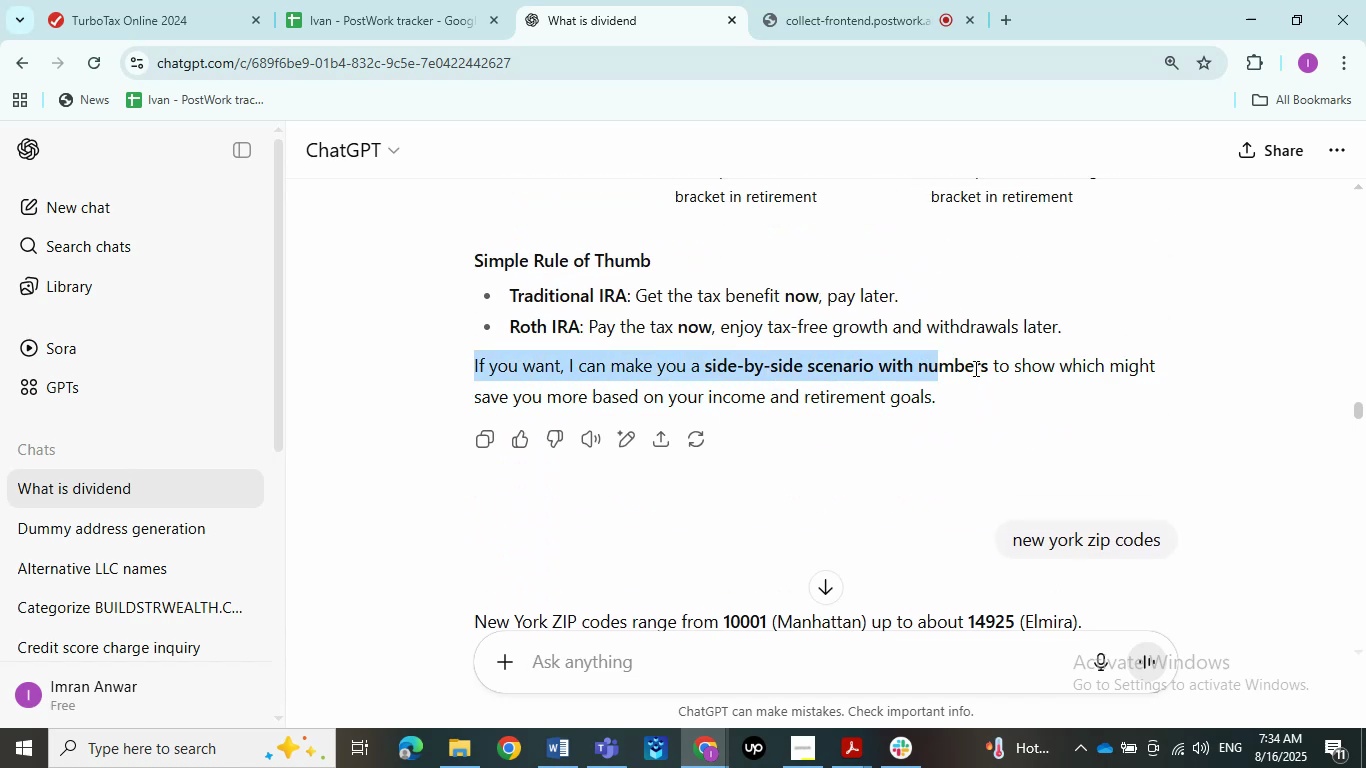 
left_click([974, 402])
 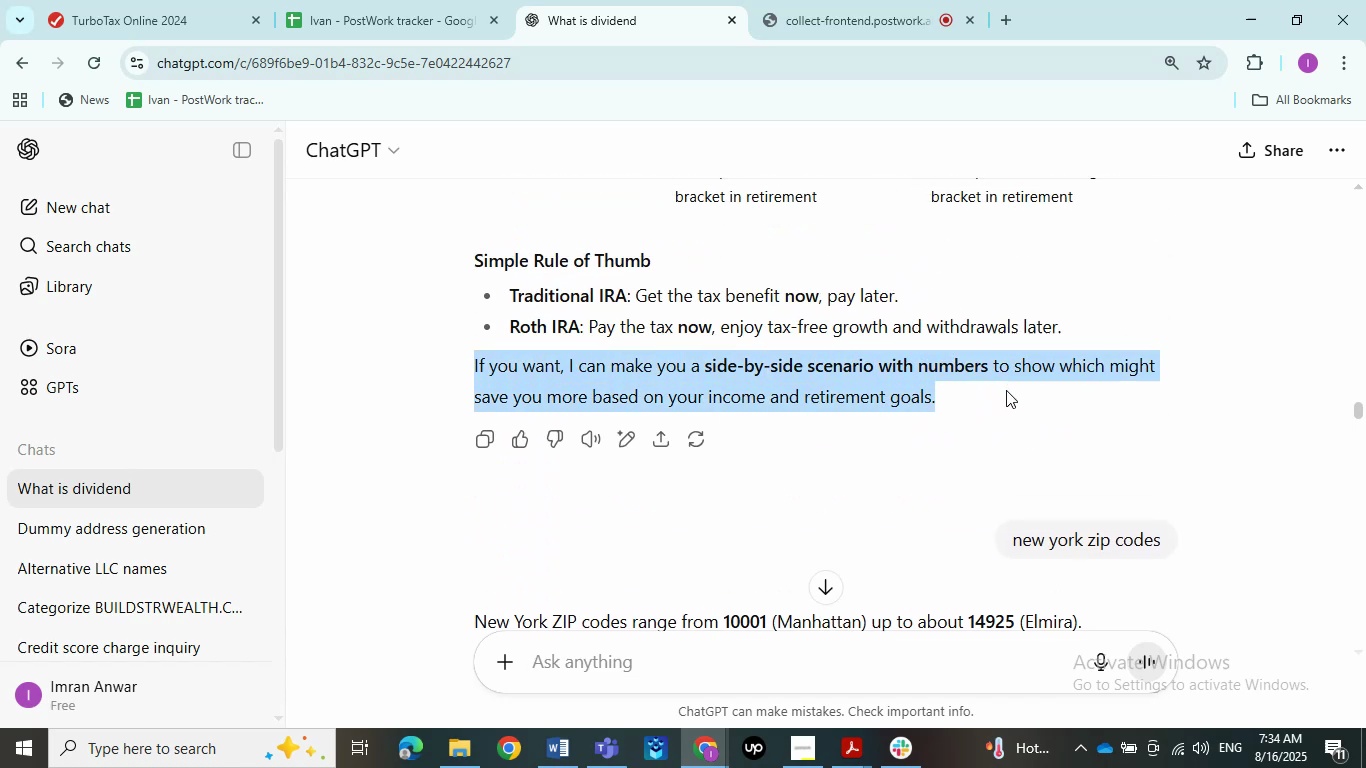 
left_click_drag(start_coordinate=[949, 401], to_coordinate=[454, 348])
 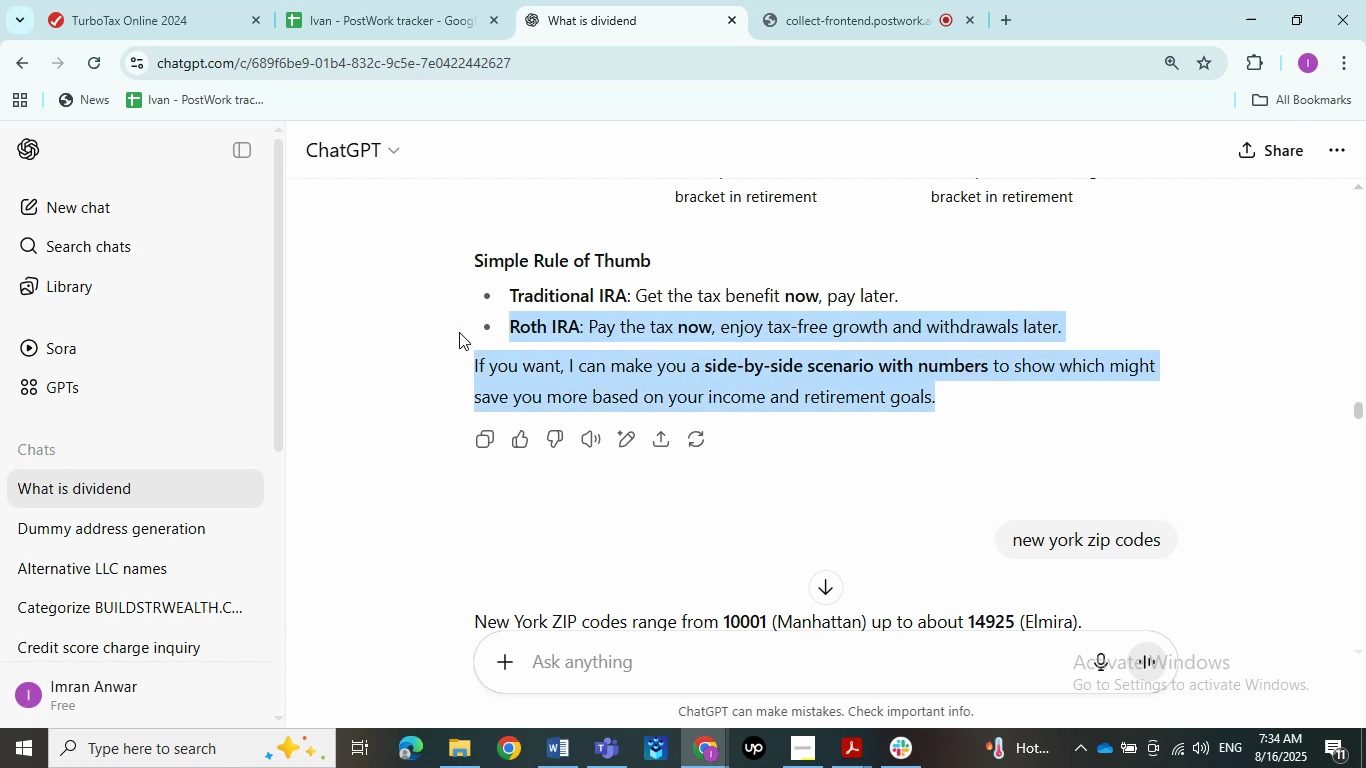 
scroll: coordinate [443, 348], scroll_direction: up, amount: 3.0
 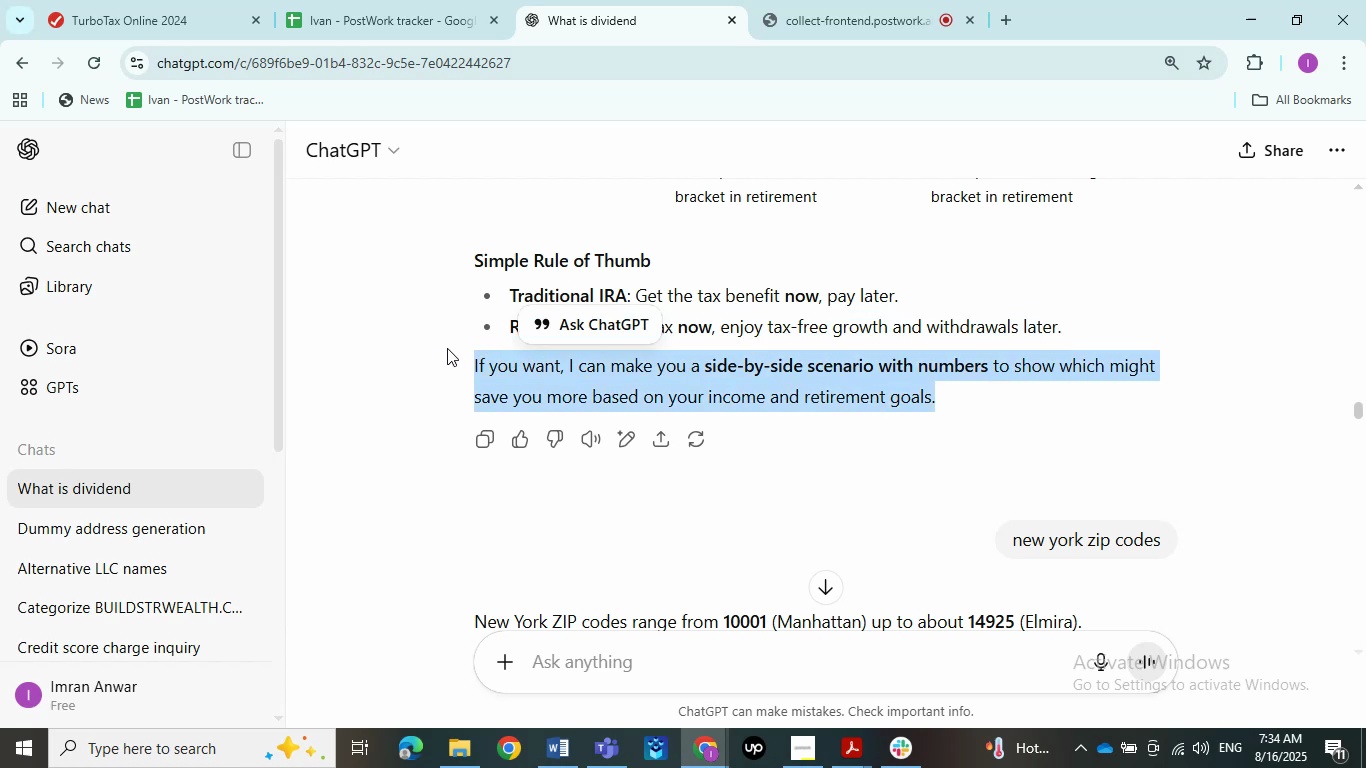 
left_click([425, 378])
 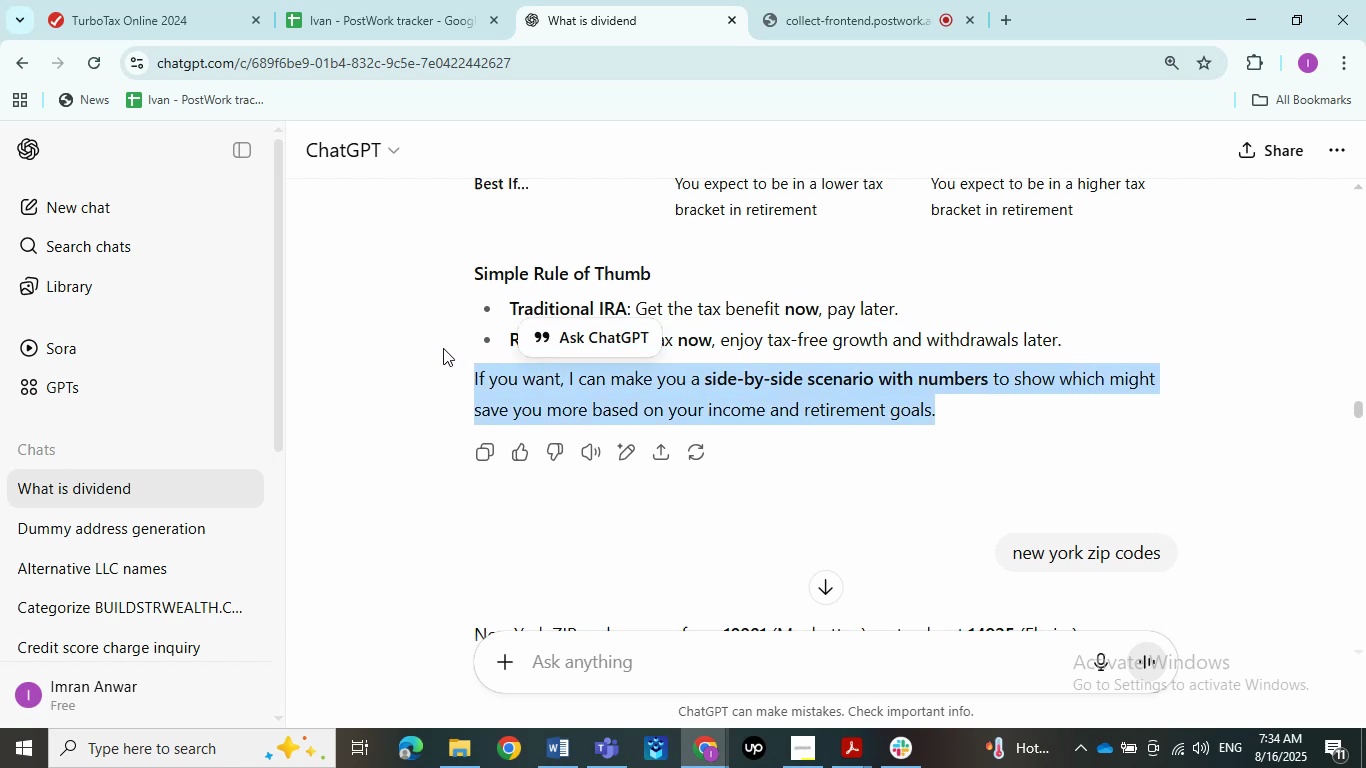 
scroll: coordinate [425, 378], scroll_direction: up, amount: 9.0
 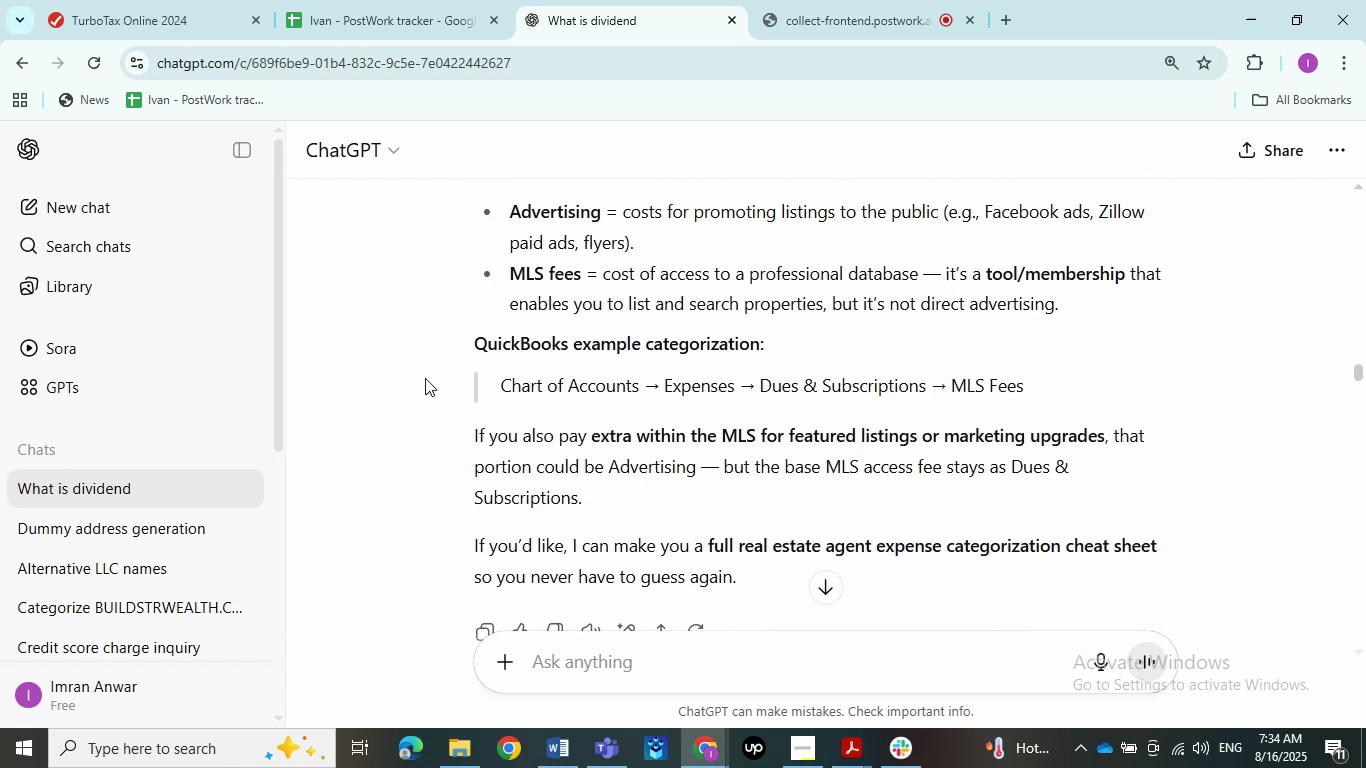 
scroll: coordinate [425, 378], scroll_direction: down, amount: 65.0
 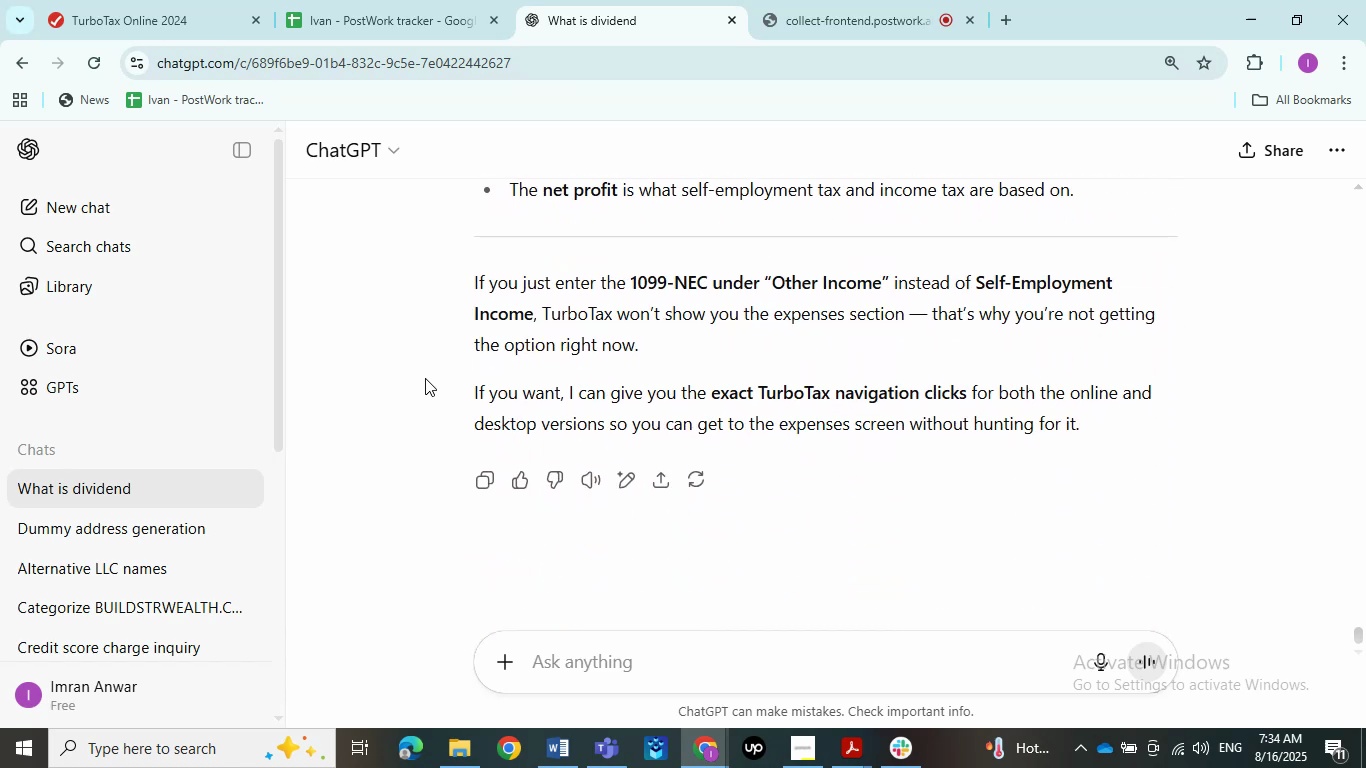 
scroll: coordinate [425, 378], scroll_direction: up, amount: 4.0
 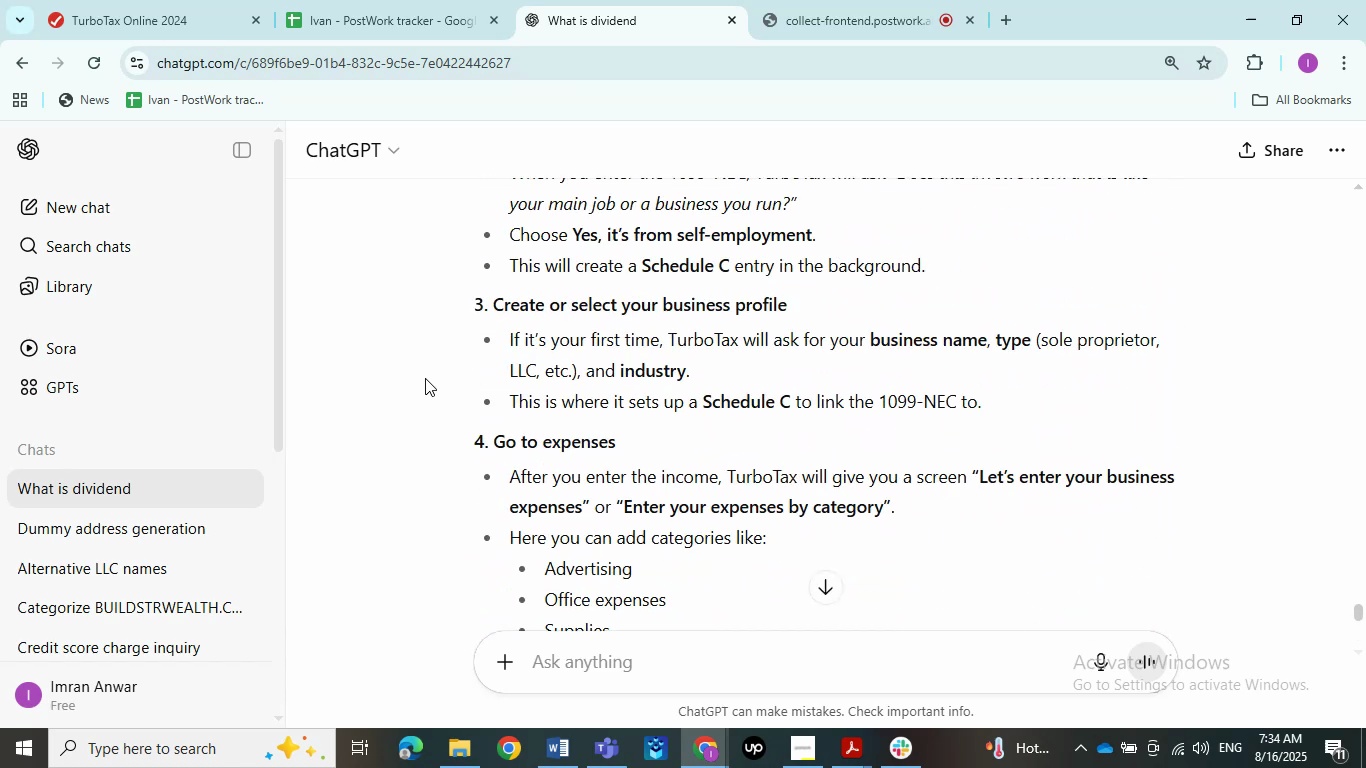 
scroll: coordinate [425, 378], scroll_direction: down, amount: 12.0
 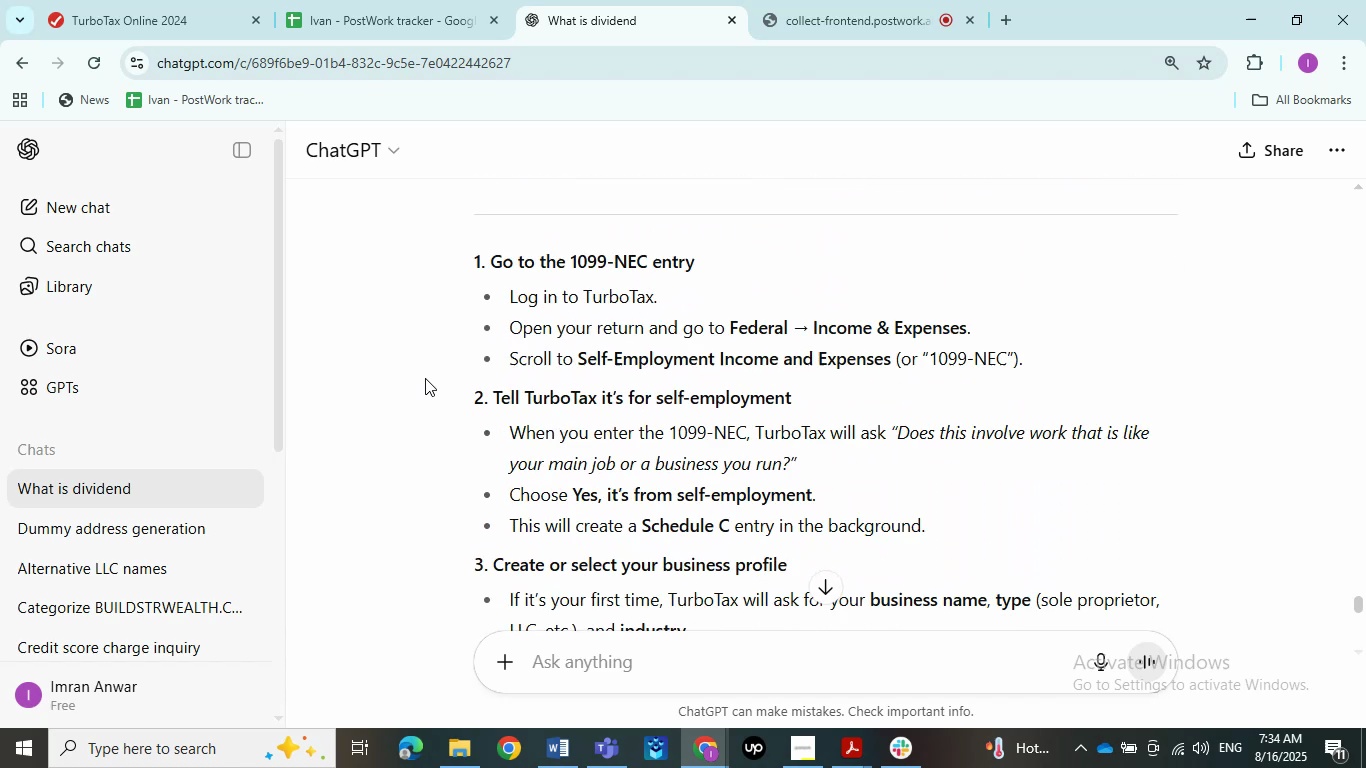 
scroll: coordinate [487, 450], scroll_direction: up, amount: 21.0
 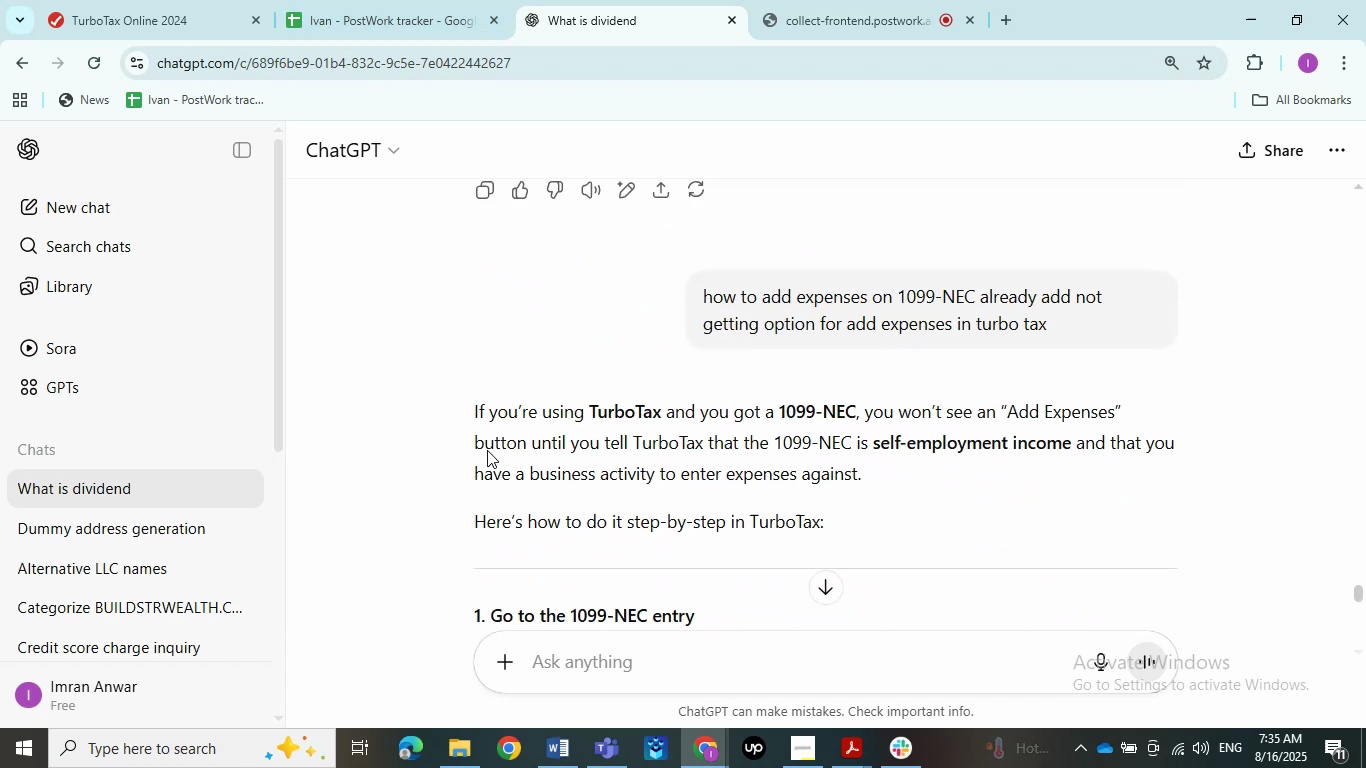 
left_click([131, 537])
 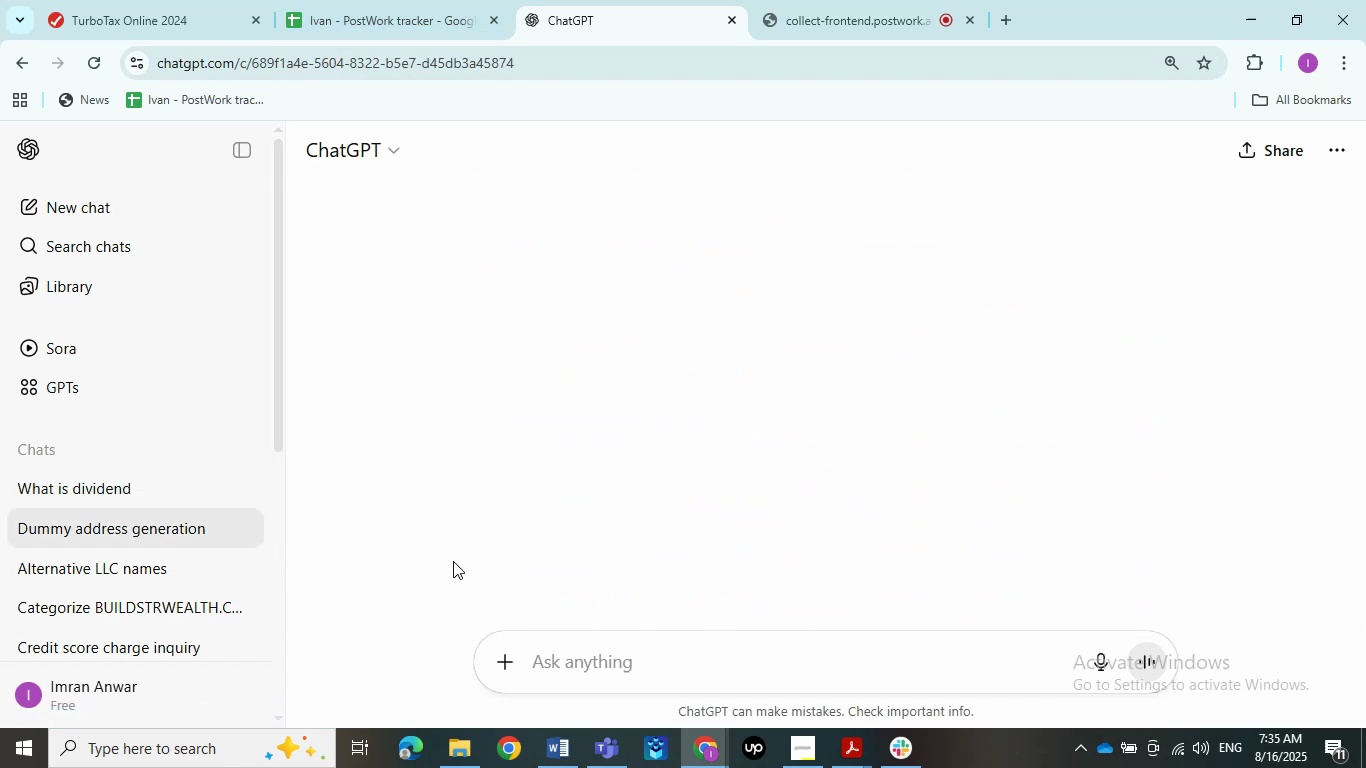 
scroll: coordinate [551, 523], scroll_direction: up, amount: 18.0
 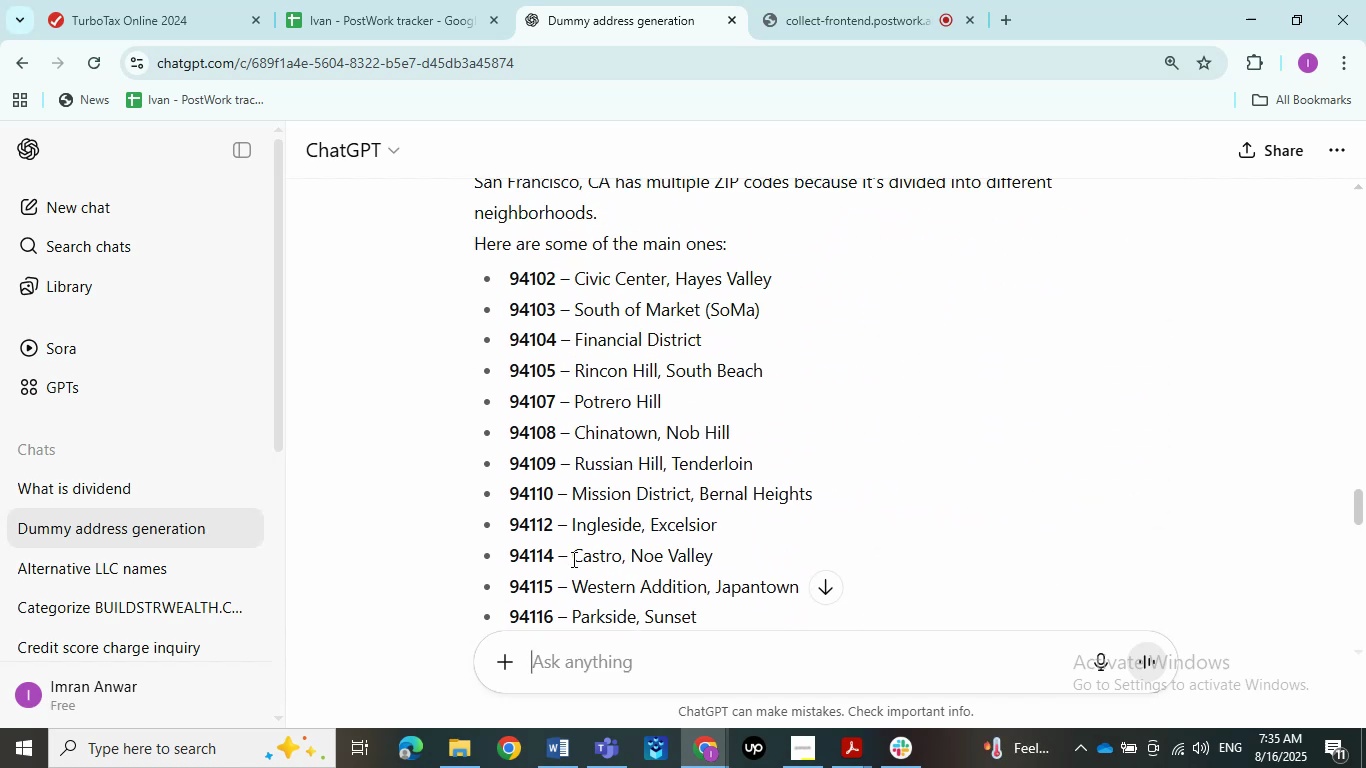 
scroll: coordinate [486, 543], scroll_direction: down, amount: 2.0
 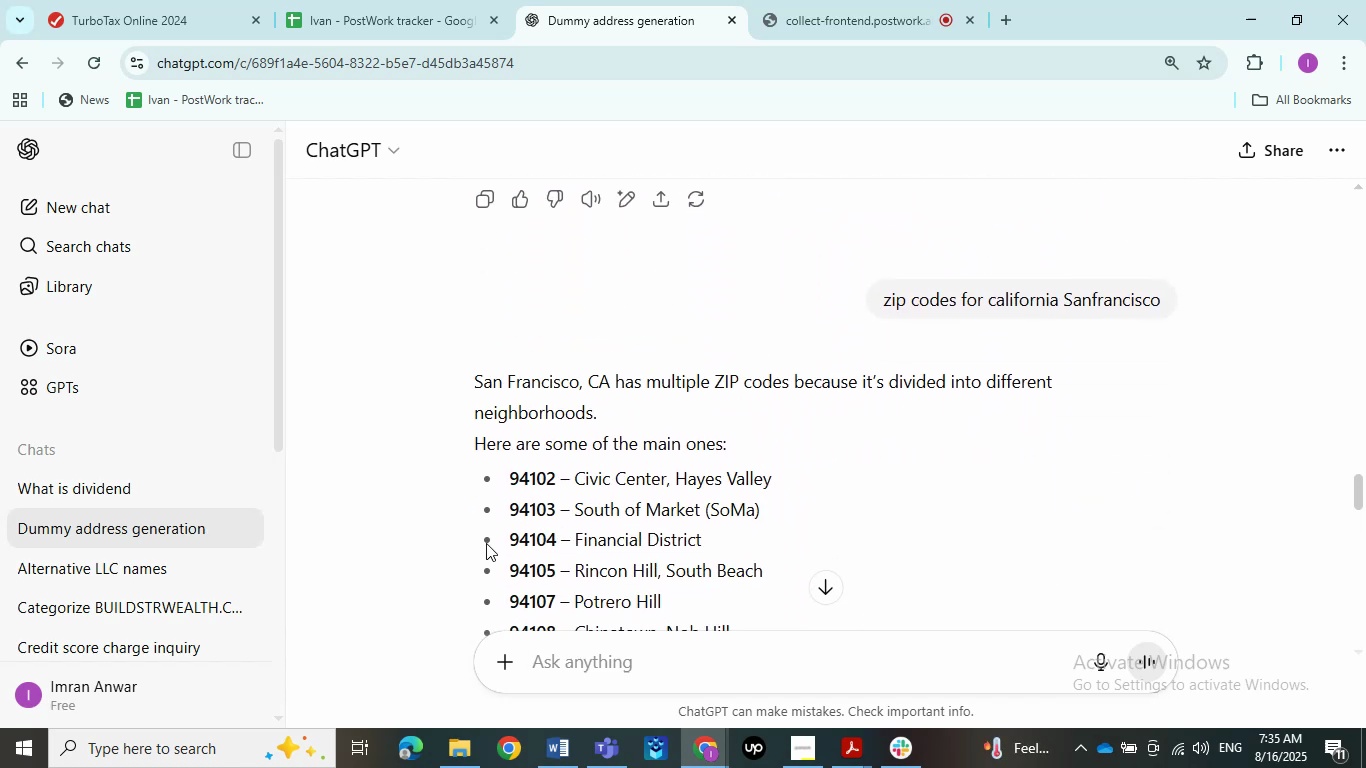 
scroll: coordinate [485, 542], scroll_direction: up, amount: 12.0
 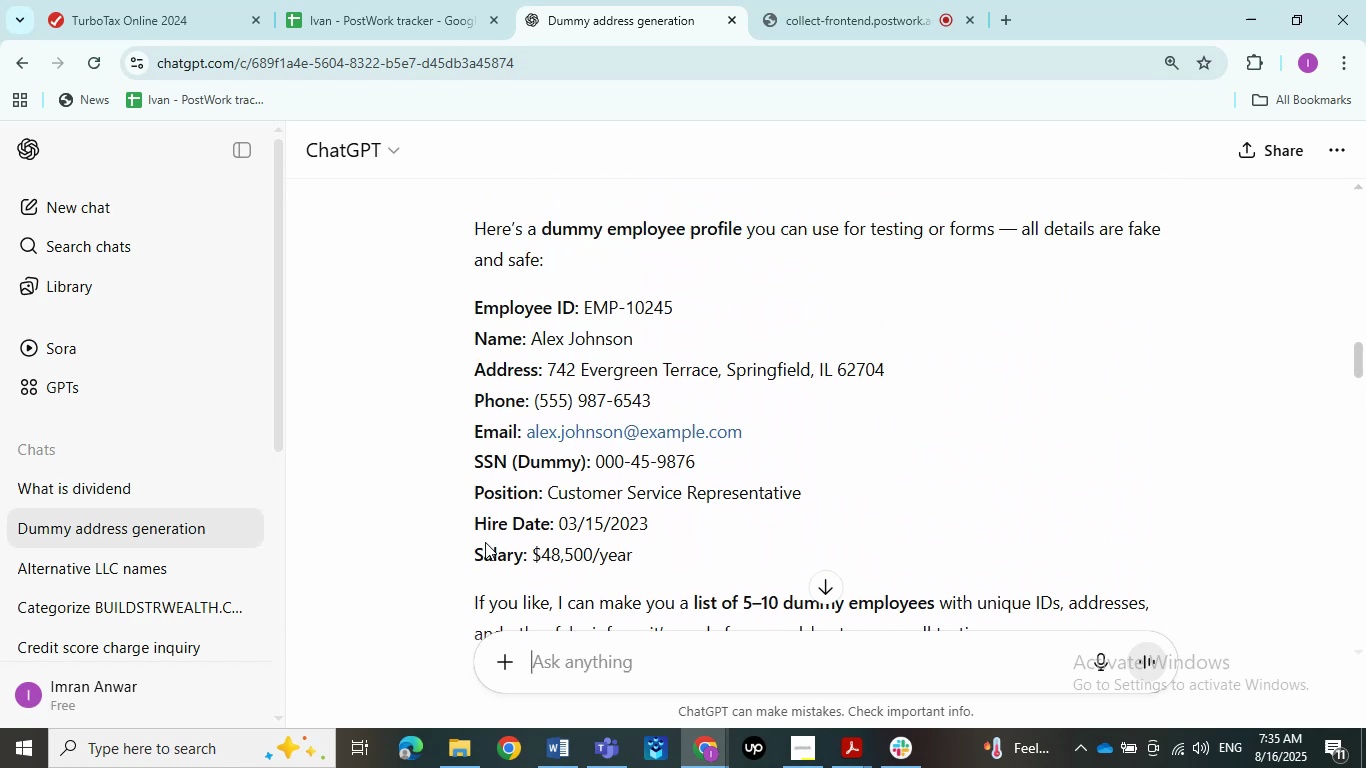 
scroll: coordinate [485, 542], scroll_direction: down, amount: 28.0
 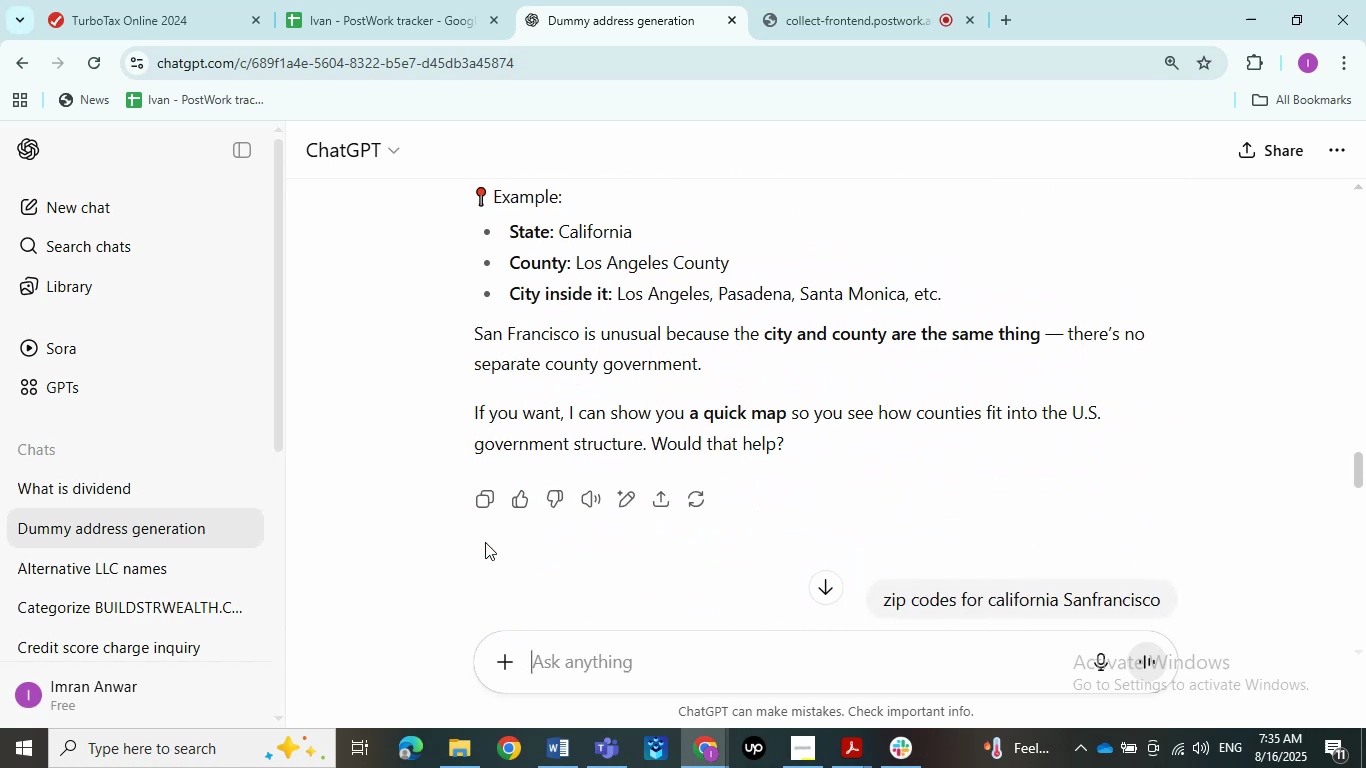 
scroll: coordinate [485, 542], scroll_direction: up, amount: 2.0
 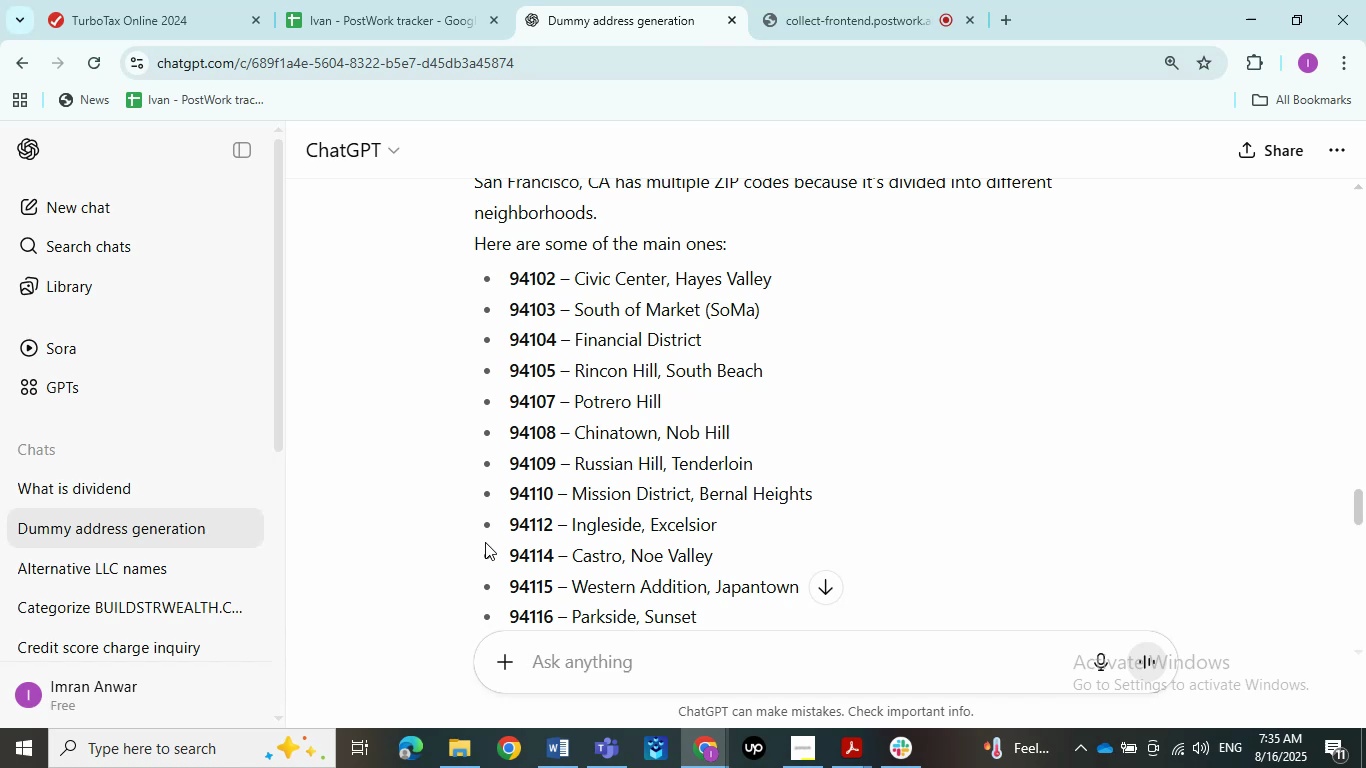 
scroll: coordinate [485, 542], scroll_direction: down, amount: 4.0
 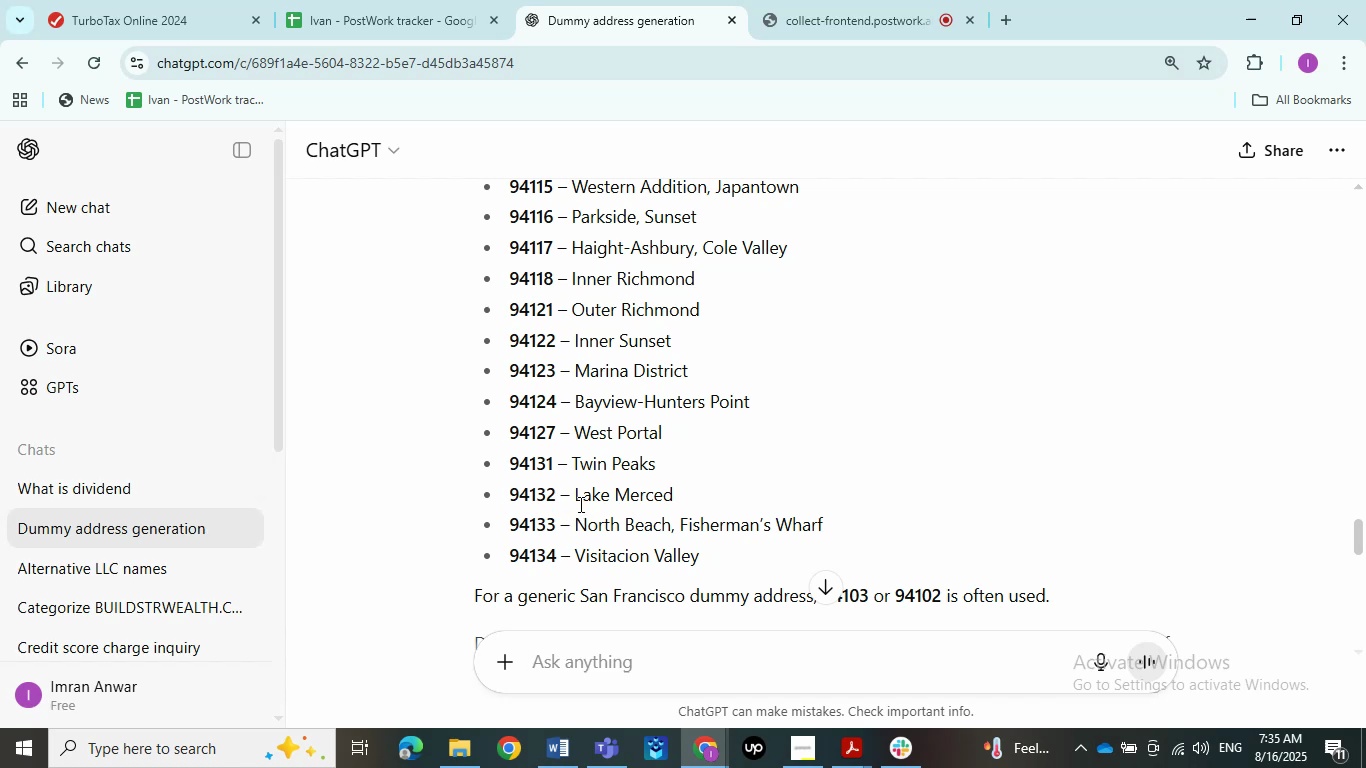 
wait(26.52)
 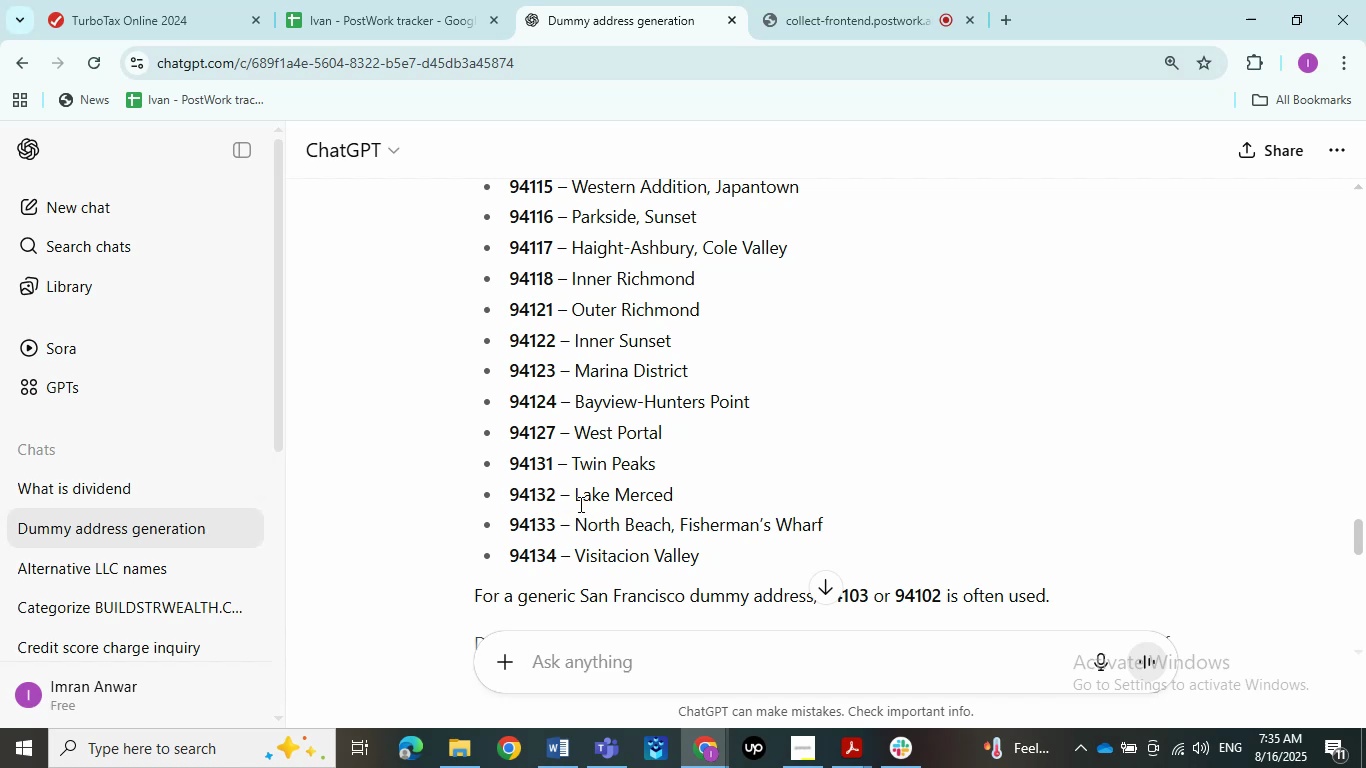 
scroll: coordinate [579, 504], scroll_direction: up, amount: 4.0
 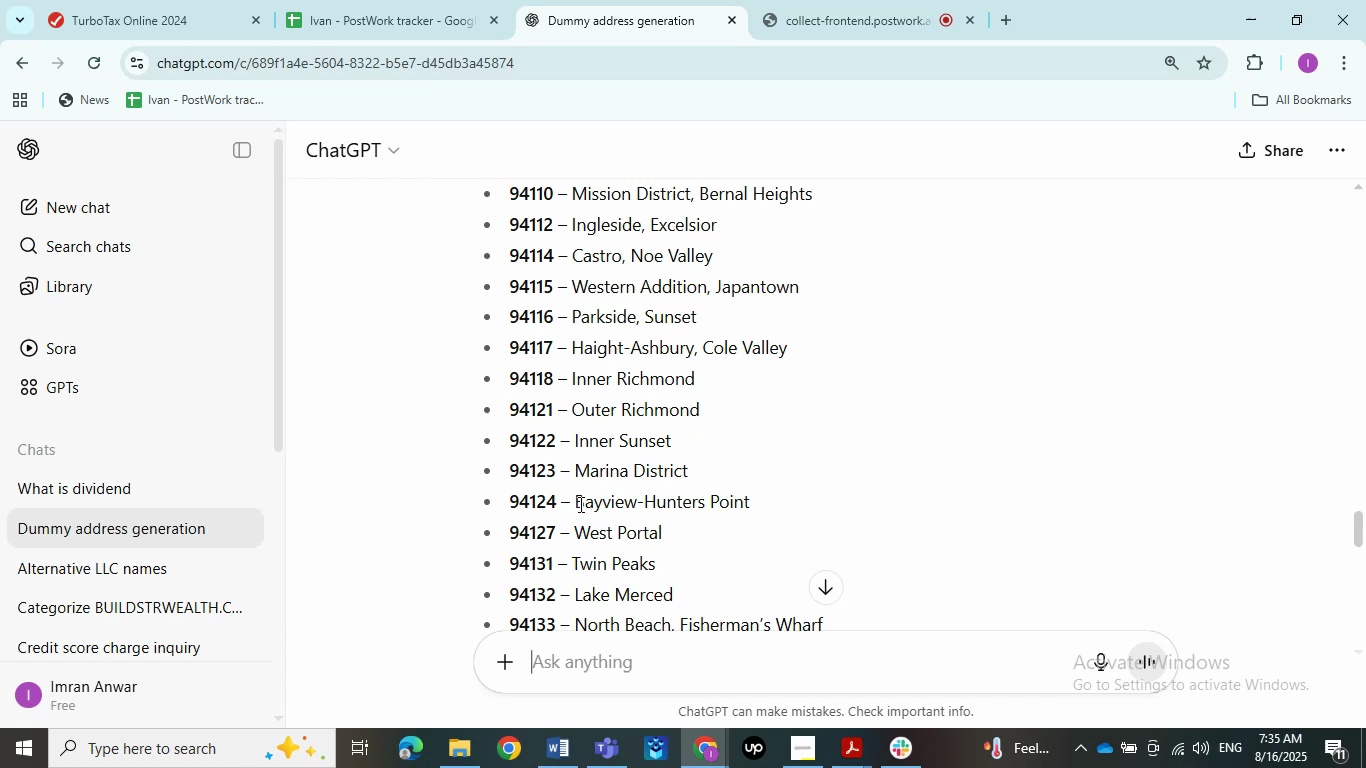 
scroll: coordinate [579, 504], scroll_direction: down, amount: 6.0
 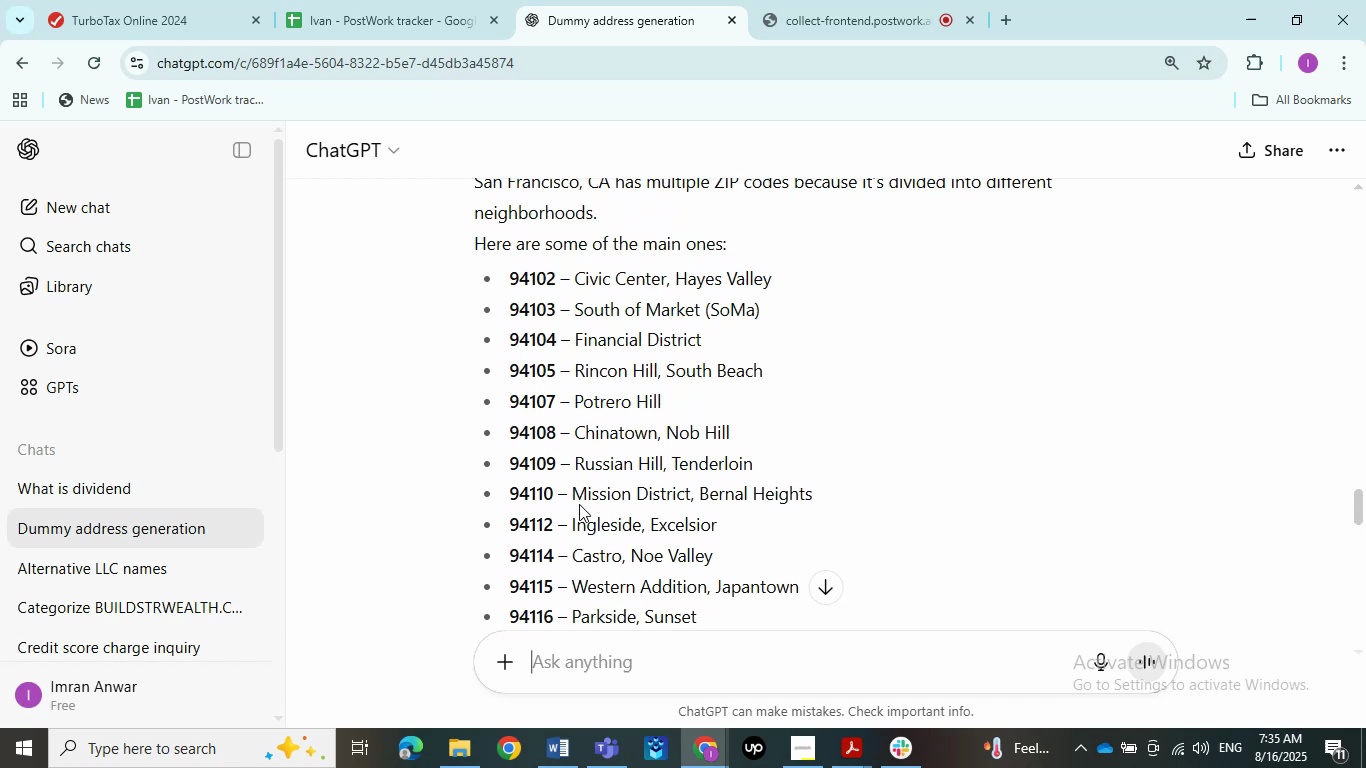 
scroll: coordinate [579, 504], scroll_direction: up, amount: 19.0
 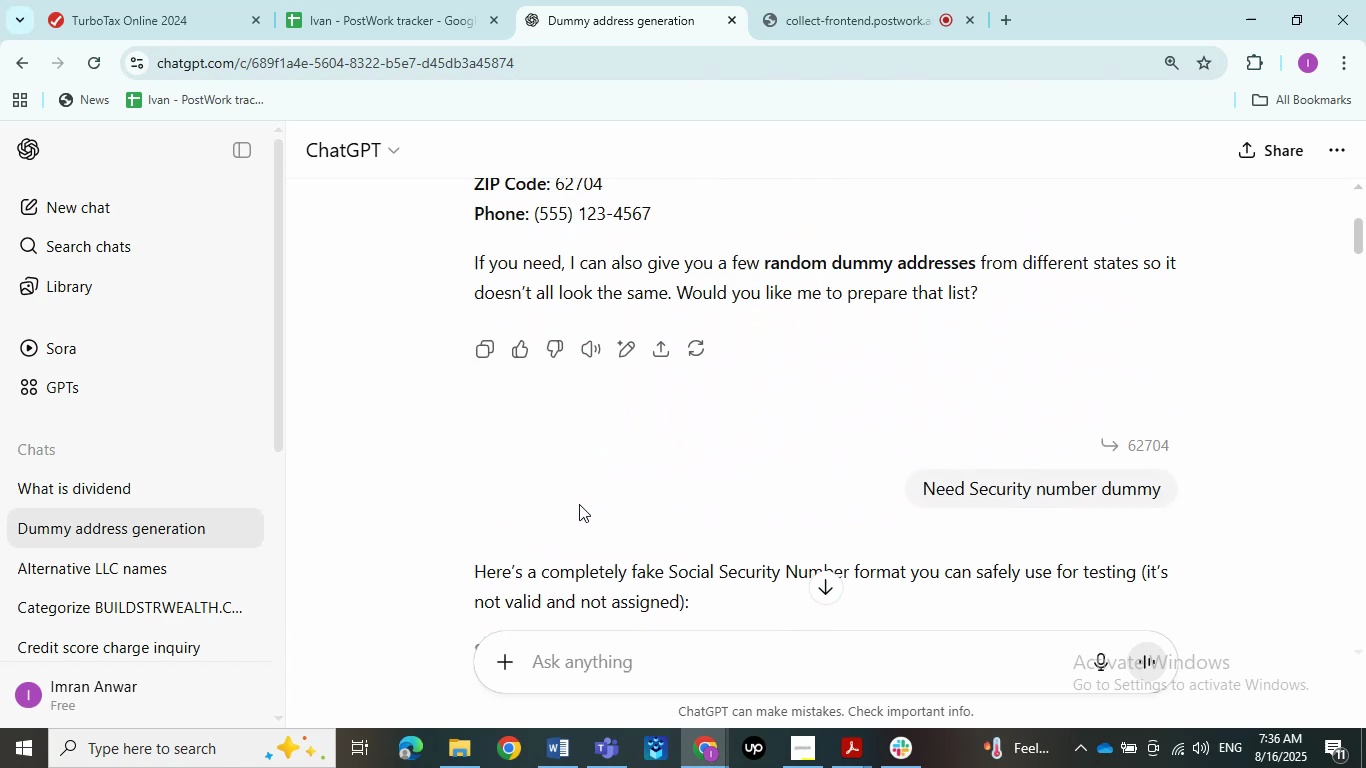 
scroll: coordinate [911, 419], scroll_direction: down, amount: 85.0
 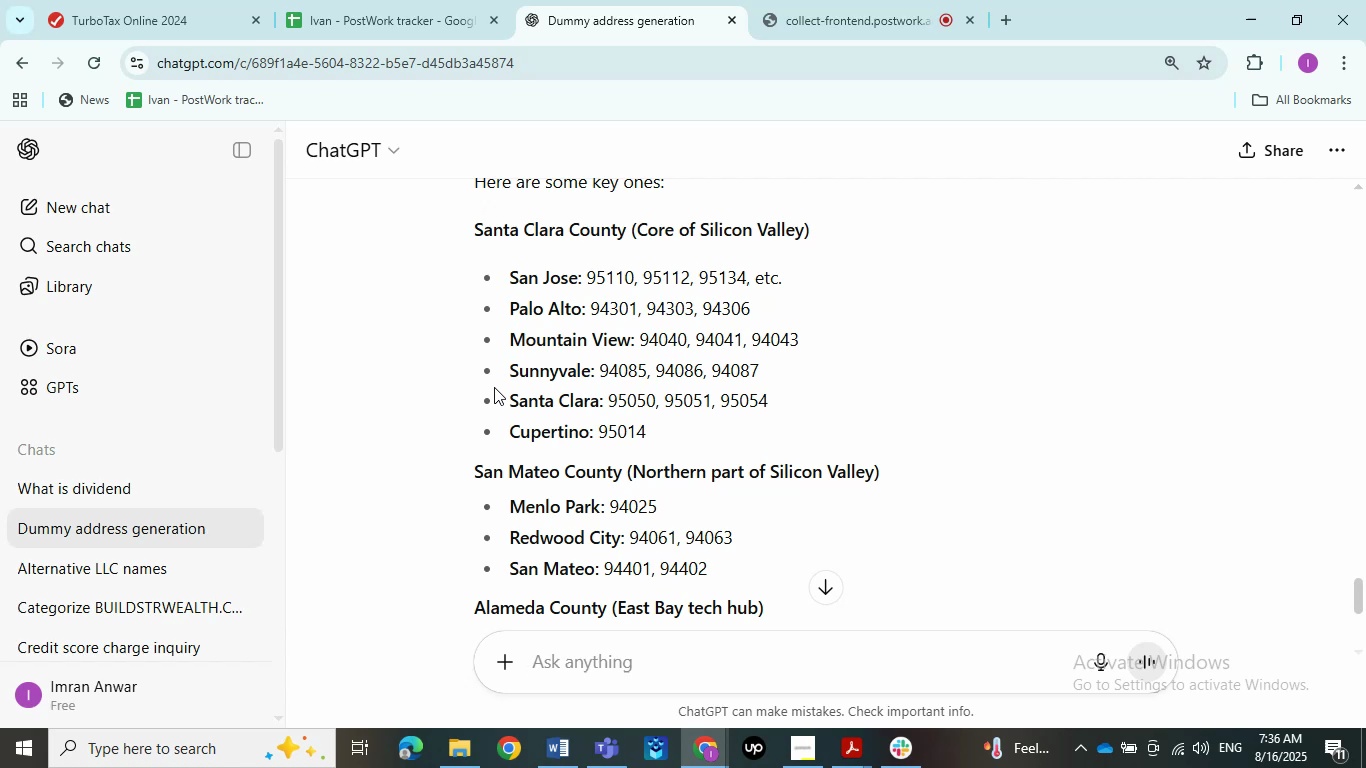 
wait(15.94)
 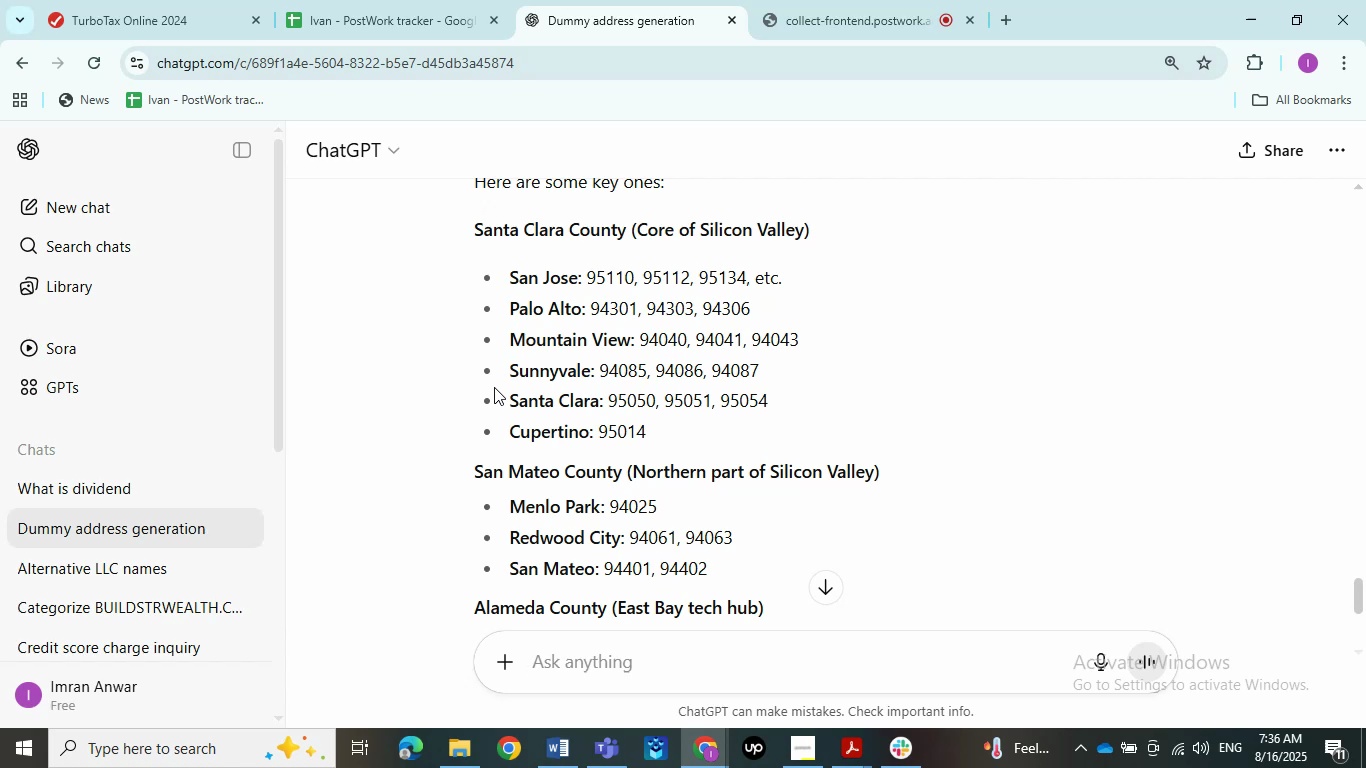 
scroll: coordinate [589, 358], scroll_direction: up, amount: 6.0
 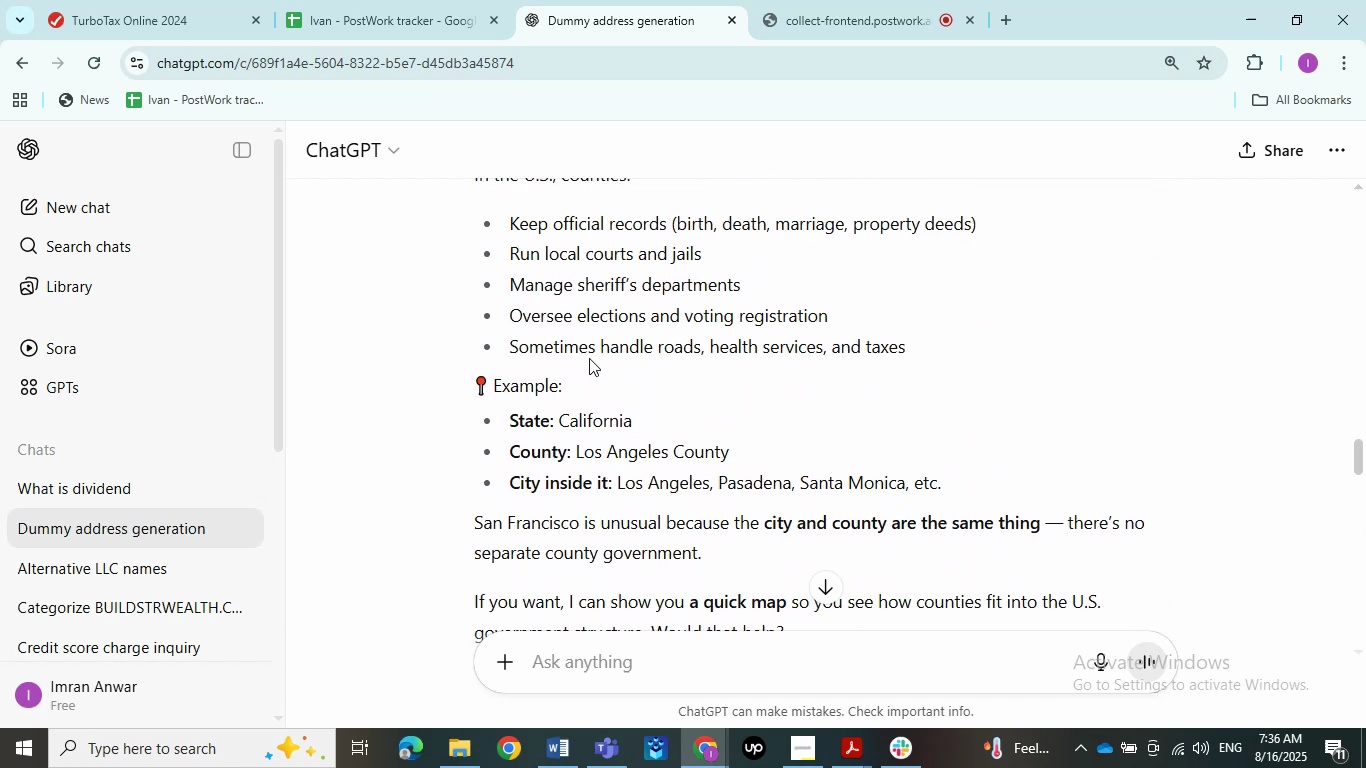 
left_click_drag(start_coordinate=[558, 422], to_coordinate=[563, 426])
 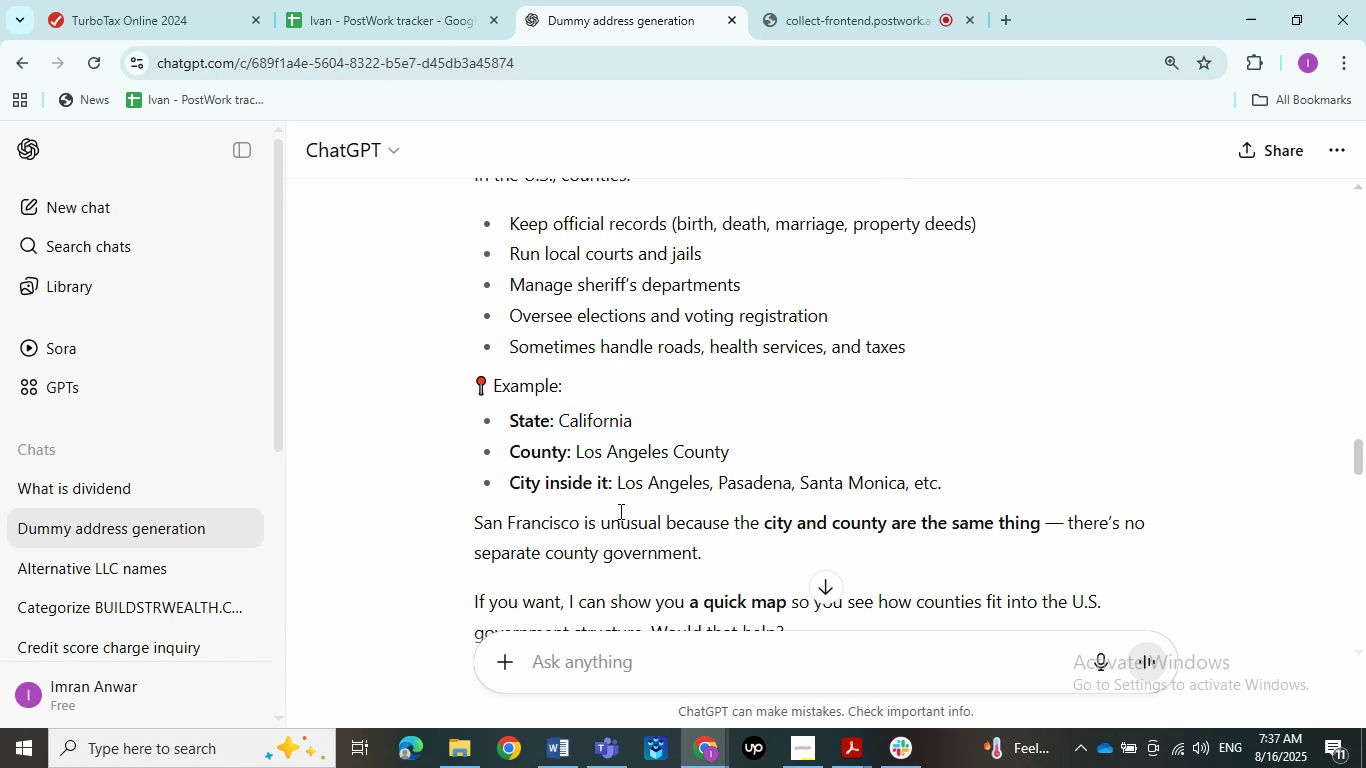 
left_click_drag(start_coordinate=[616, 482], to_coordinate=[710, 482])
 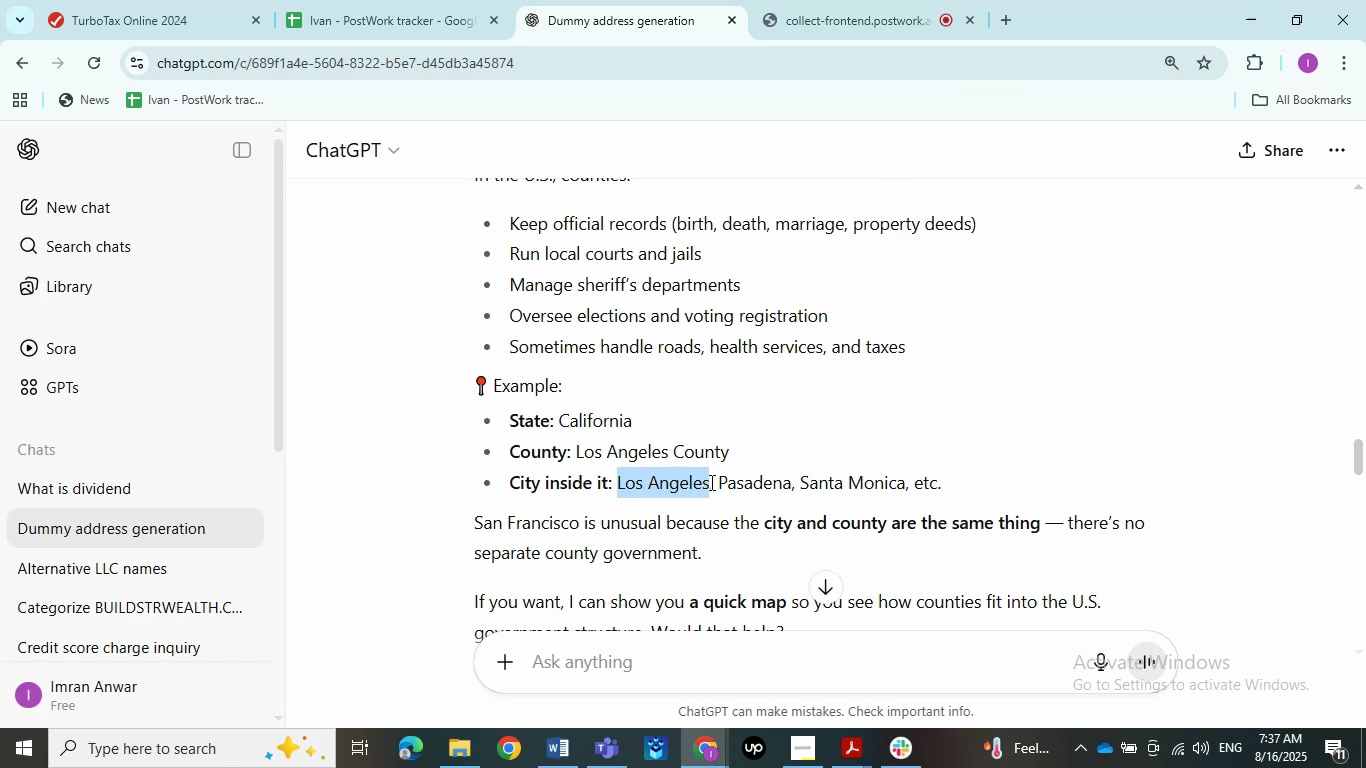 
key(Control+C)
 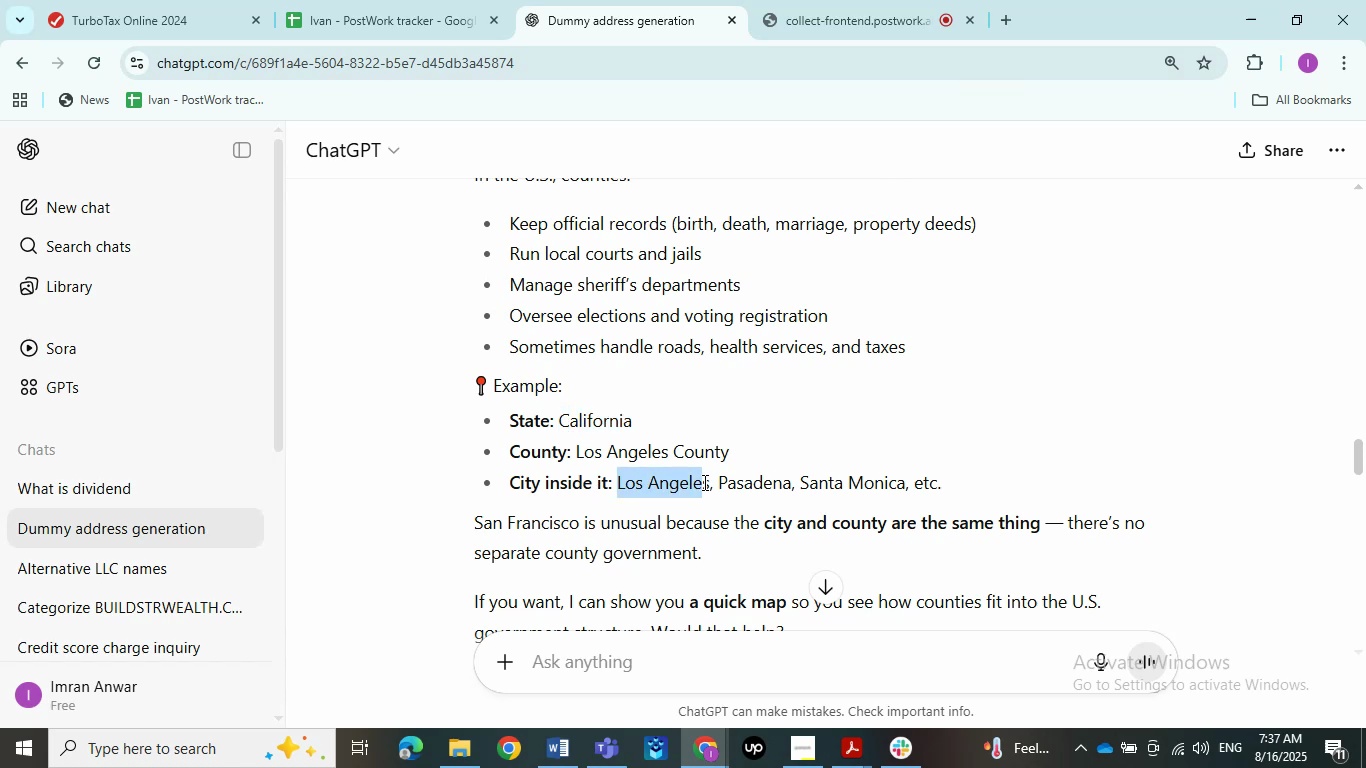 
key(Control+C)
 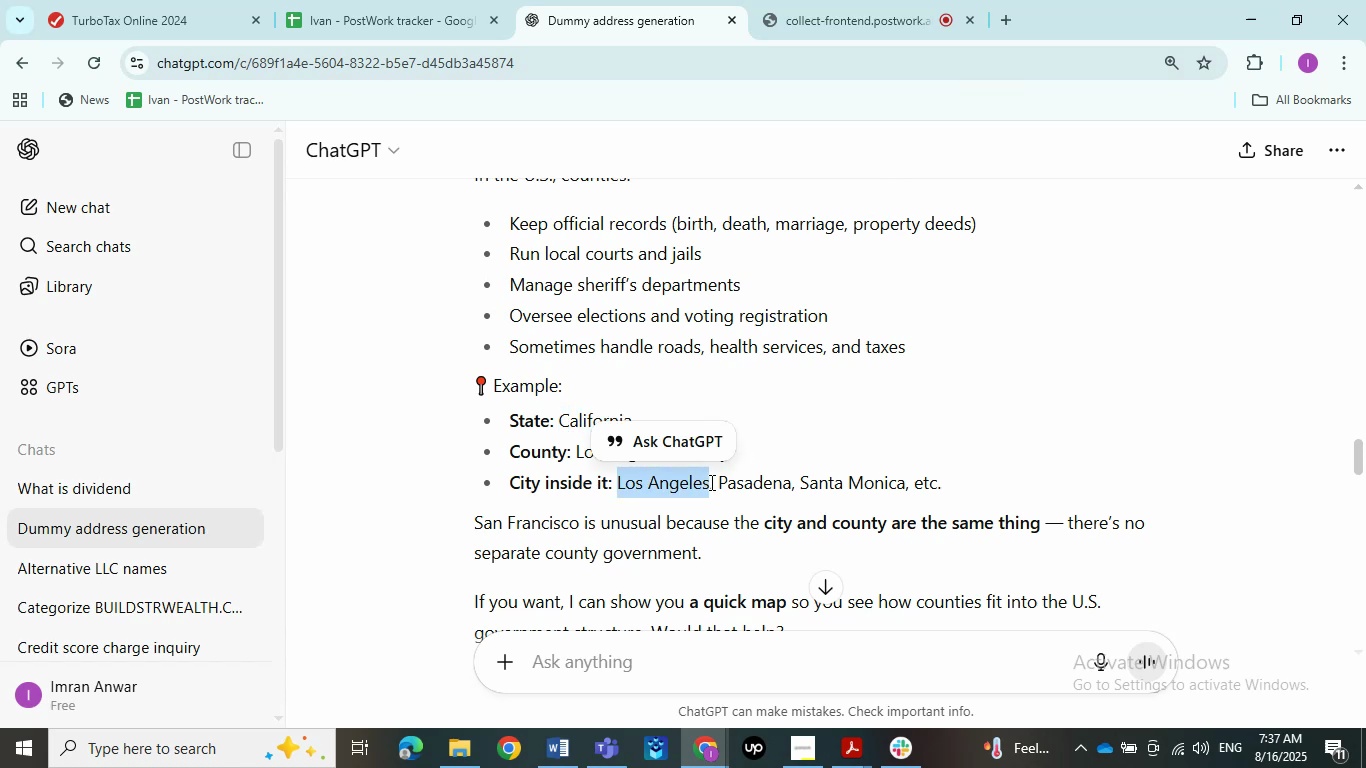 
left_click([171, 0])
 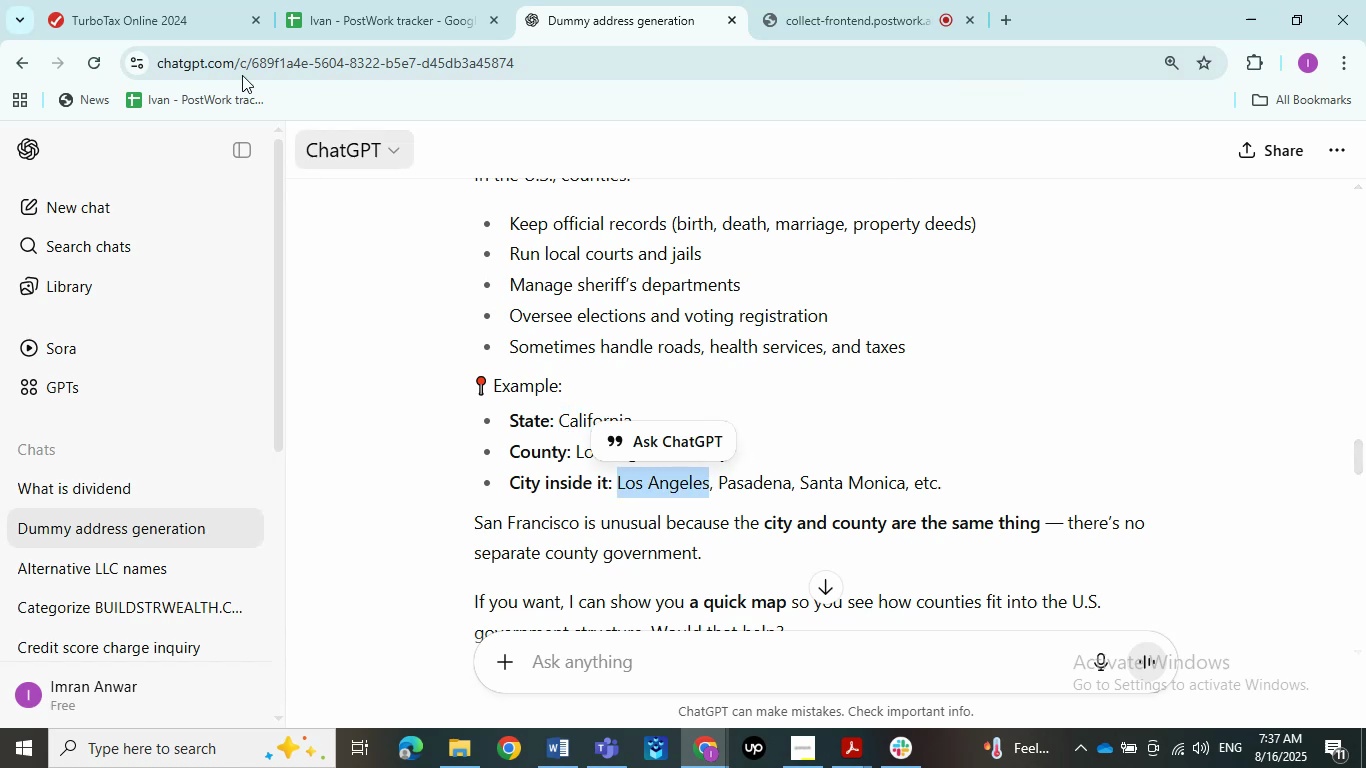 
key(Control+V)
 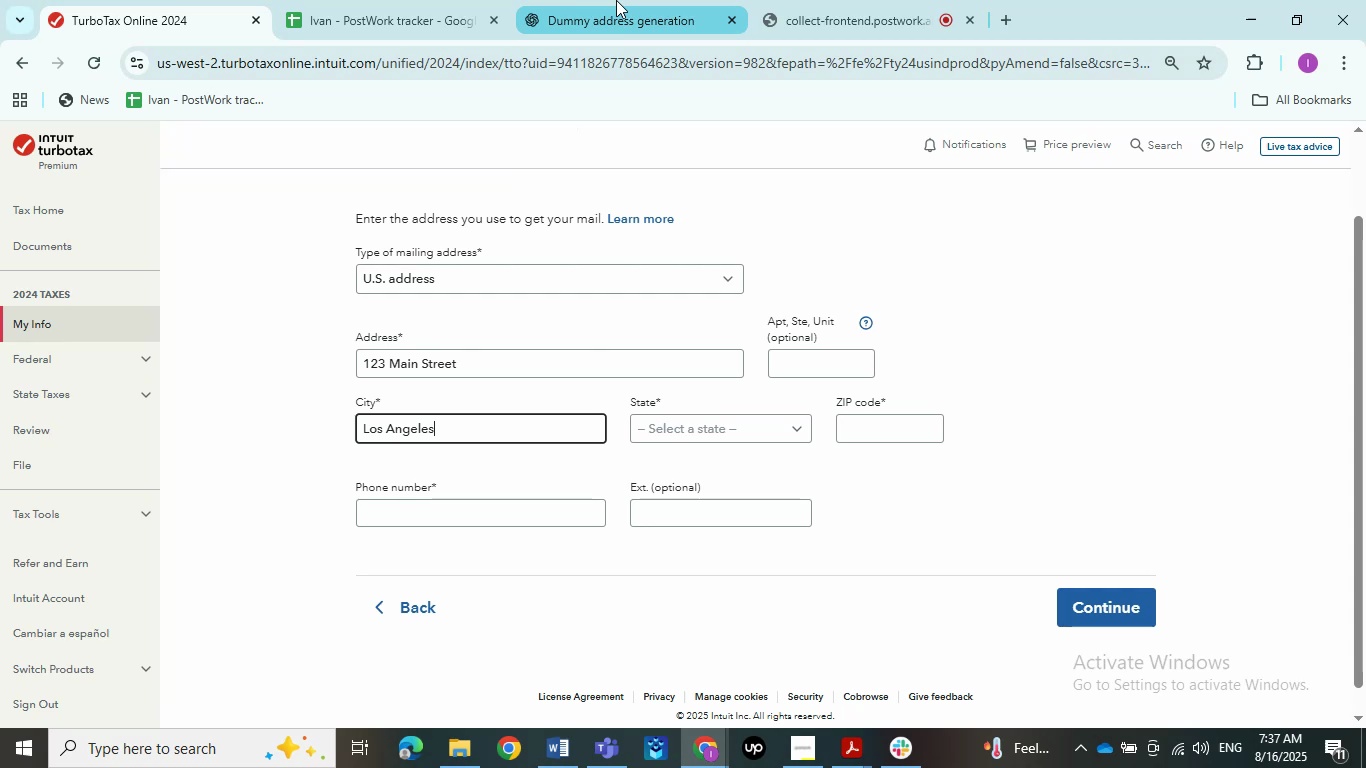 
left_click([616, 0])
 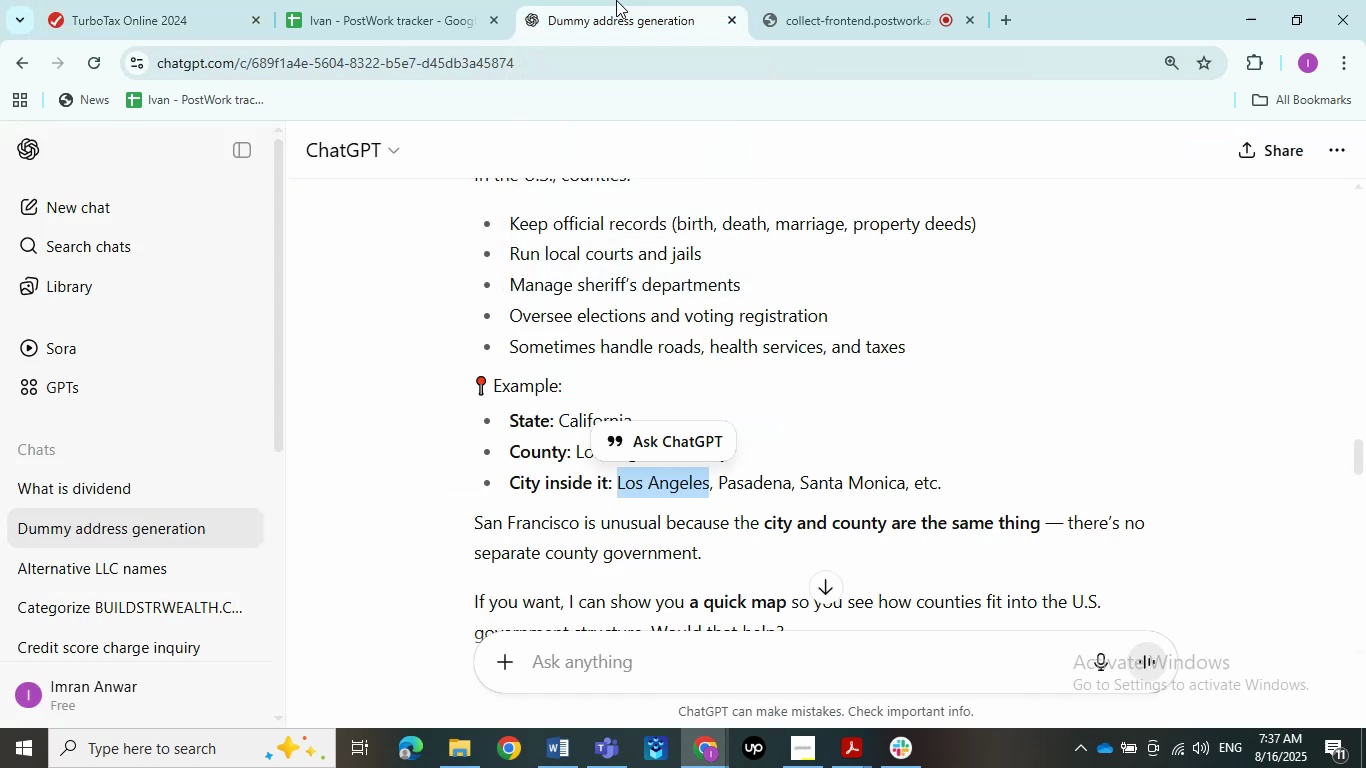 
left_click([627, 500])
 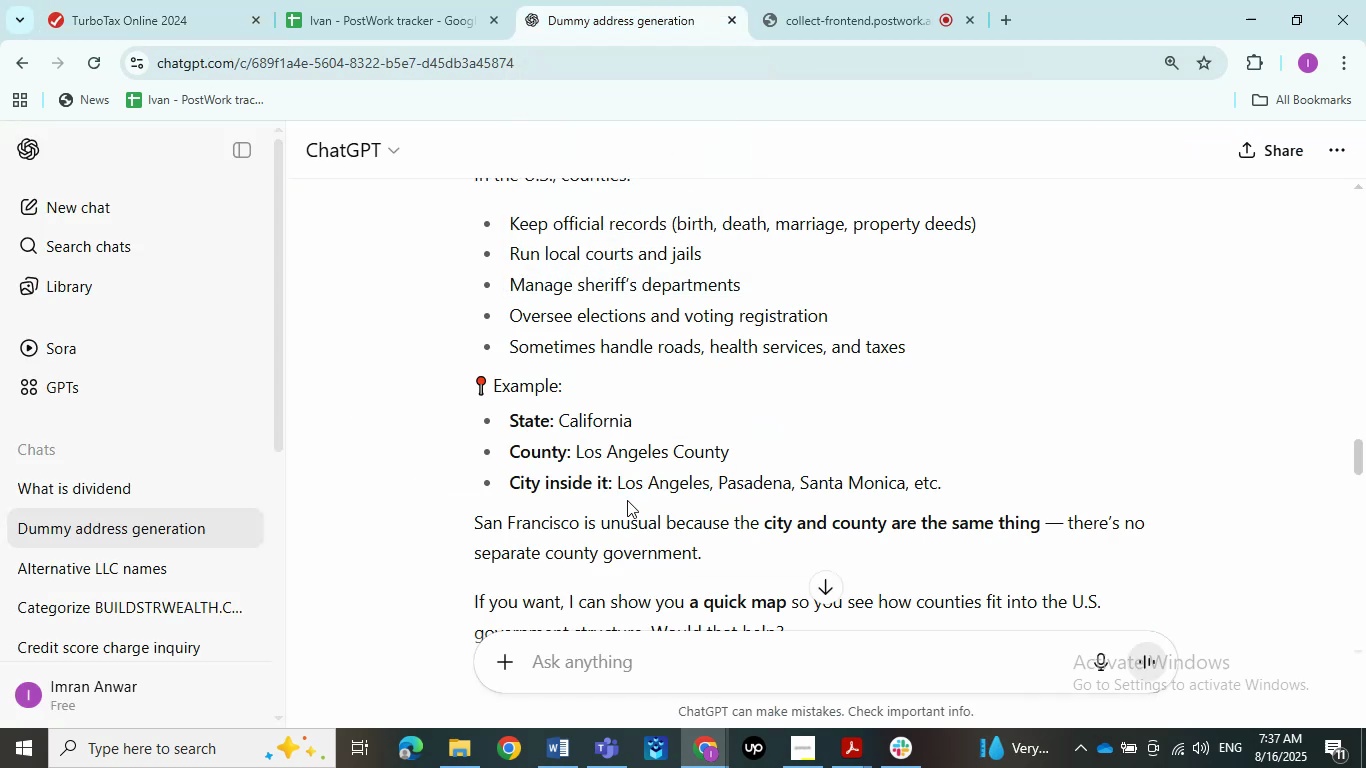 
wait(5.6)
 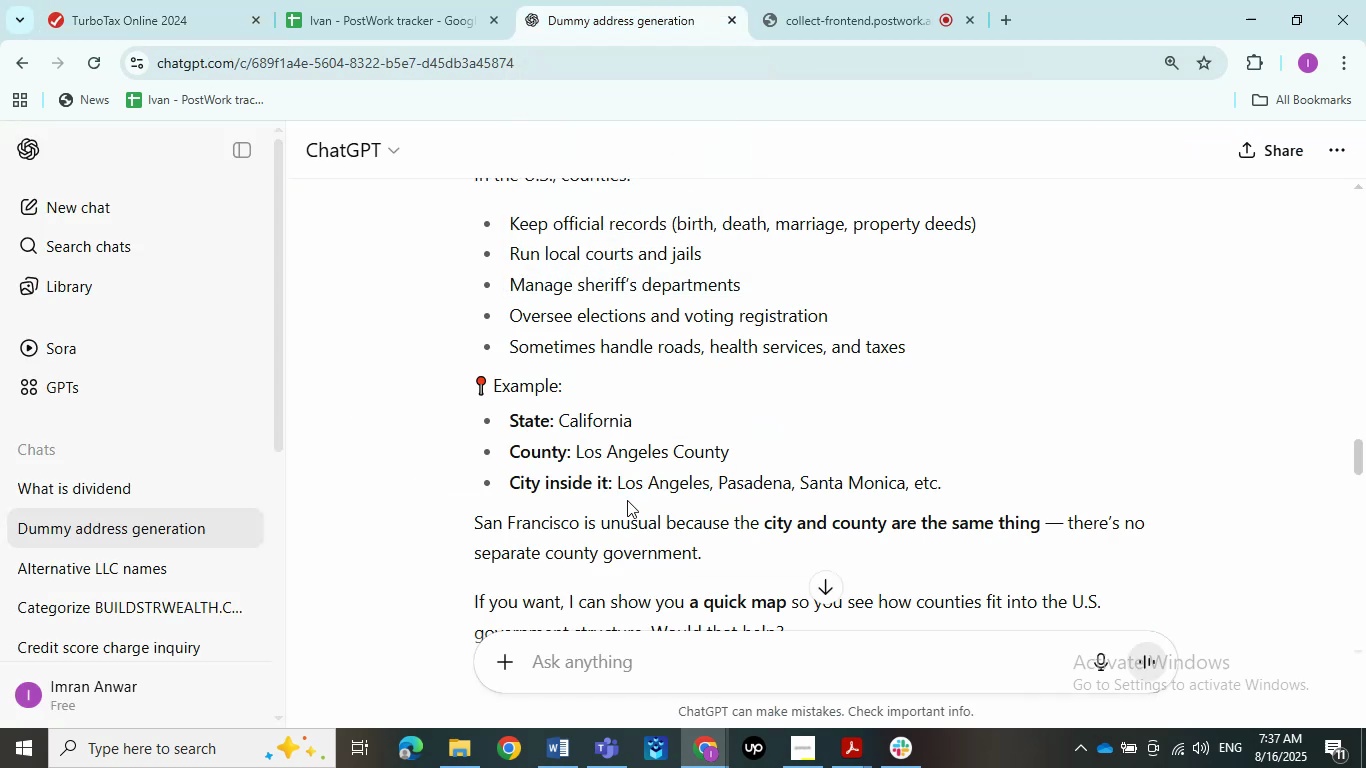 
left_click_drag(start_coordinate=[636, 418], to_coordinate=[562, 419])
 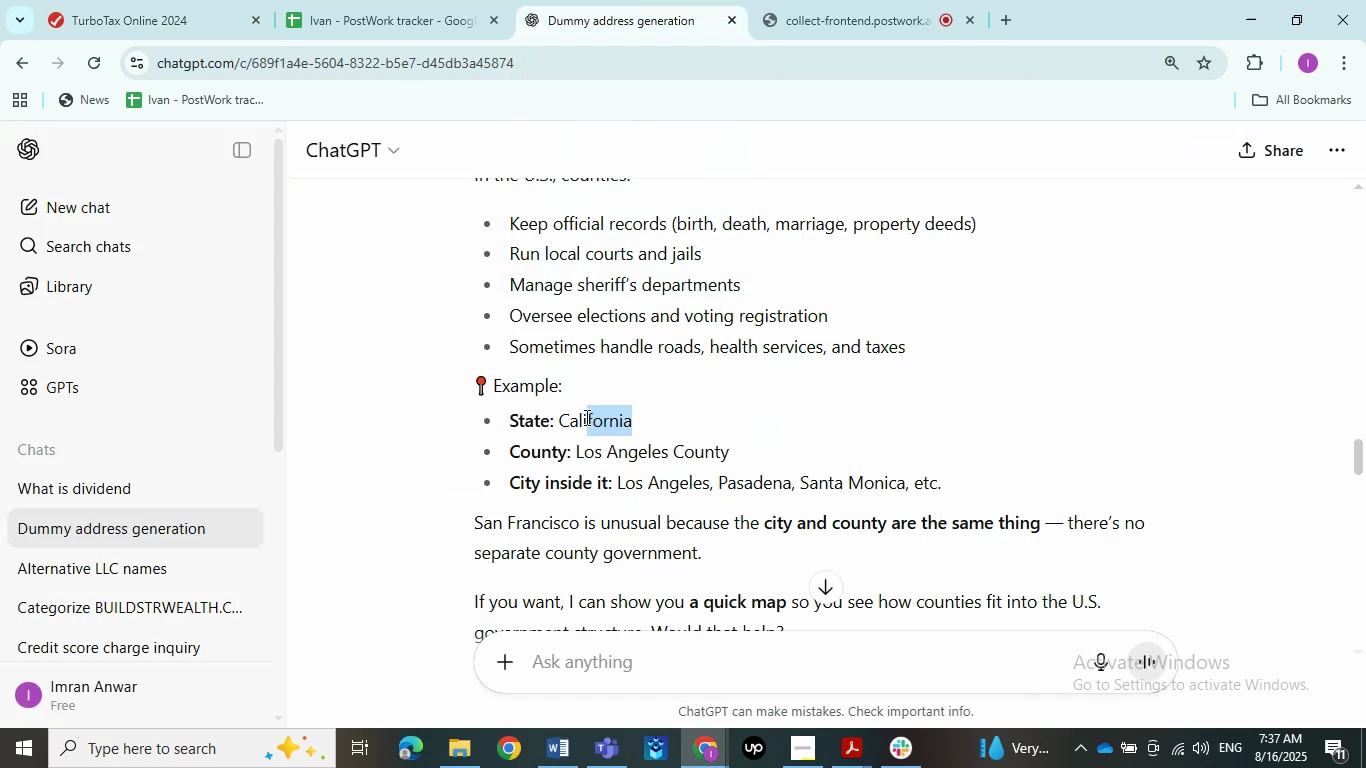 
key(Control+C)
 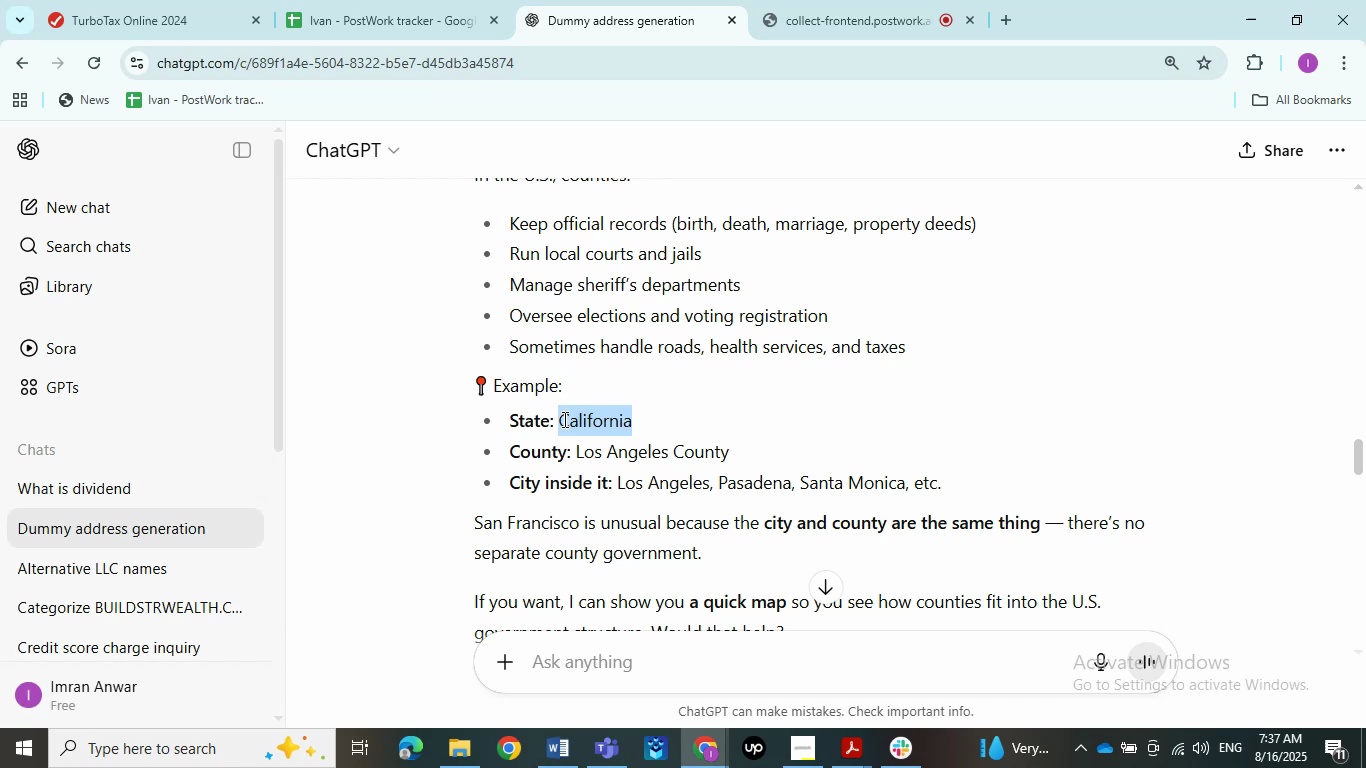 
key(Control+C)
 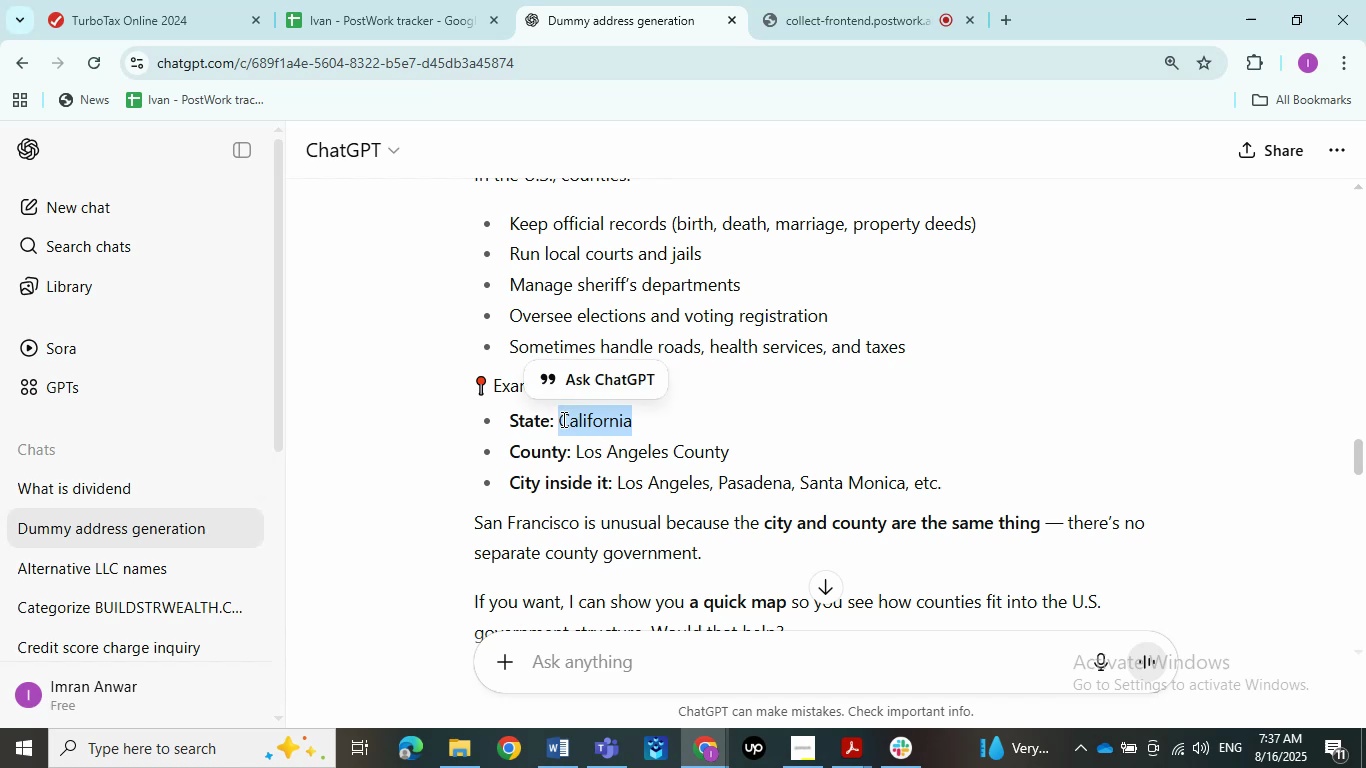 
left_click([152, 1])
 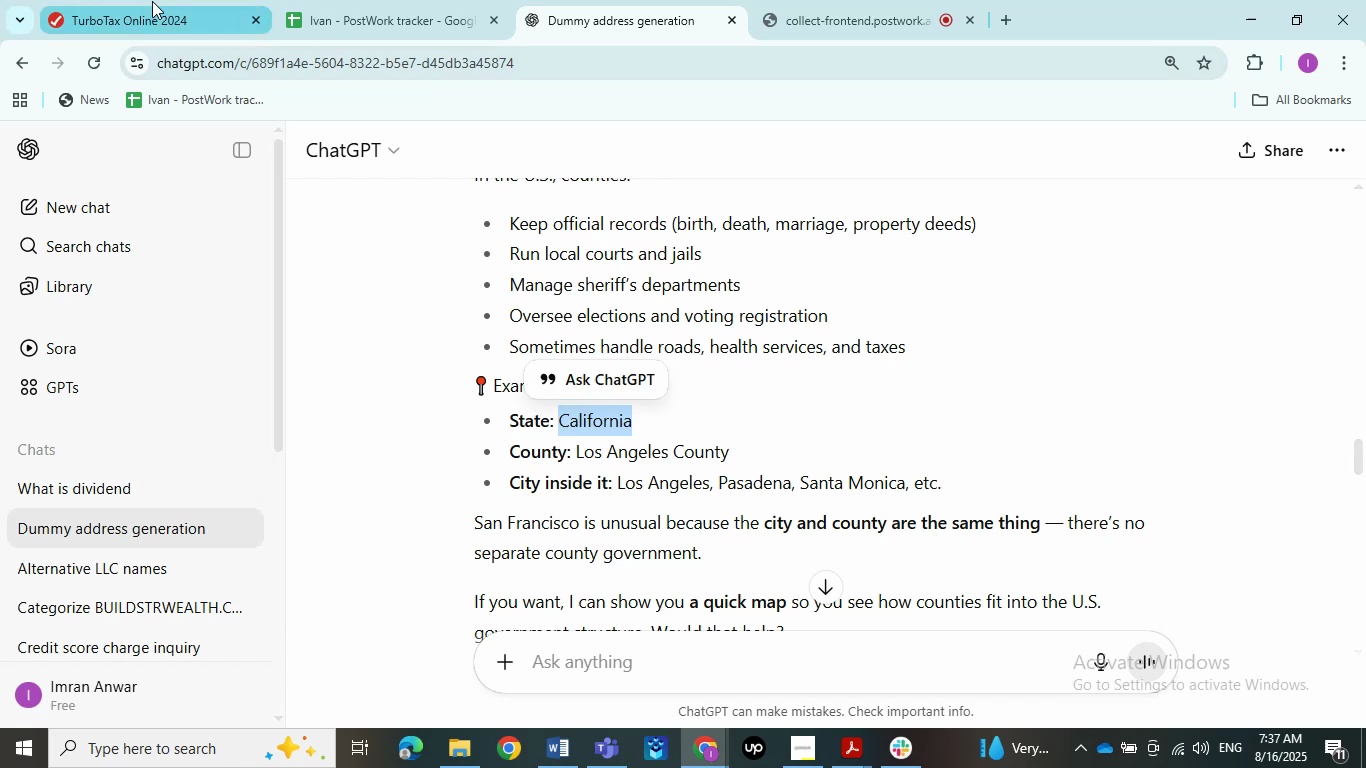 
left_click([693, 425])
 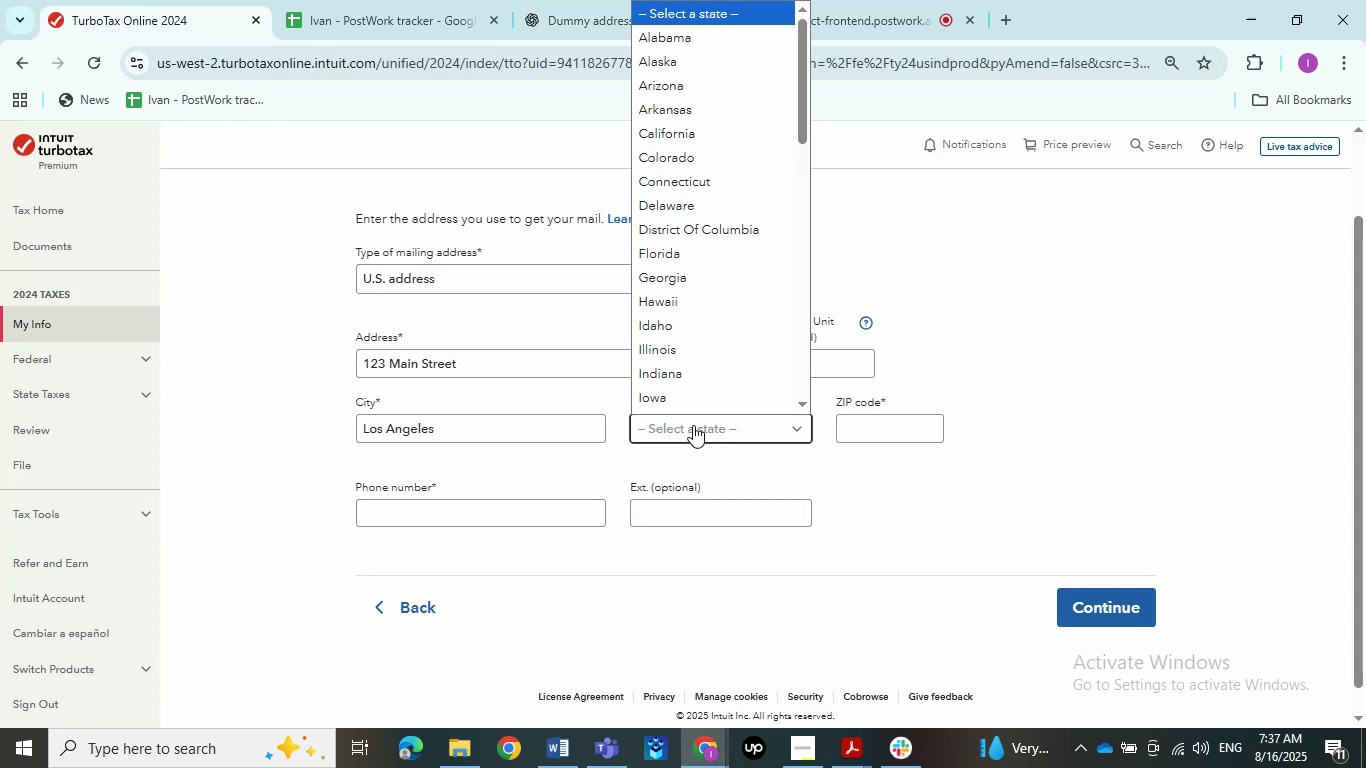 
scroll: coordinate [772, 280], scroll_direction: down, amount: 9.0
 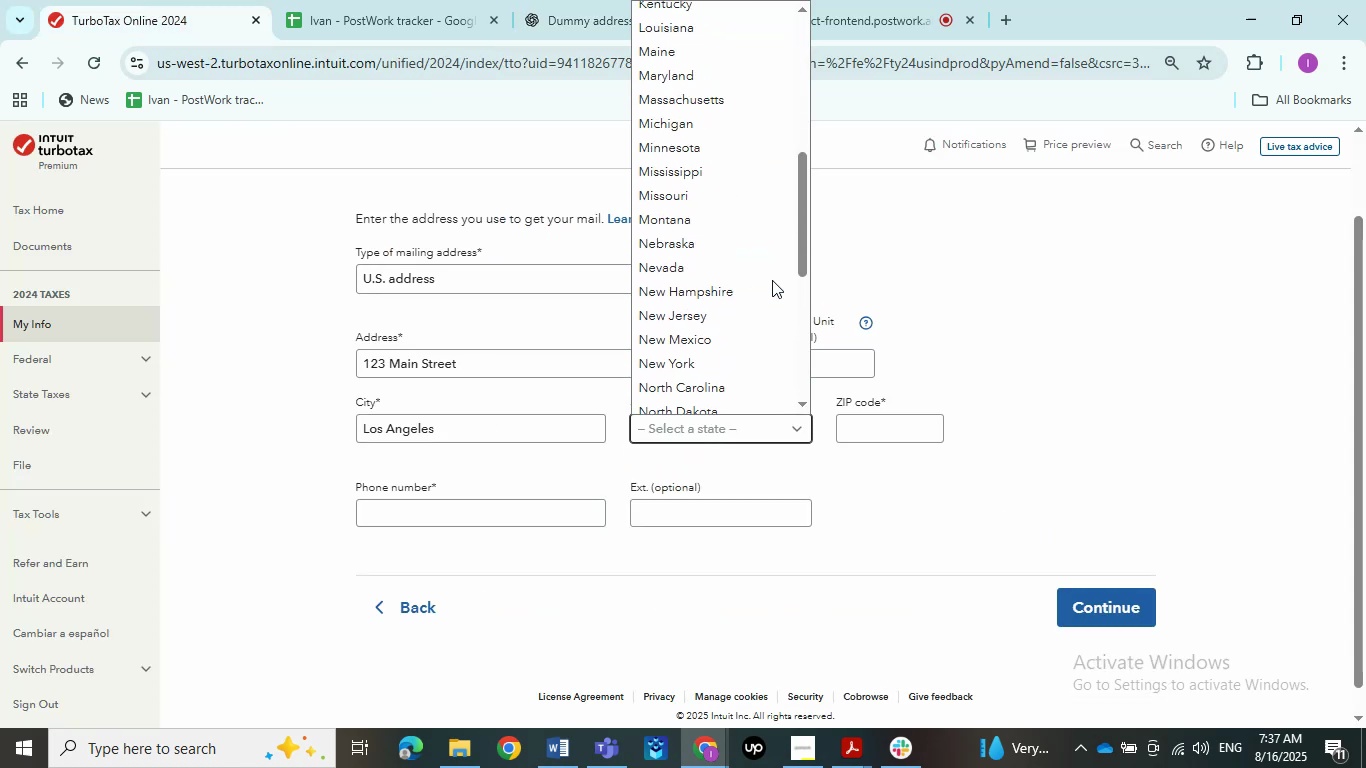 
scroll: coordinate [768, 320], scroll_direction: up, amount: 3.0
 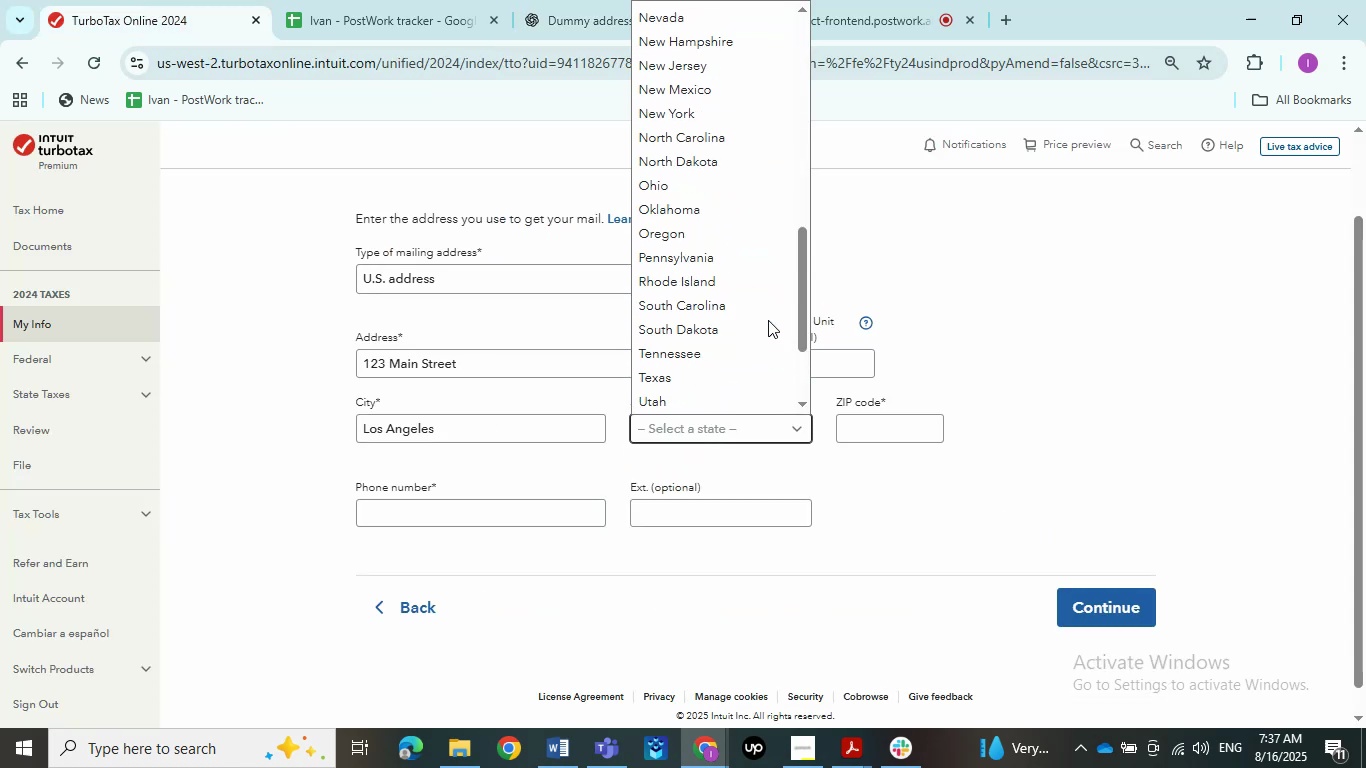 
left_click([969, 358])
 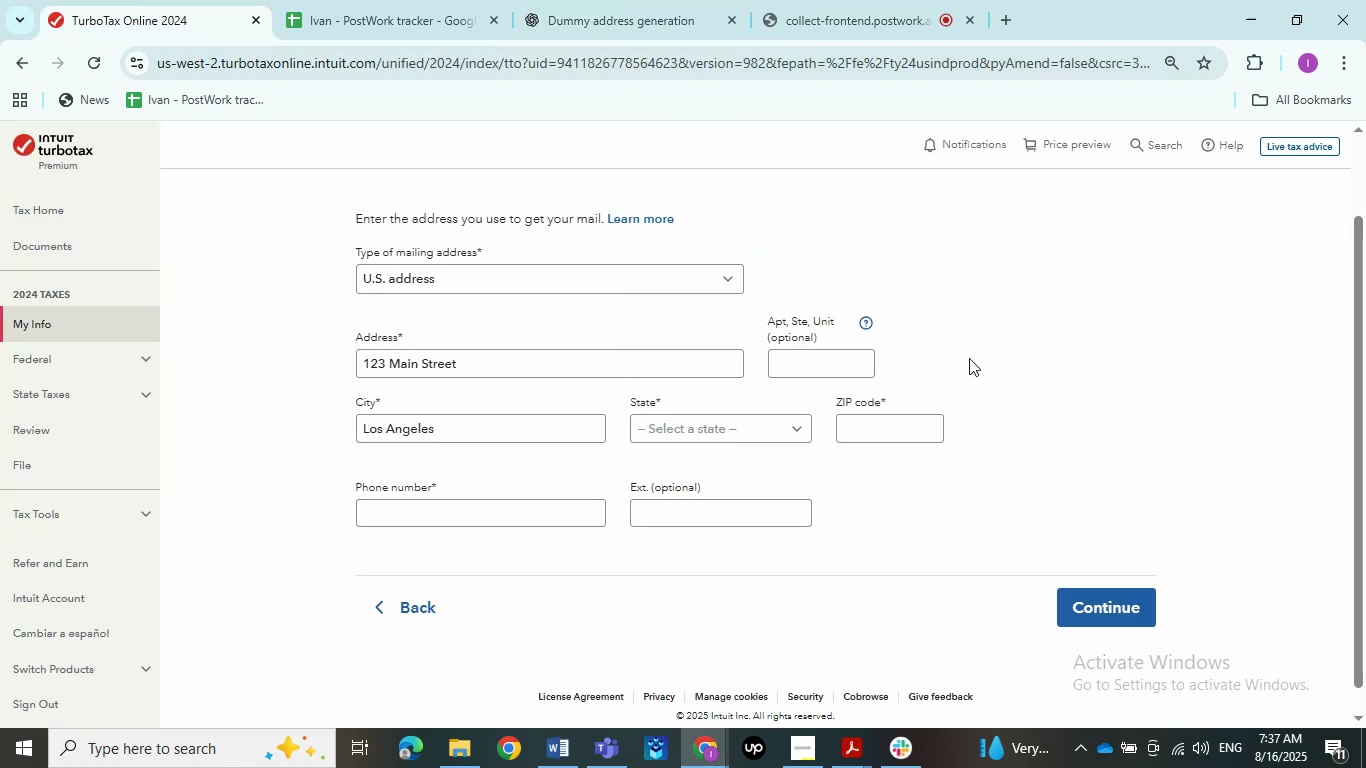 
double_click([699, 430])
 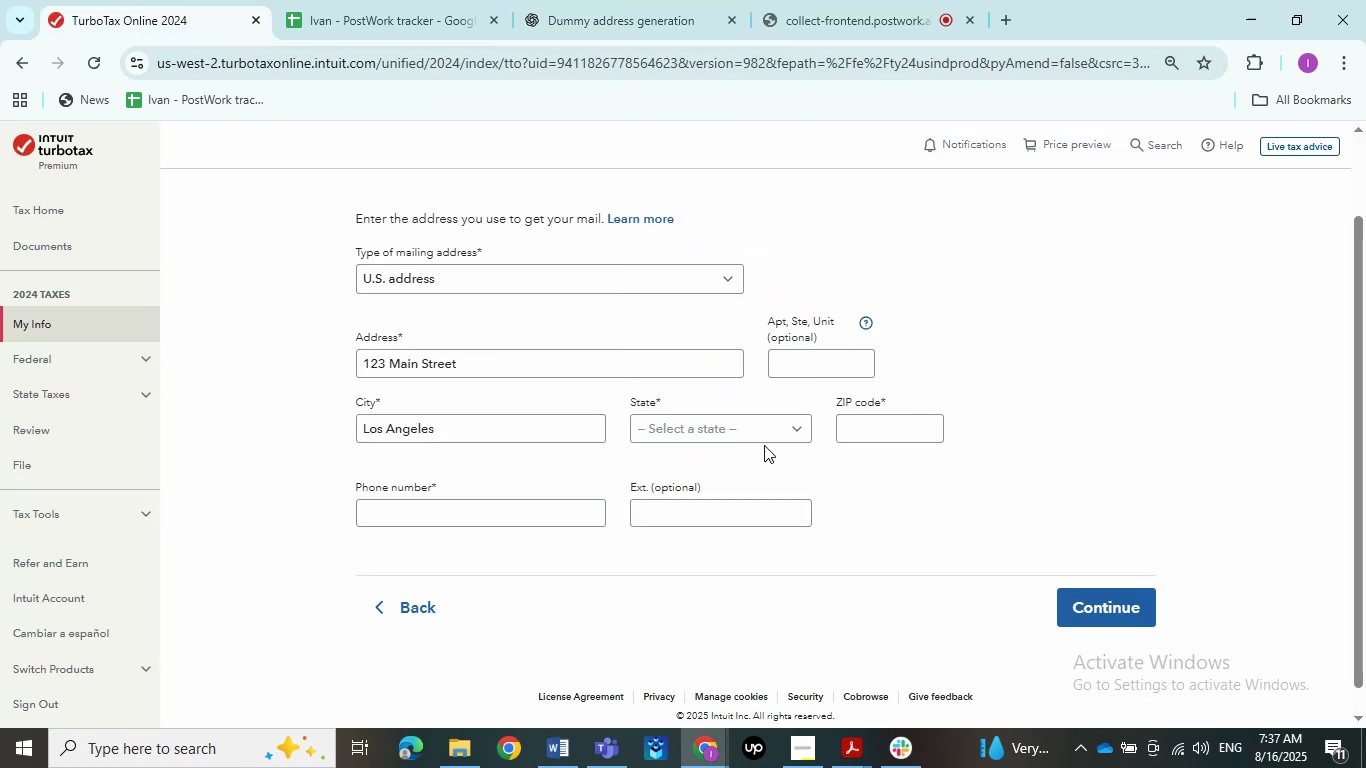 
key(Control+ControlLeft)
 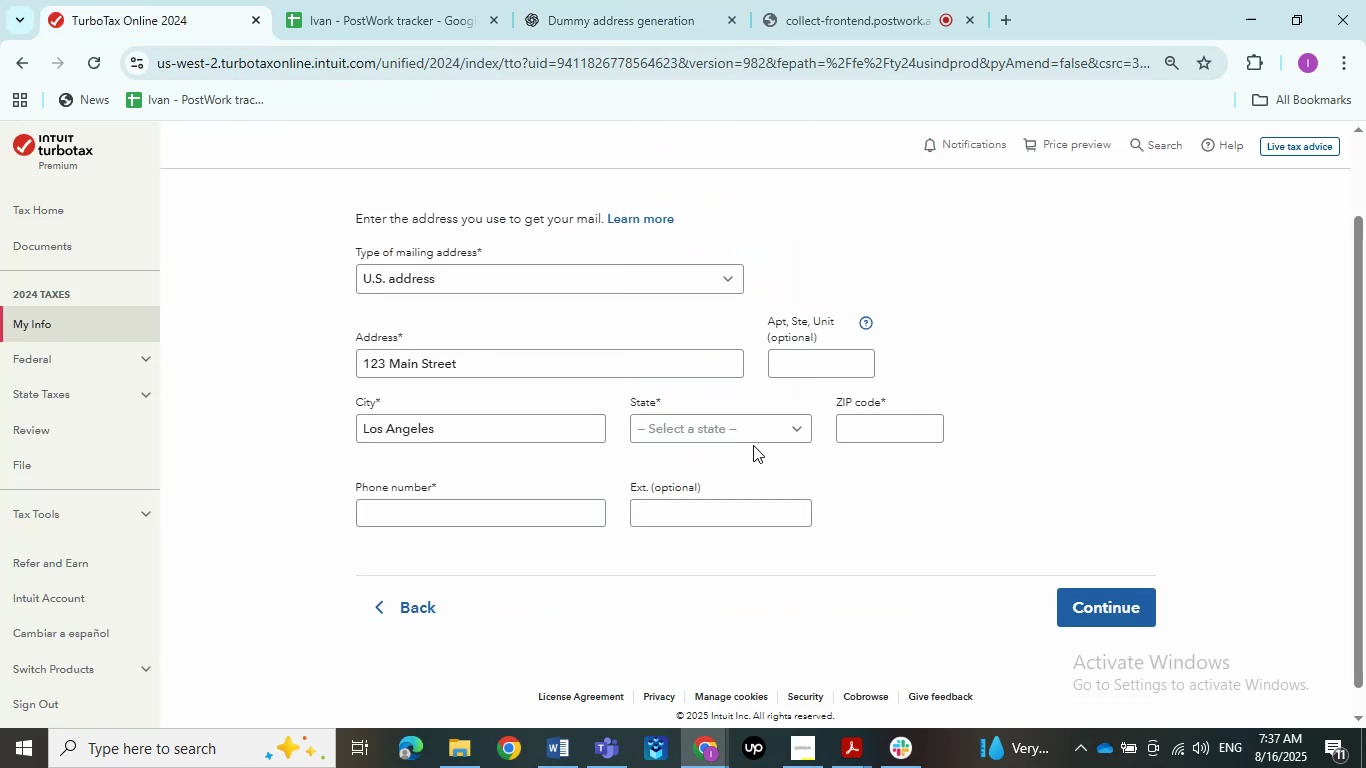 
key(Control+V)
 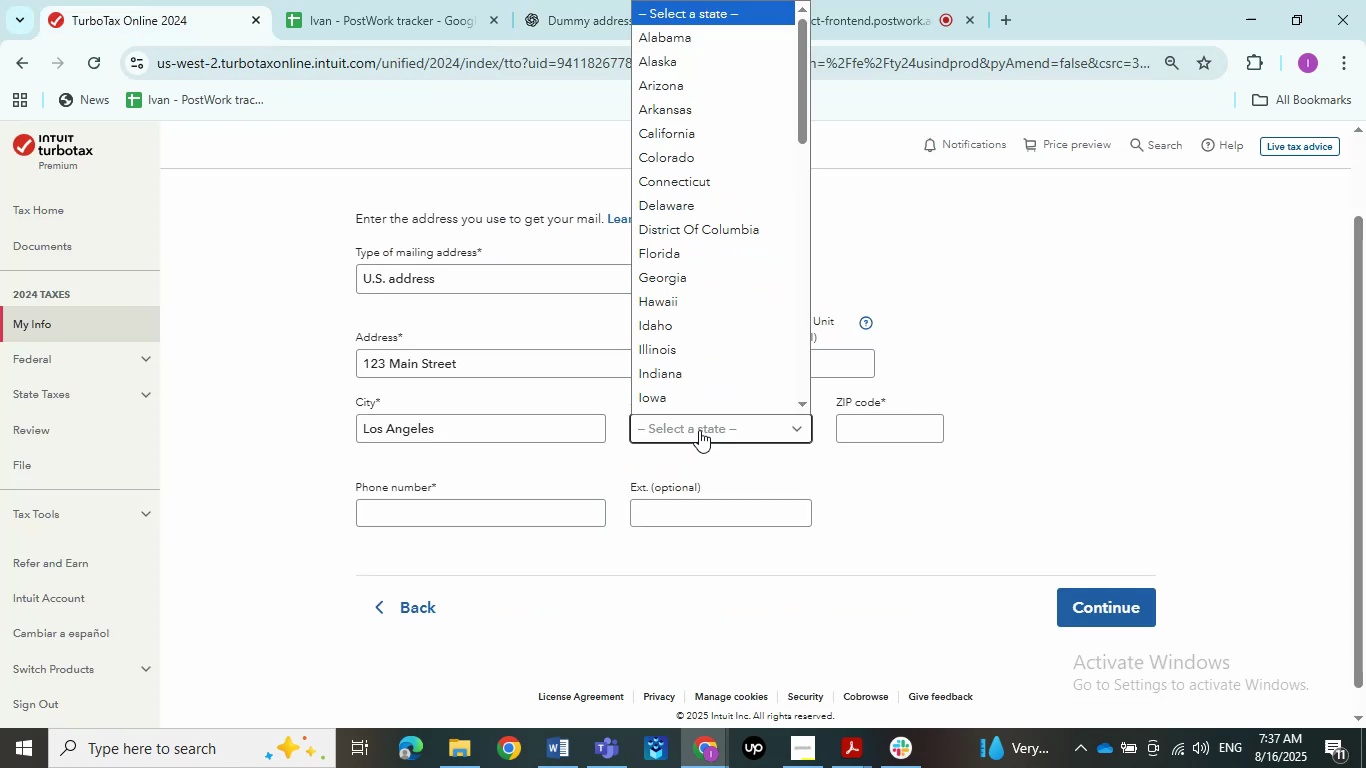 
double_click([365, 1])
 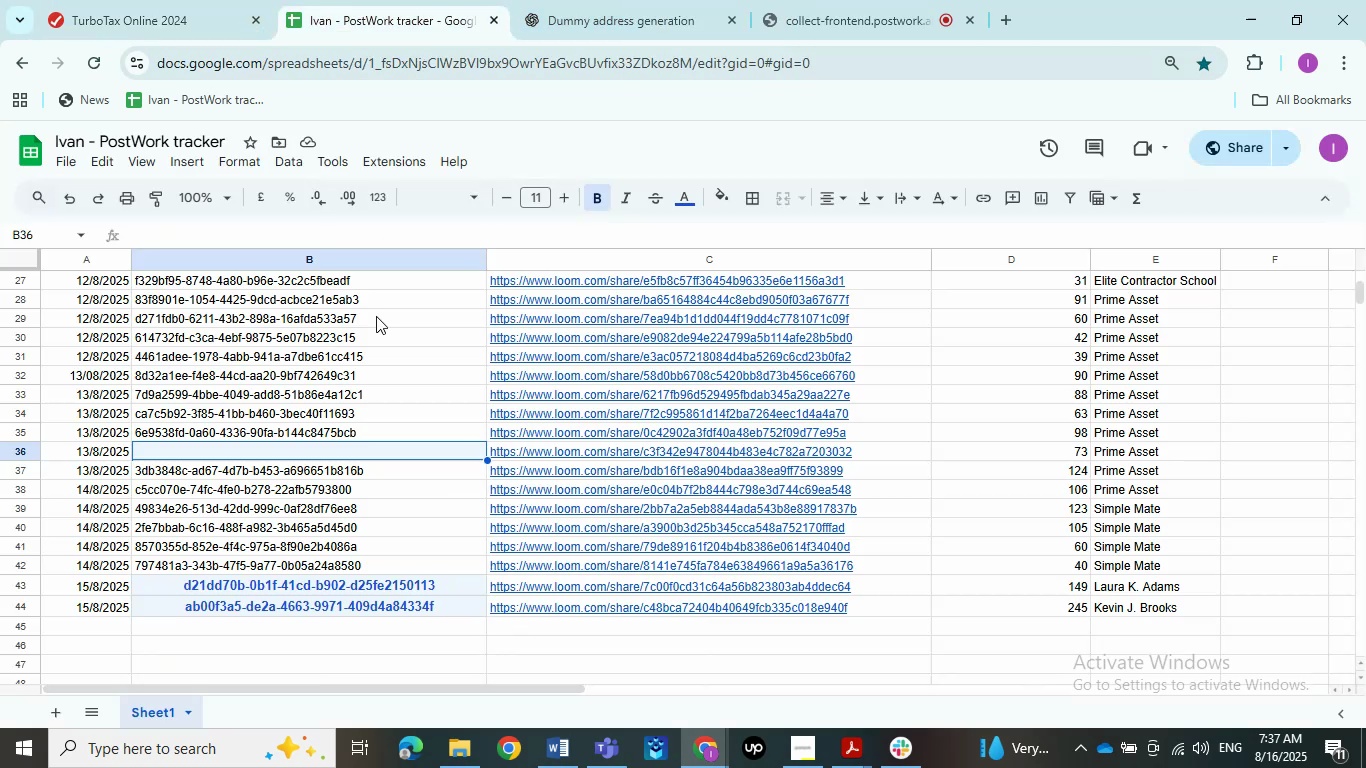 
left_click([156, 24])
 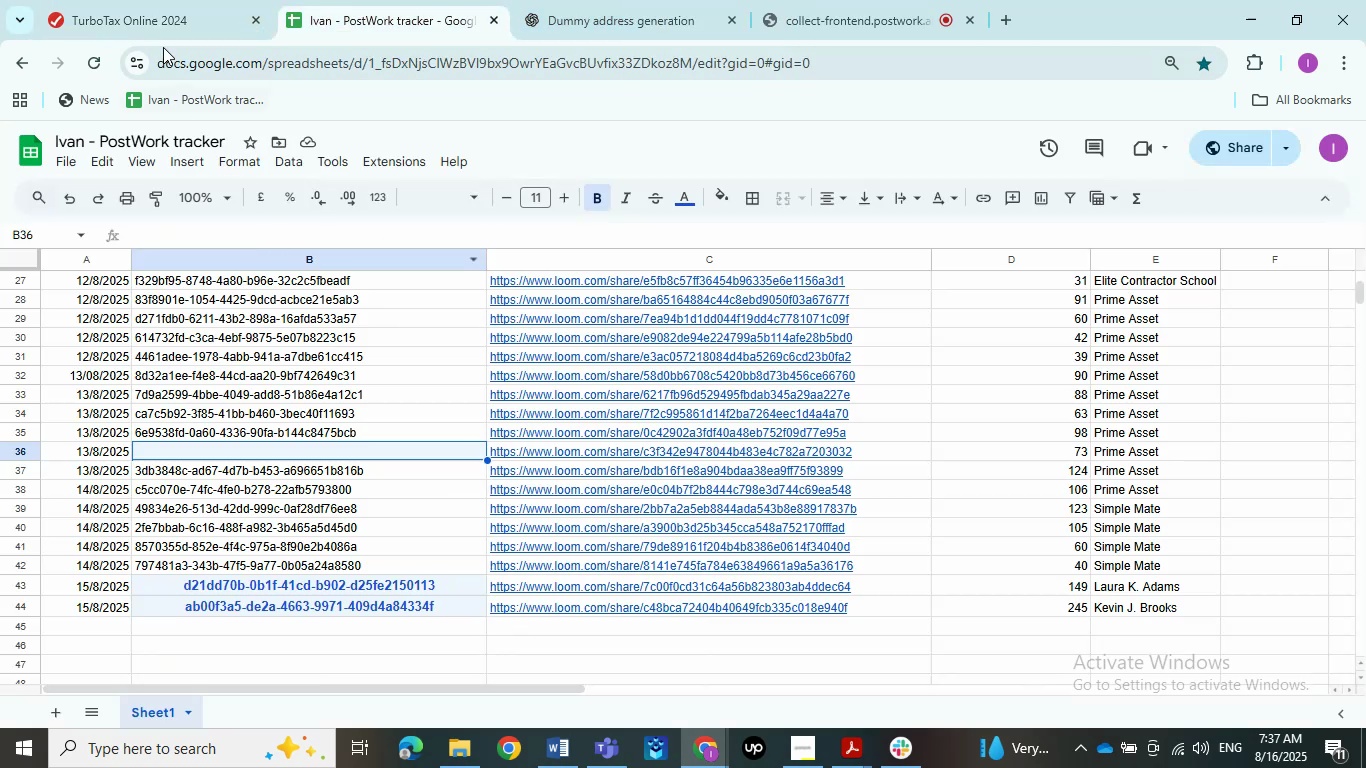 
left_click([699, 421])
 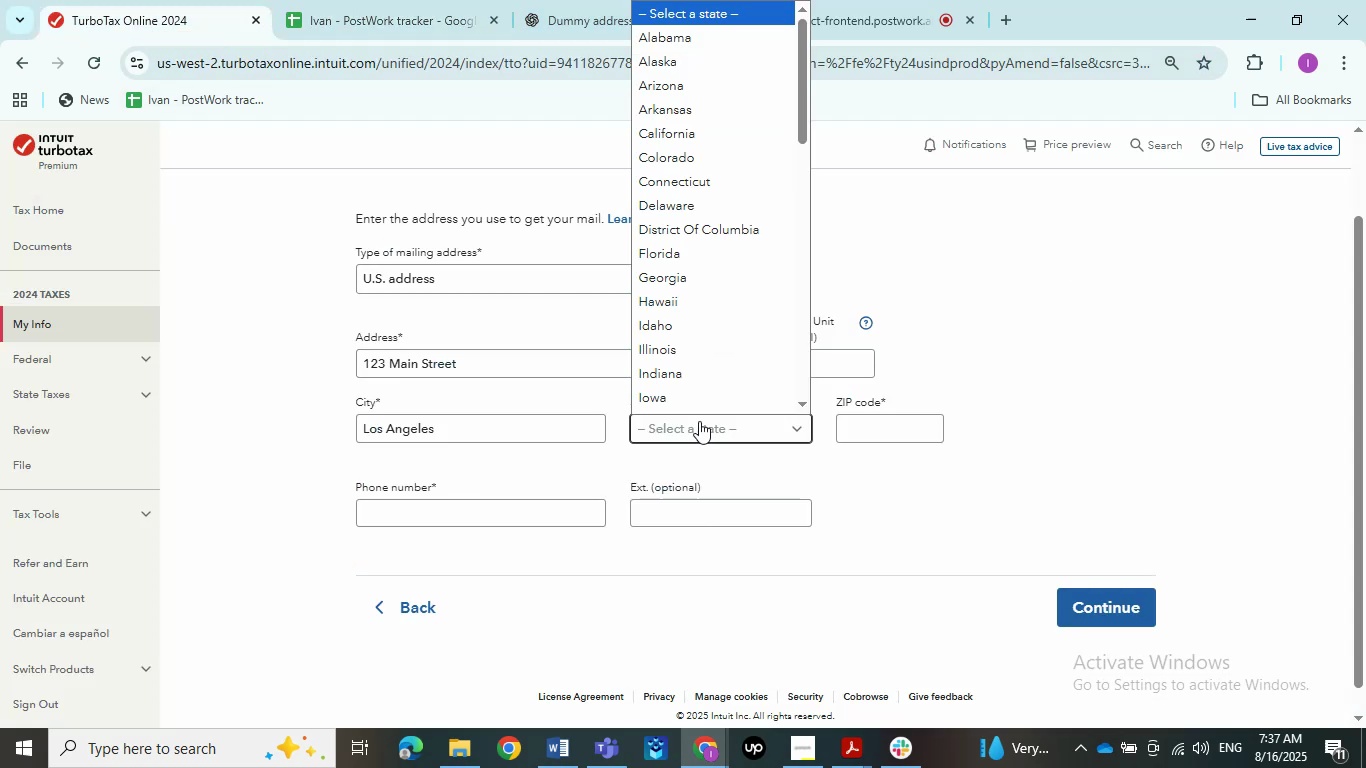 
double_click([639, 0])
 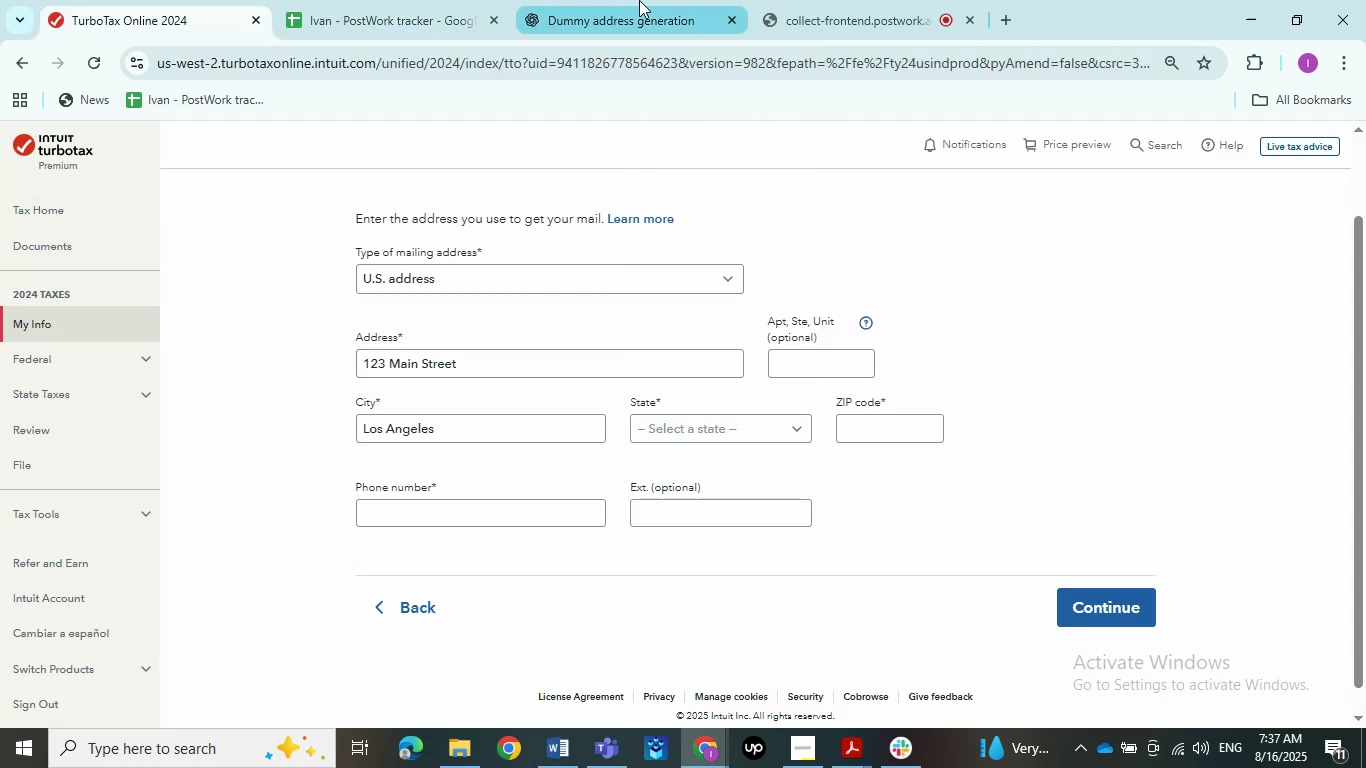 
left_click([393, 435])
 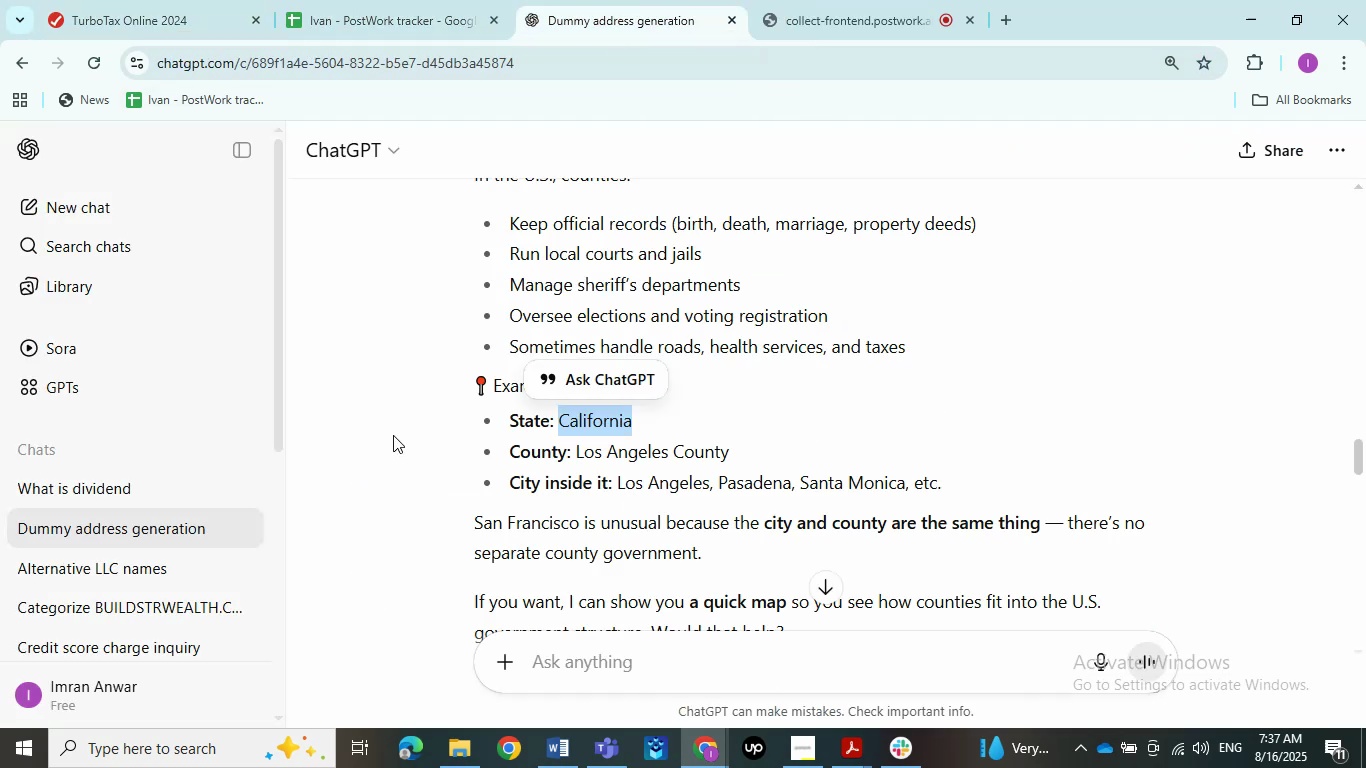 
left_click([160, 21])
 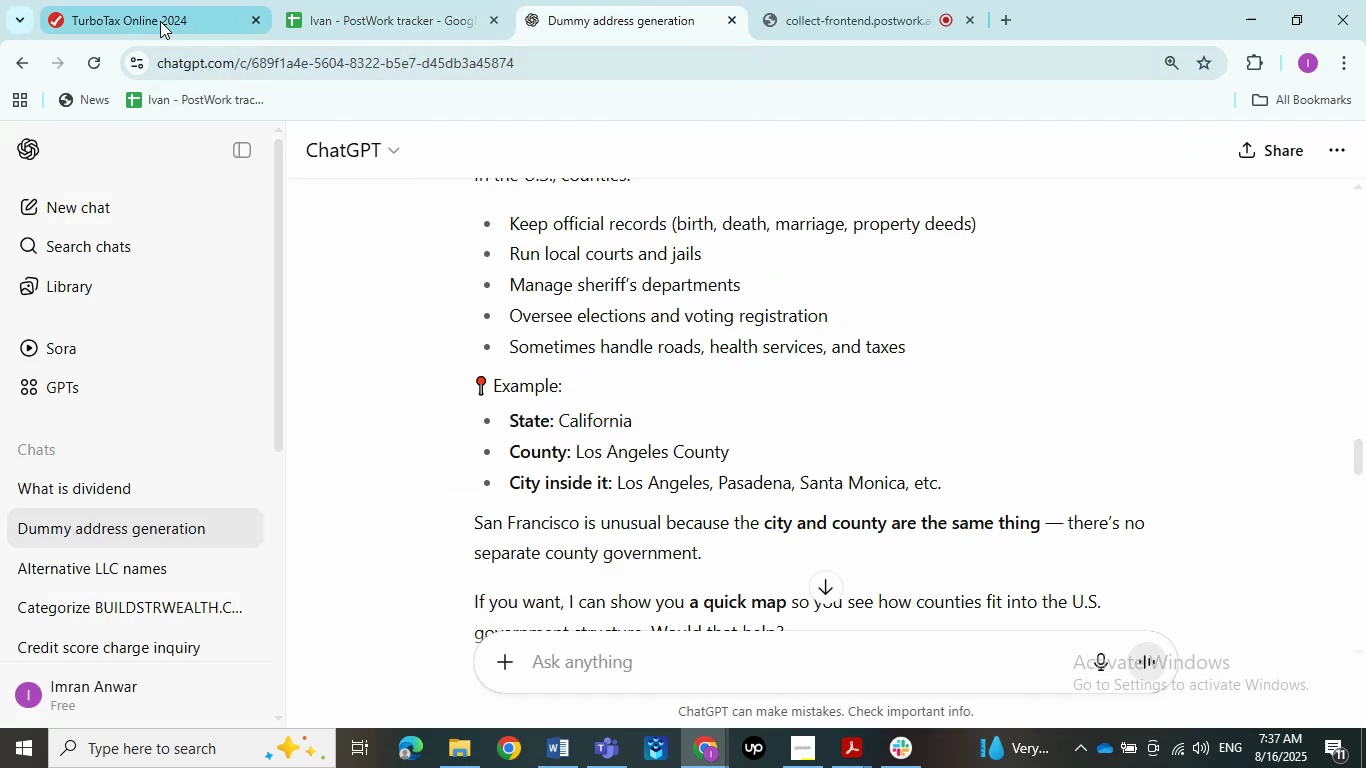 
left_click([709, 438])
 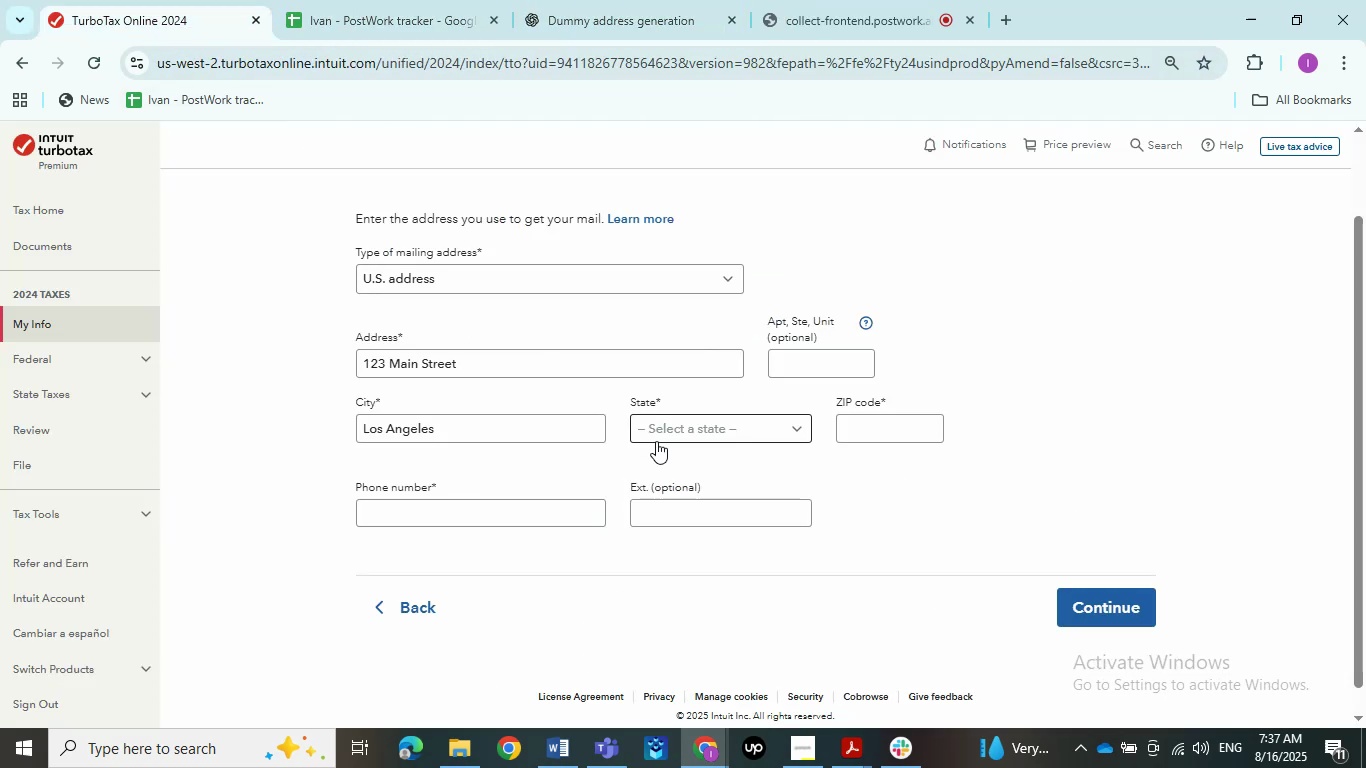 
type(Cali)
 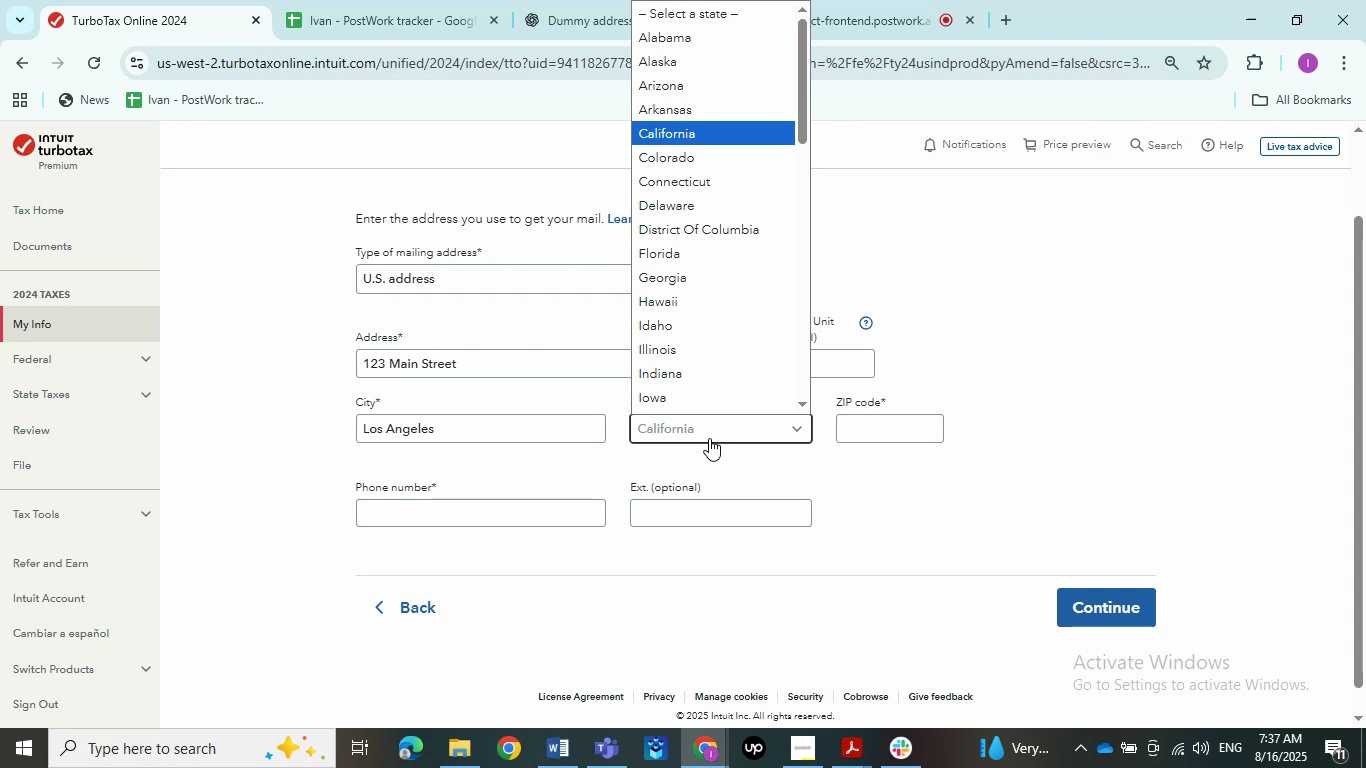 
left_click([735, 140])
 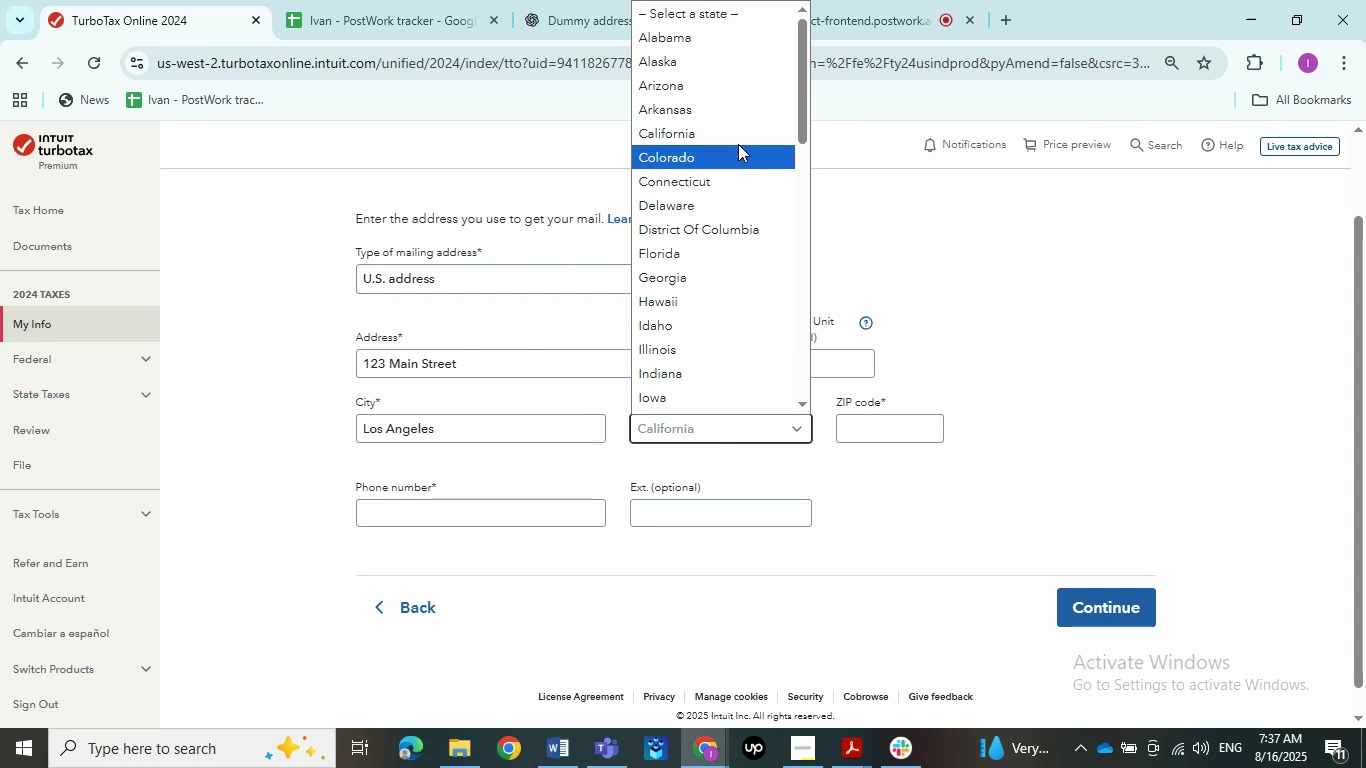 
left_click([997, 505])
 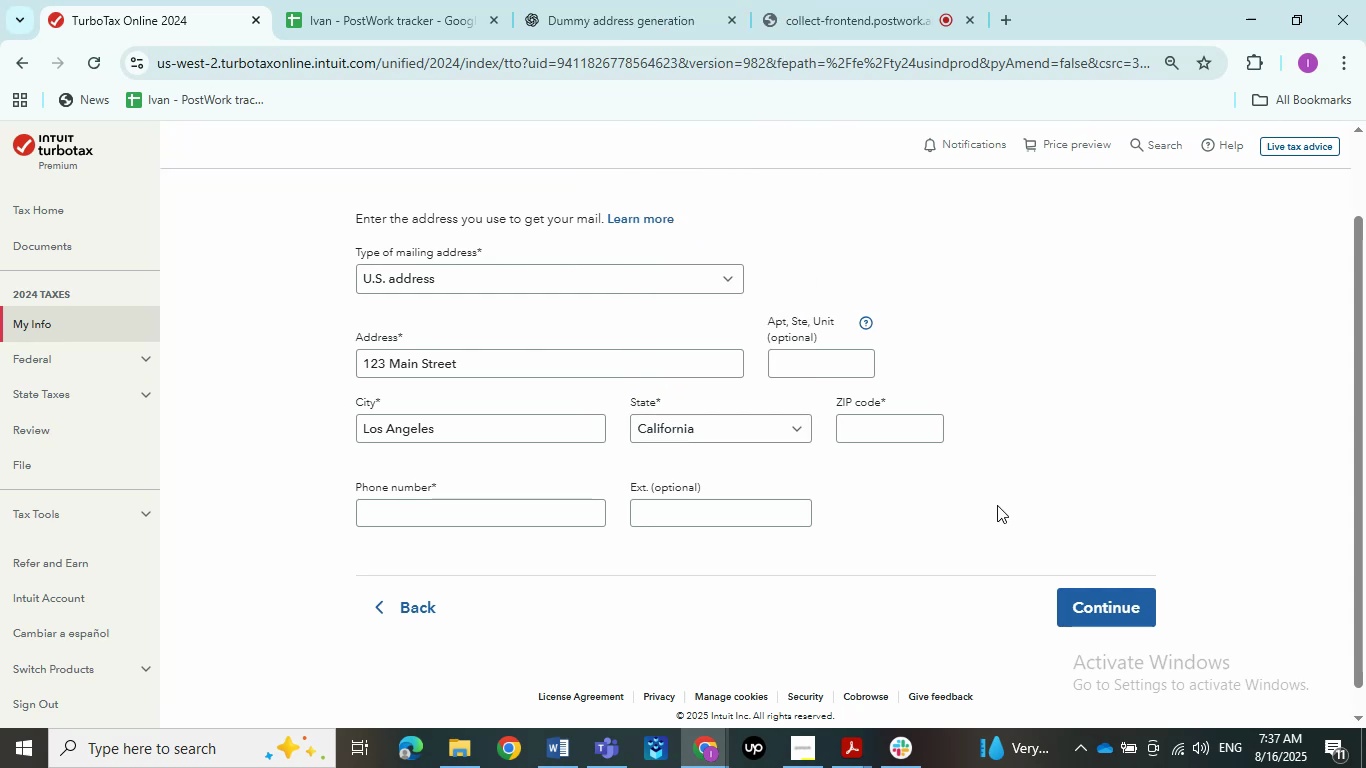 
left_click([612, 0])
 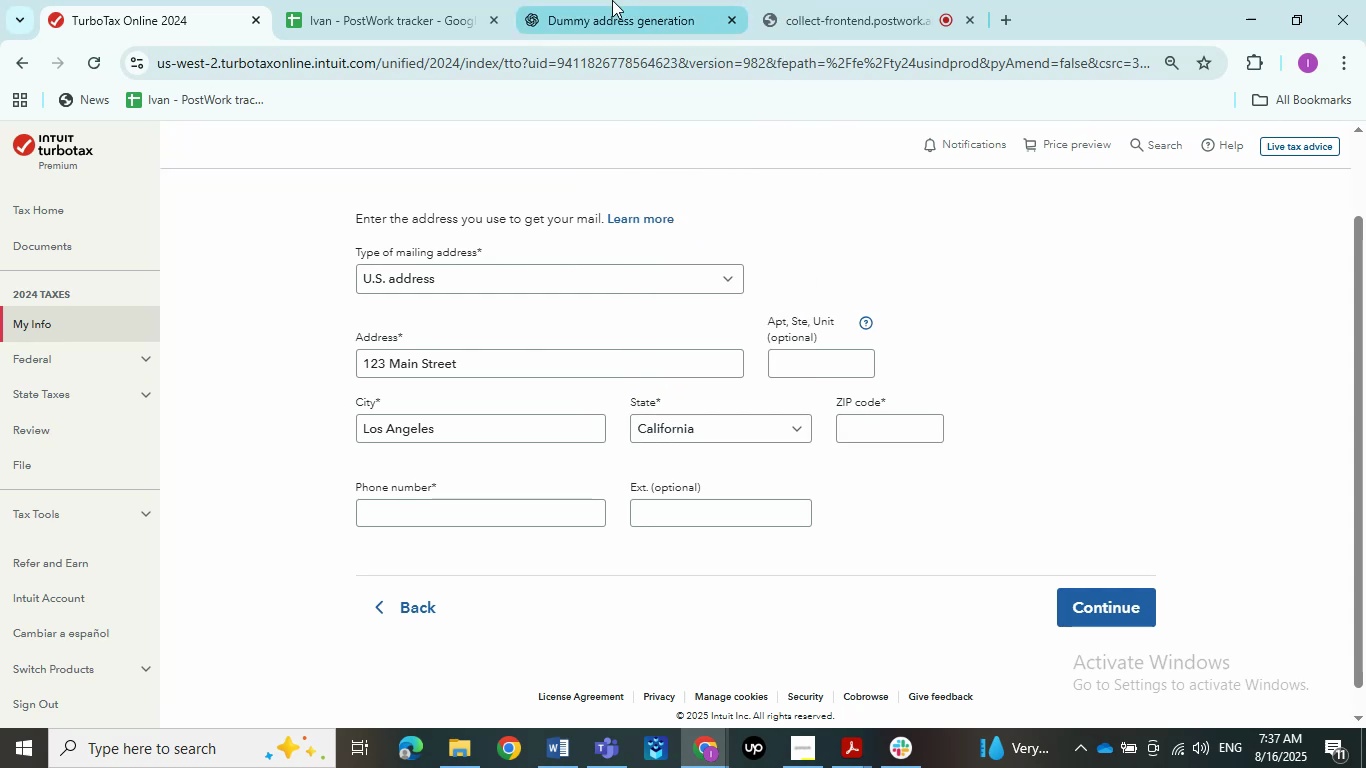 
left_click([551, 650])
 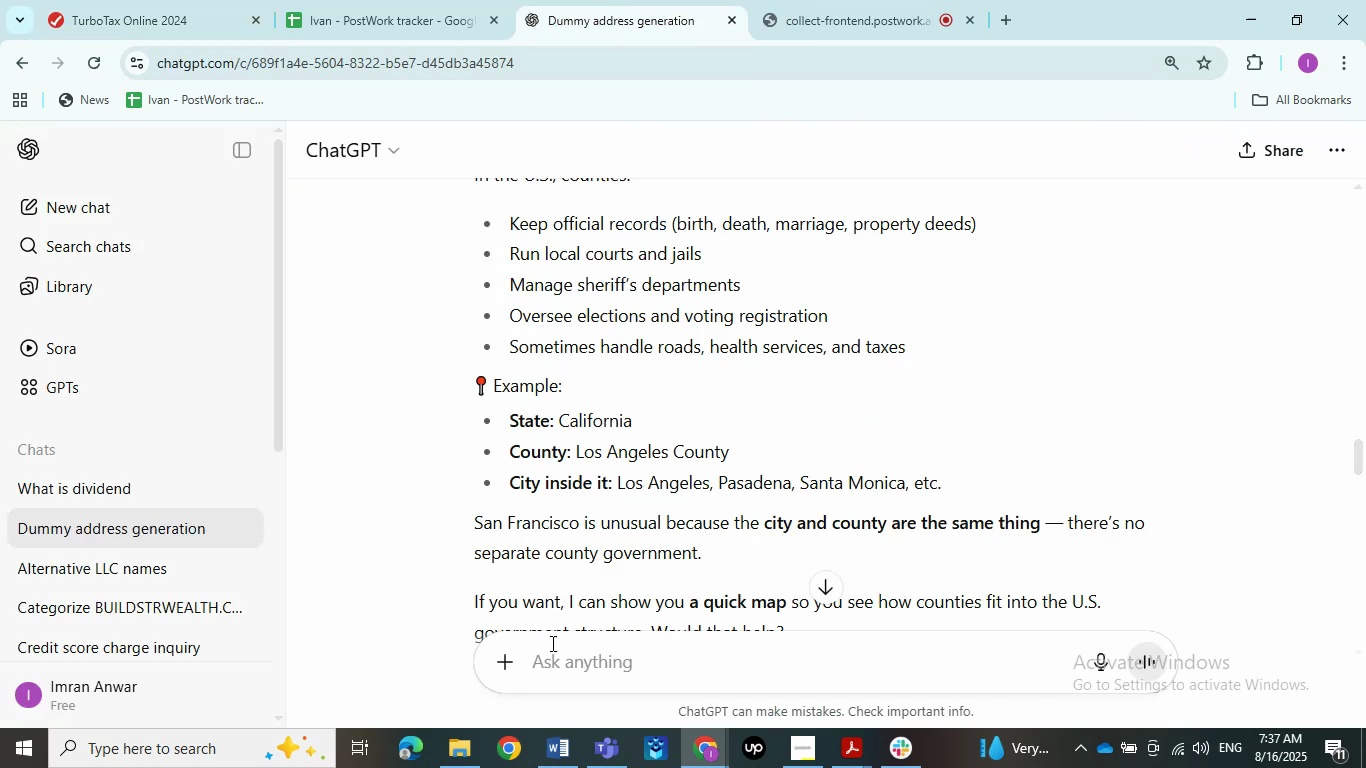 
type(Zip code los Angeles)
key(NumpadEnter)
 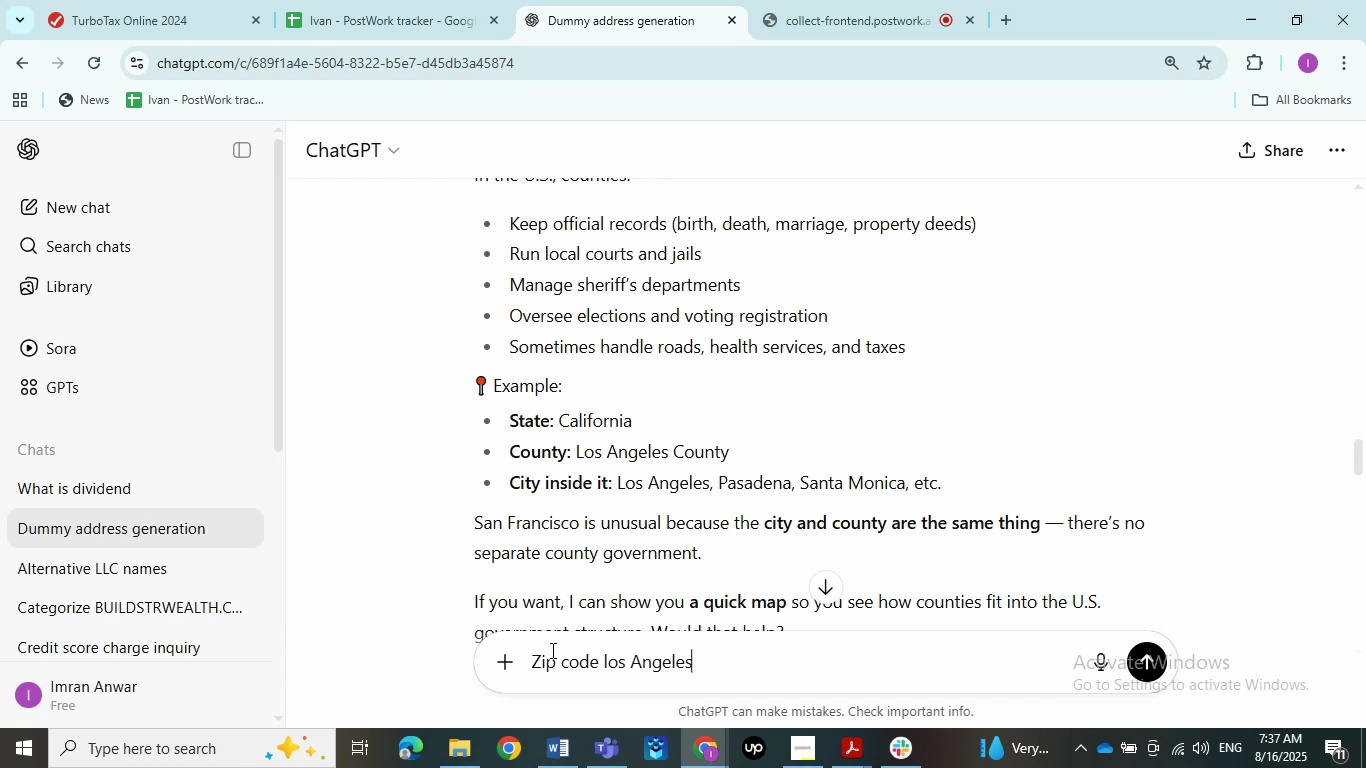 
wait(8.57)
 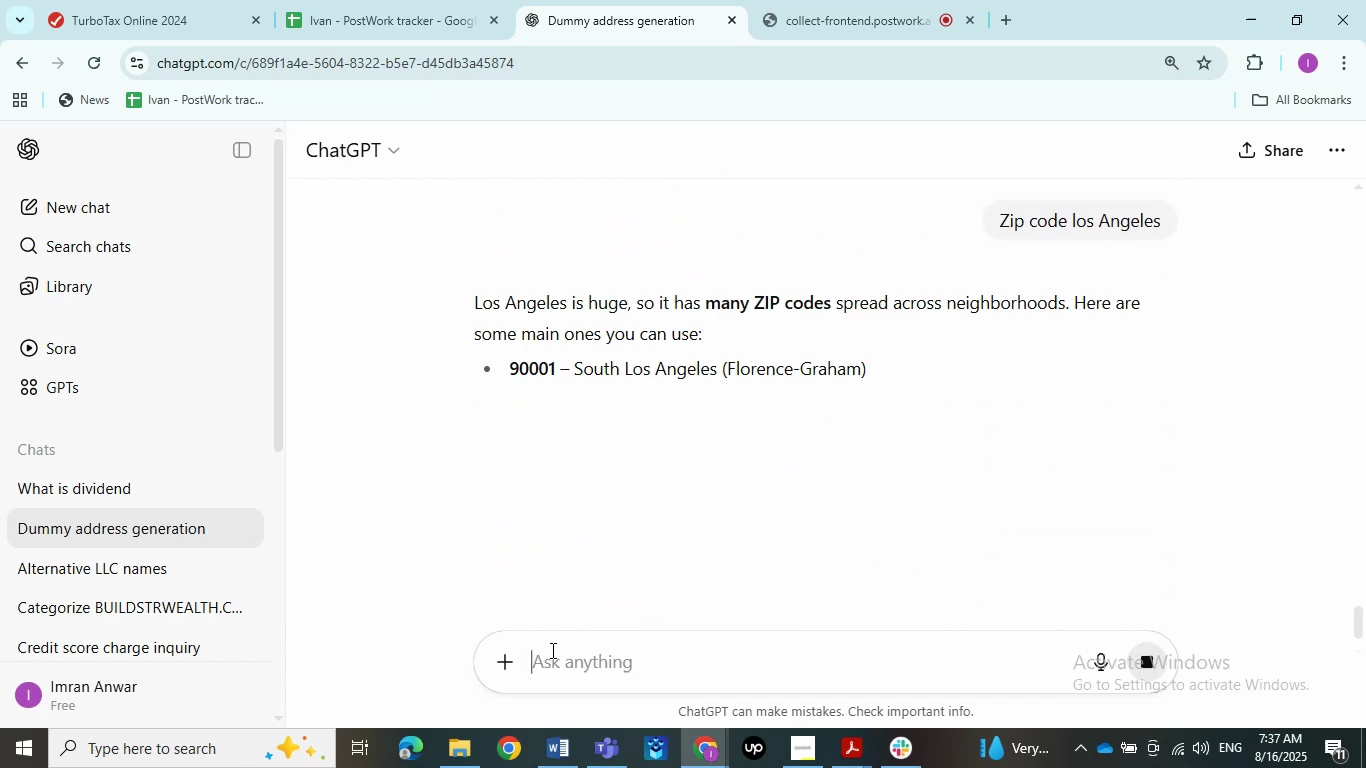 
scroll: coordinate [541, 571], scroll_direction: down, amount: 1.0
 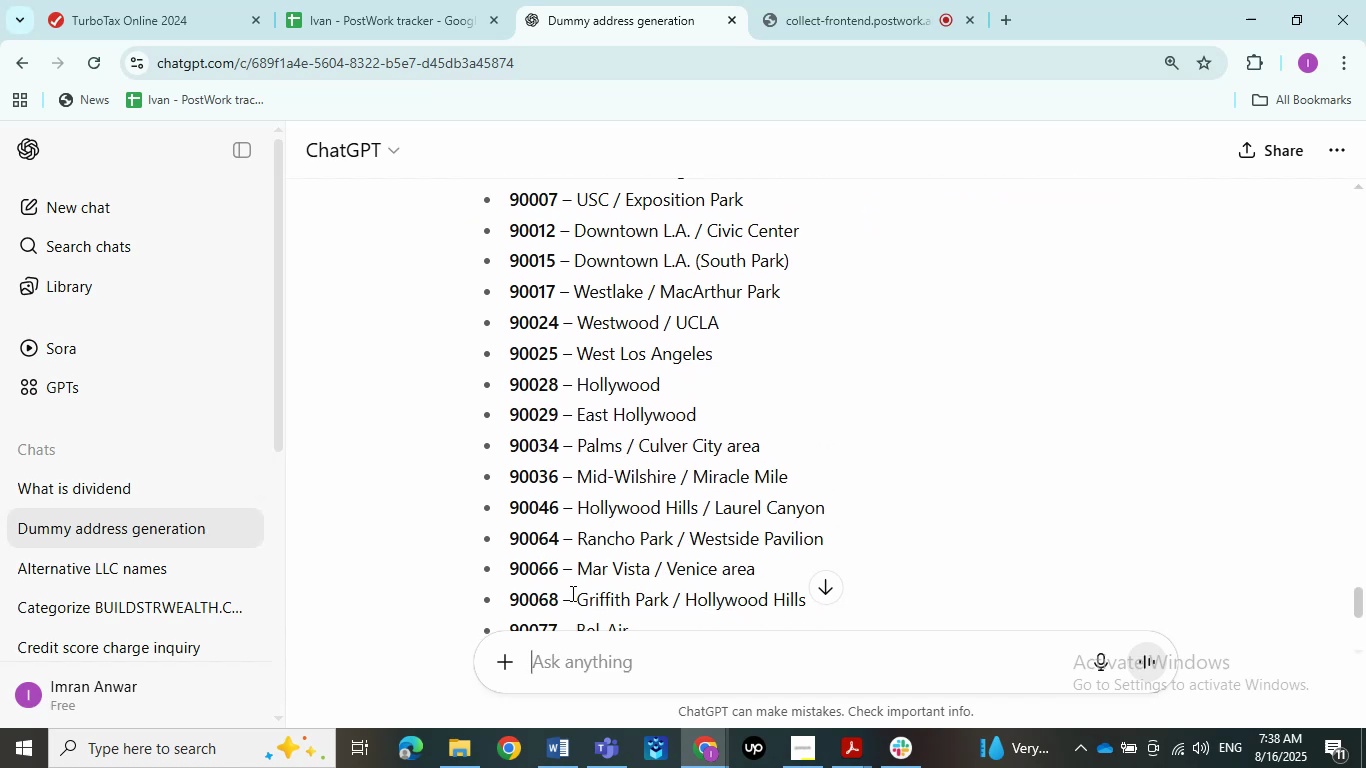 
wait(7.87)
 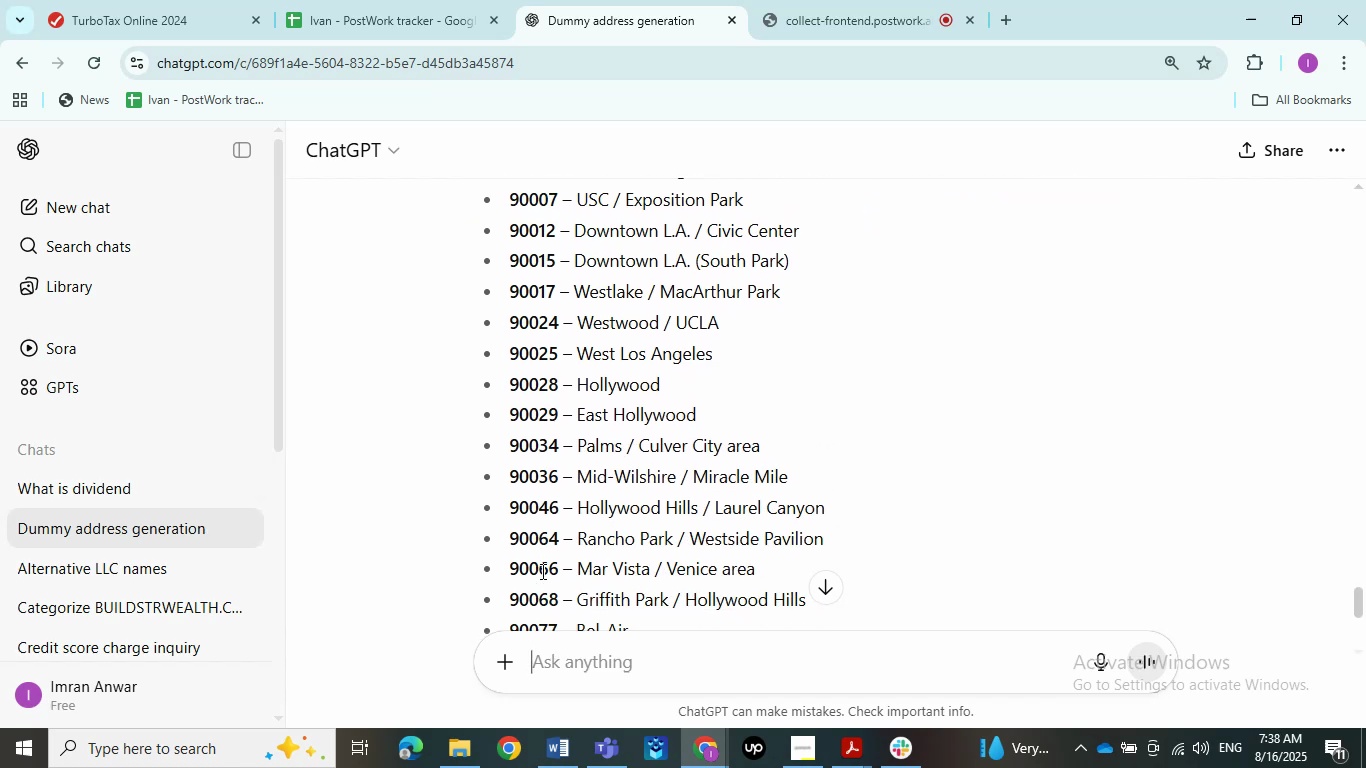 
scroll: coordinate [441, 581], scroll_direction: down, amount: 1.0
 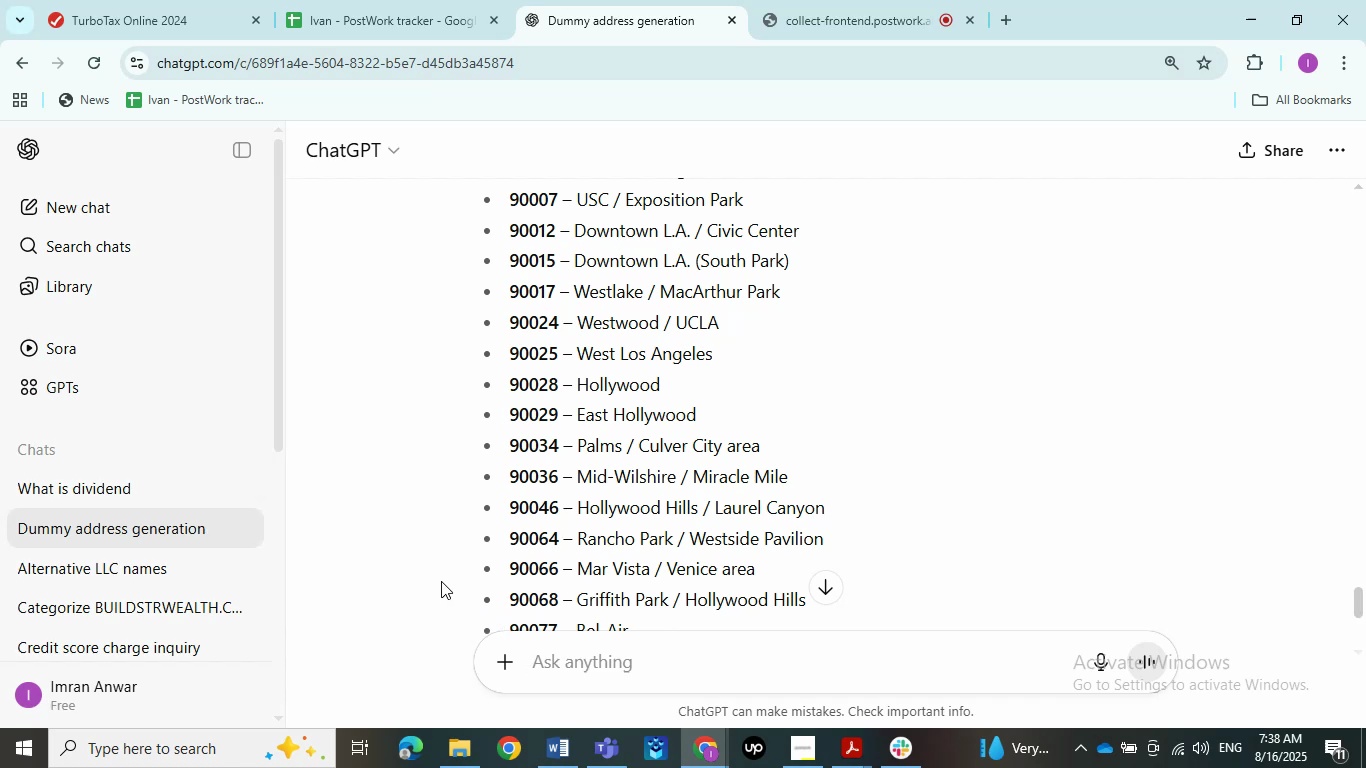 
scroll: coordinate [441, 581], scroll_direction: up, amount: 2.0
 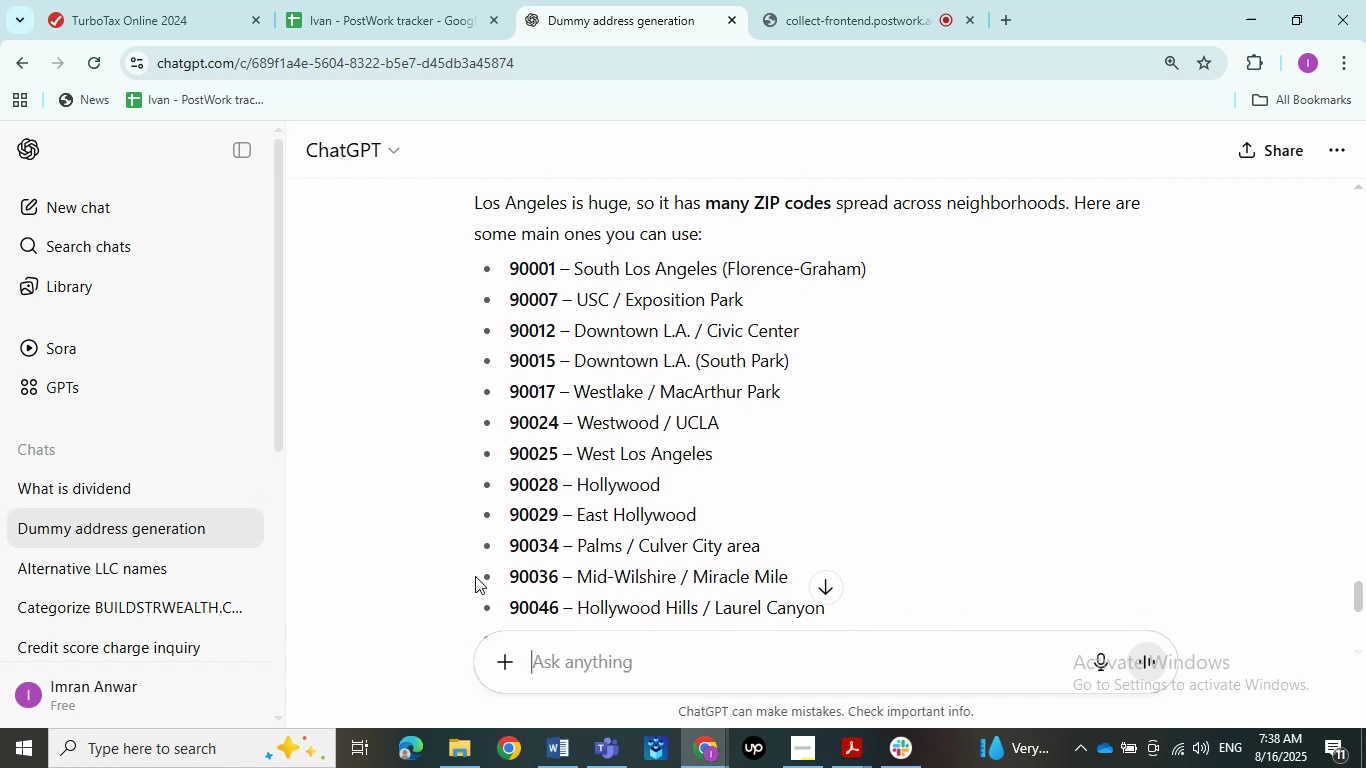 
wait(5.87)
 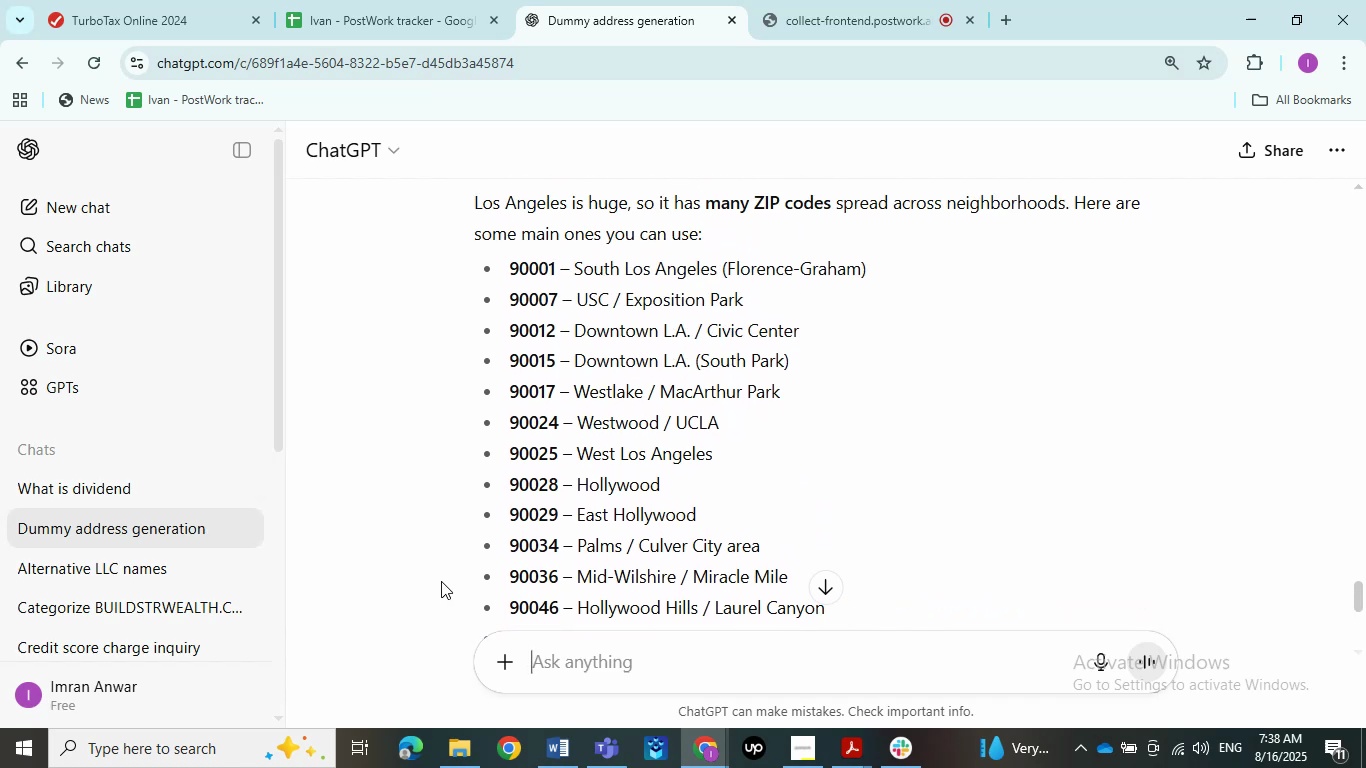 
left_click_drag(start_coordinate=[510, 267], to_coordinate=[557, 264])
 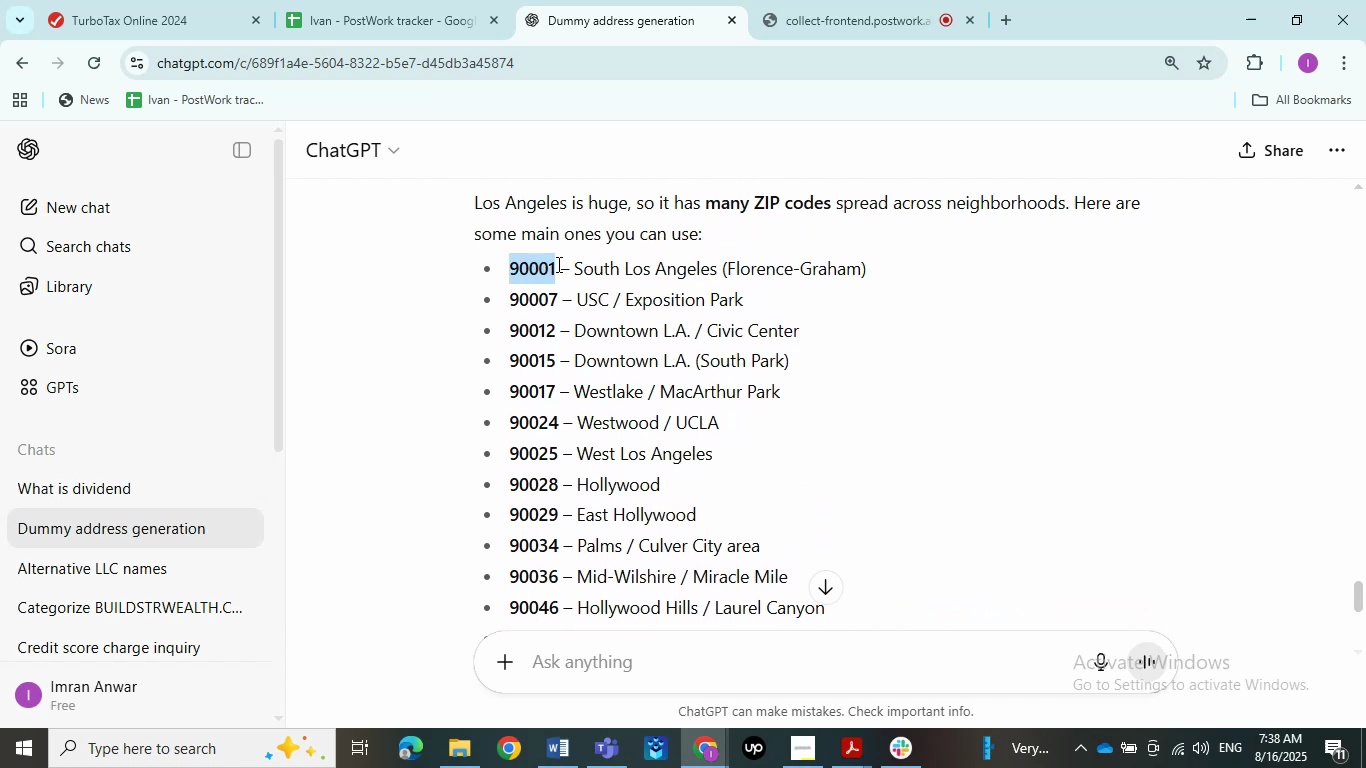 
key(Control+C)
 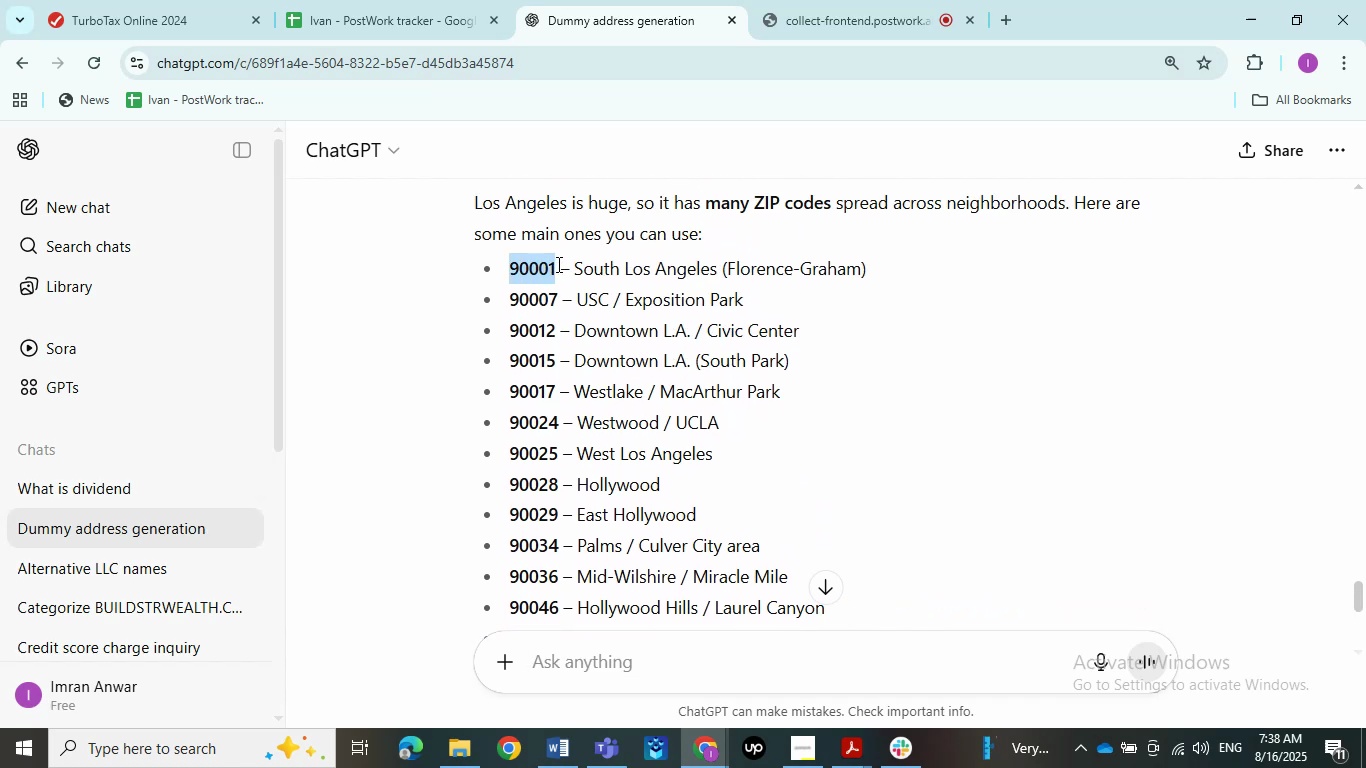 
key(Control+C)
 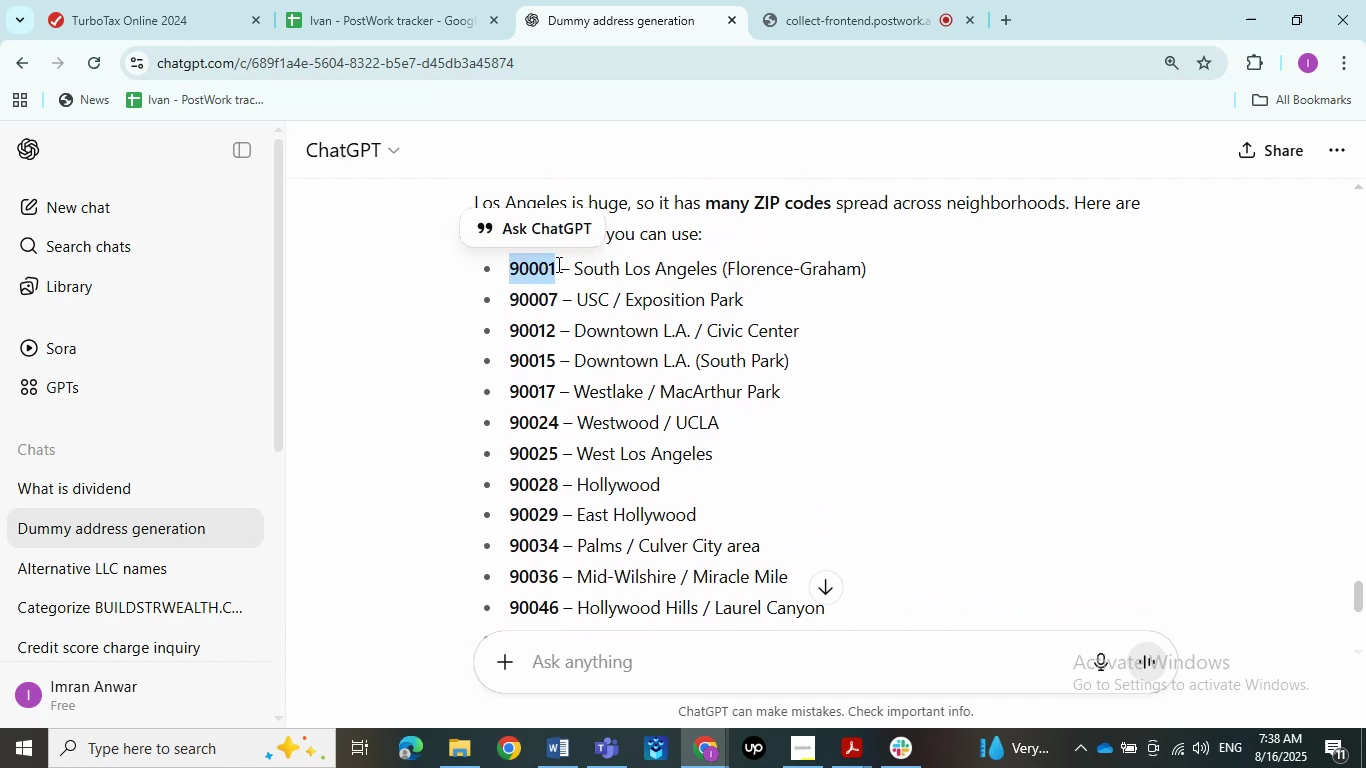 
left_click([432, 292])
 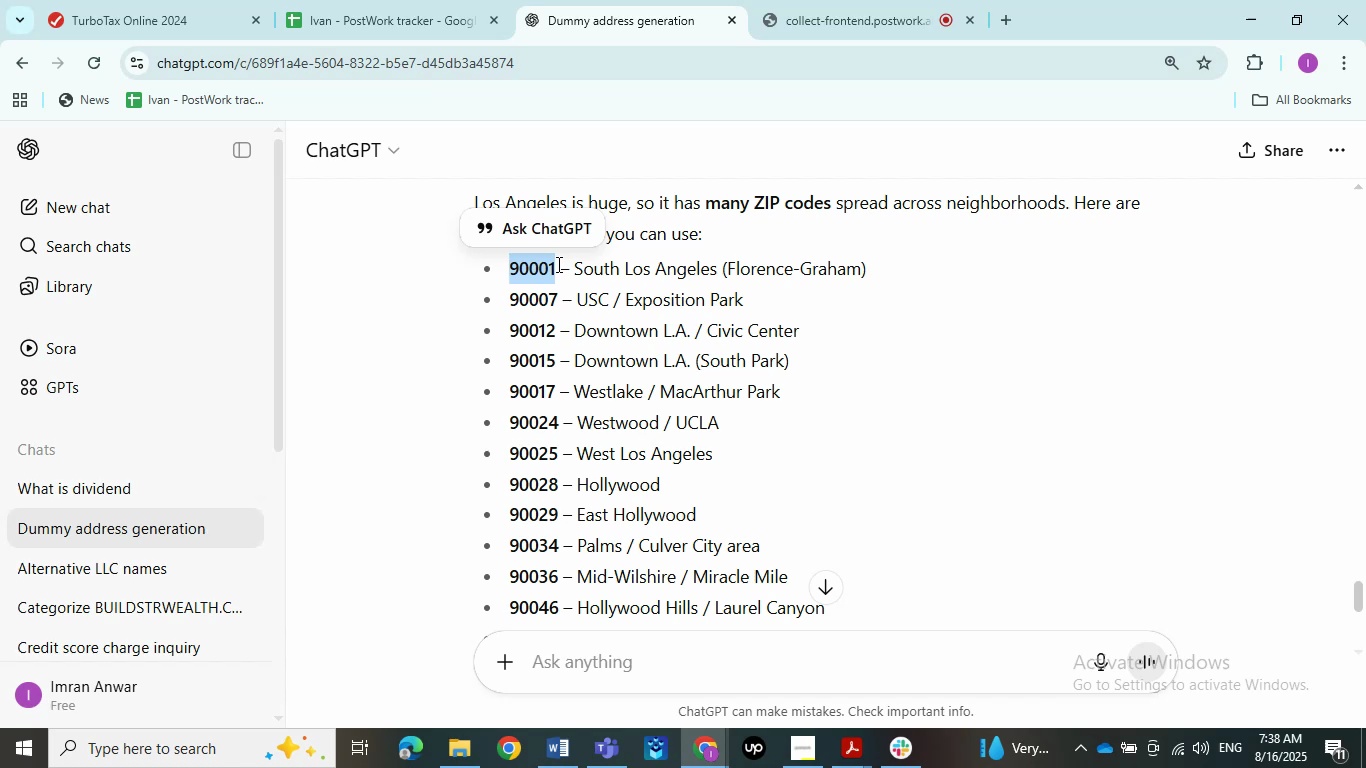 
left_click([179, 0])
 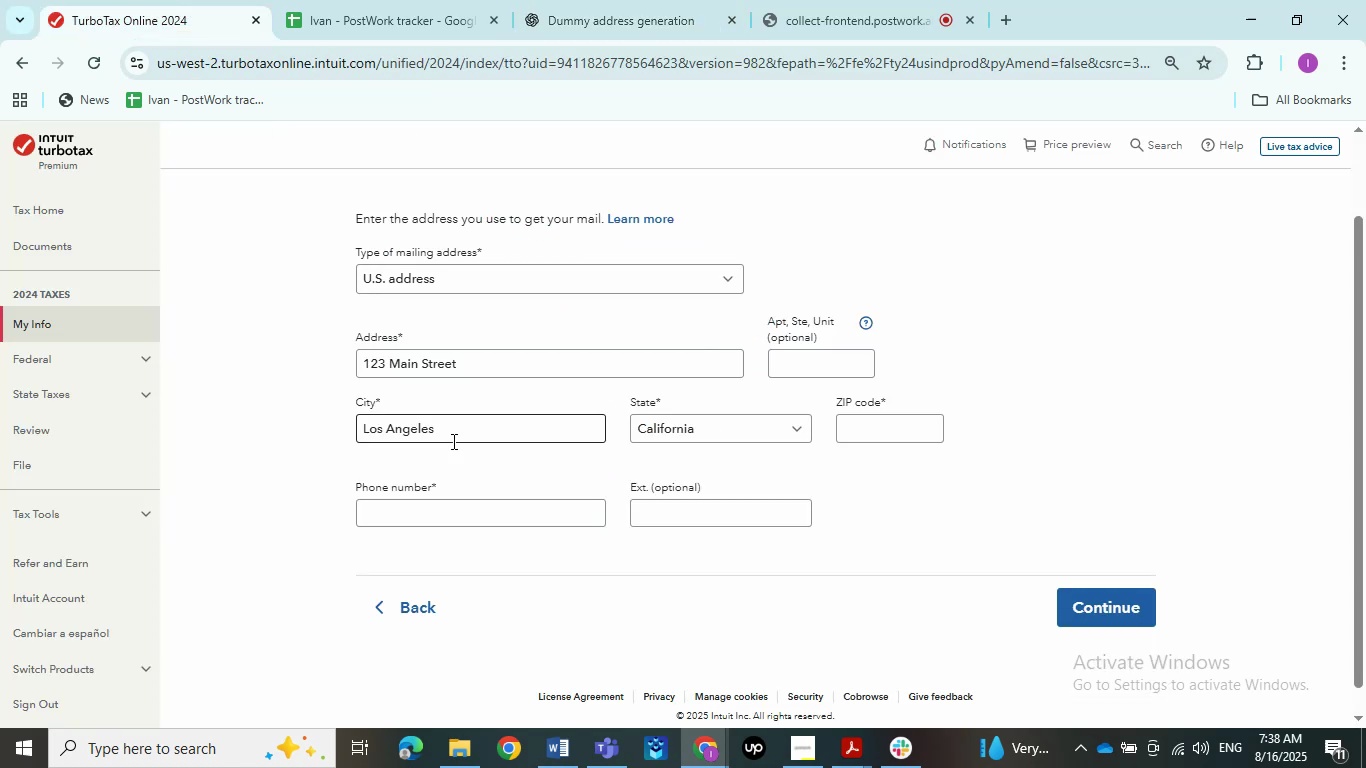 
left_click([909, 425])
 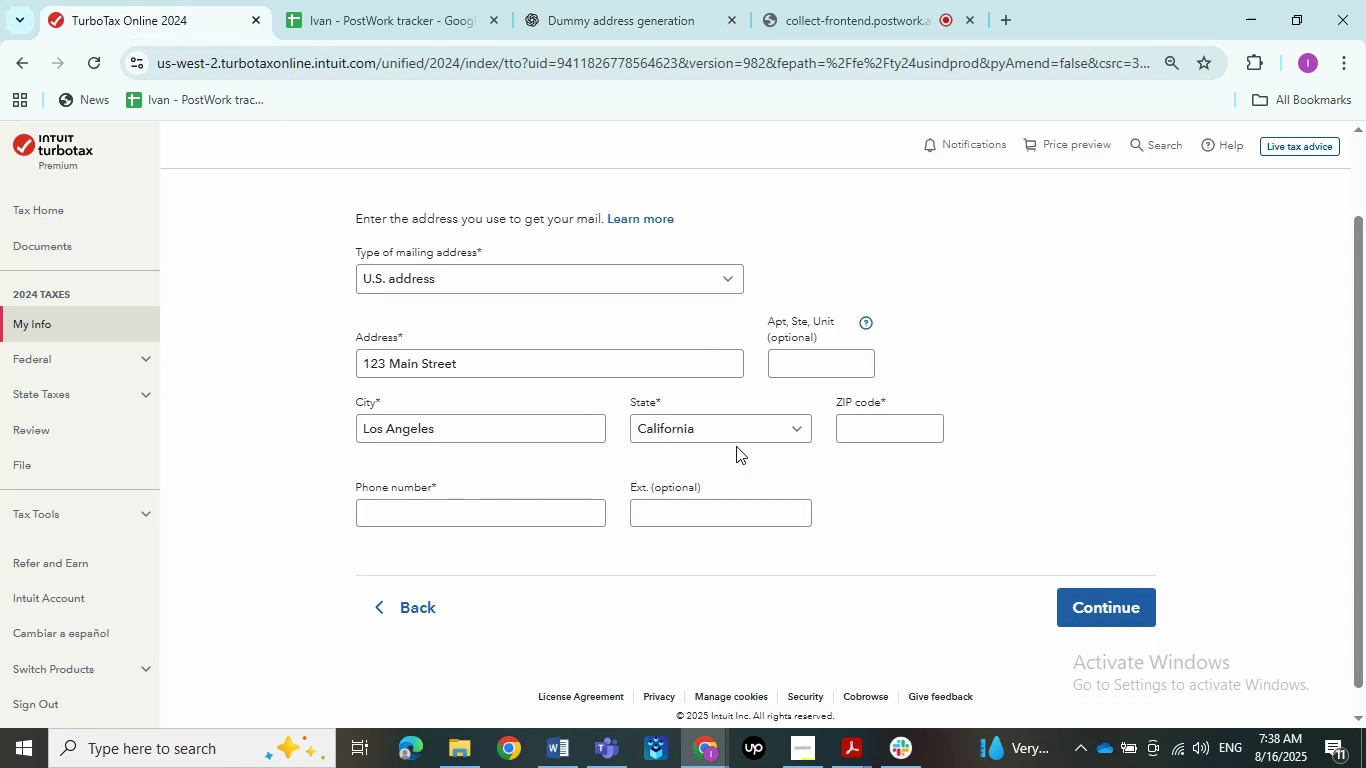 
key(Control+V)
 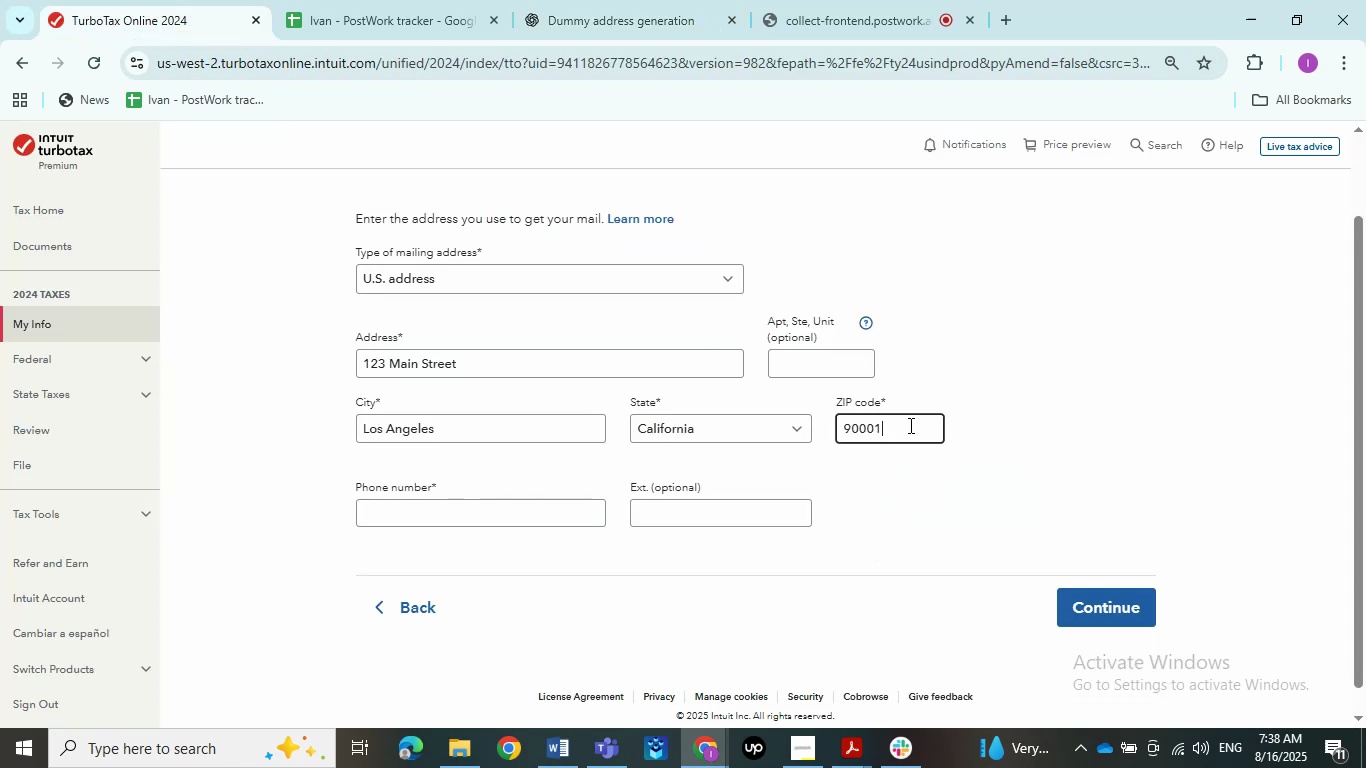 
wait(5.61)
 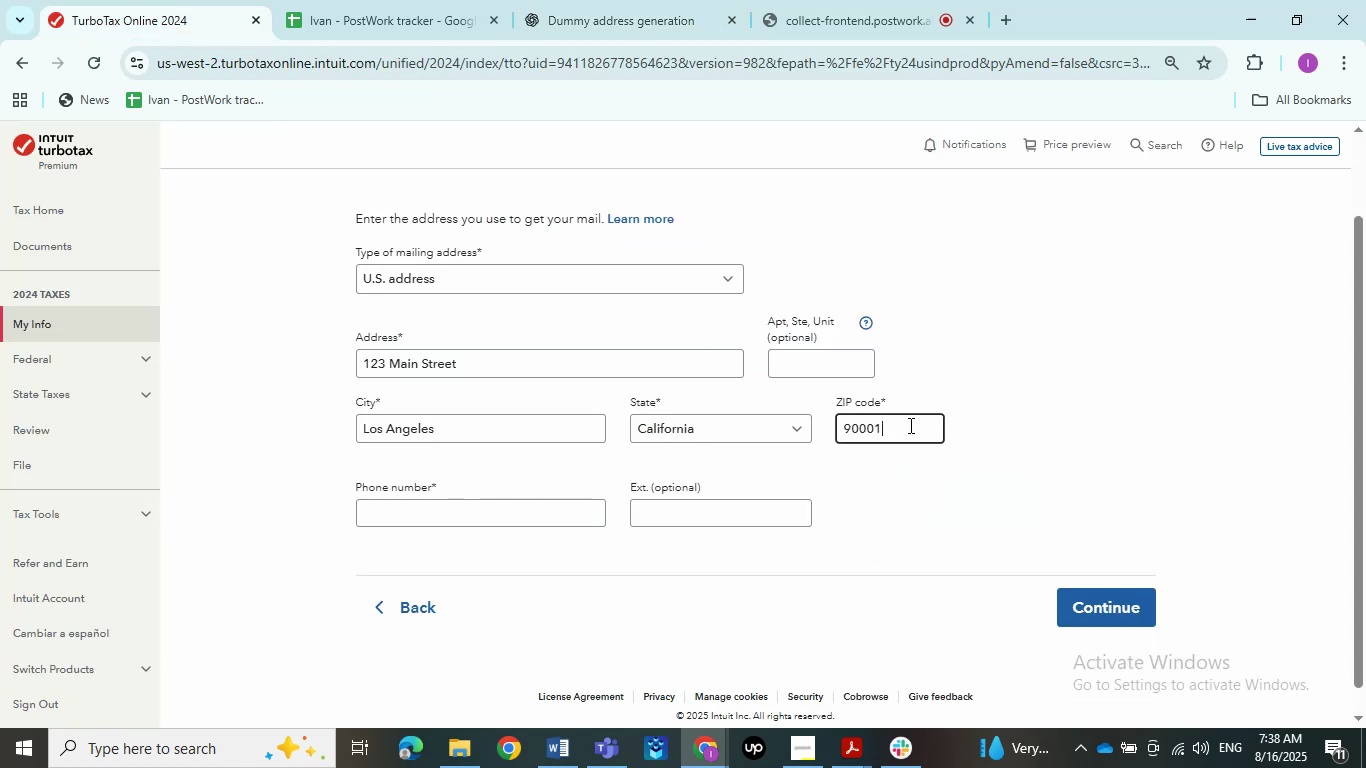 
key(Tab)
 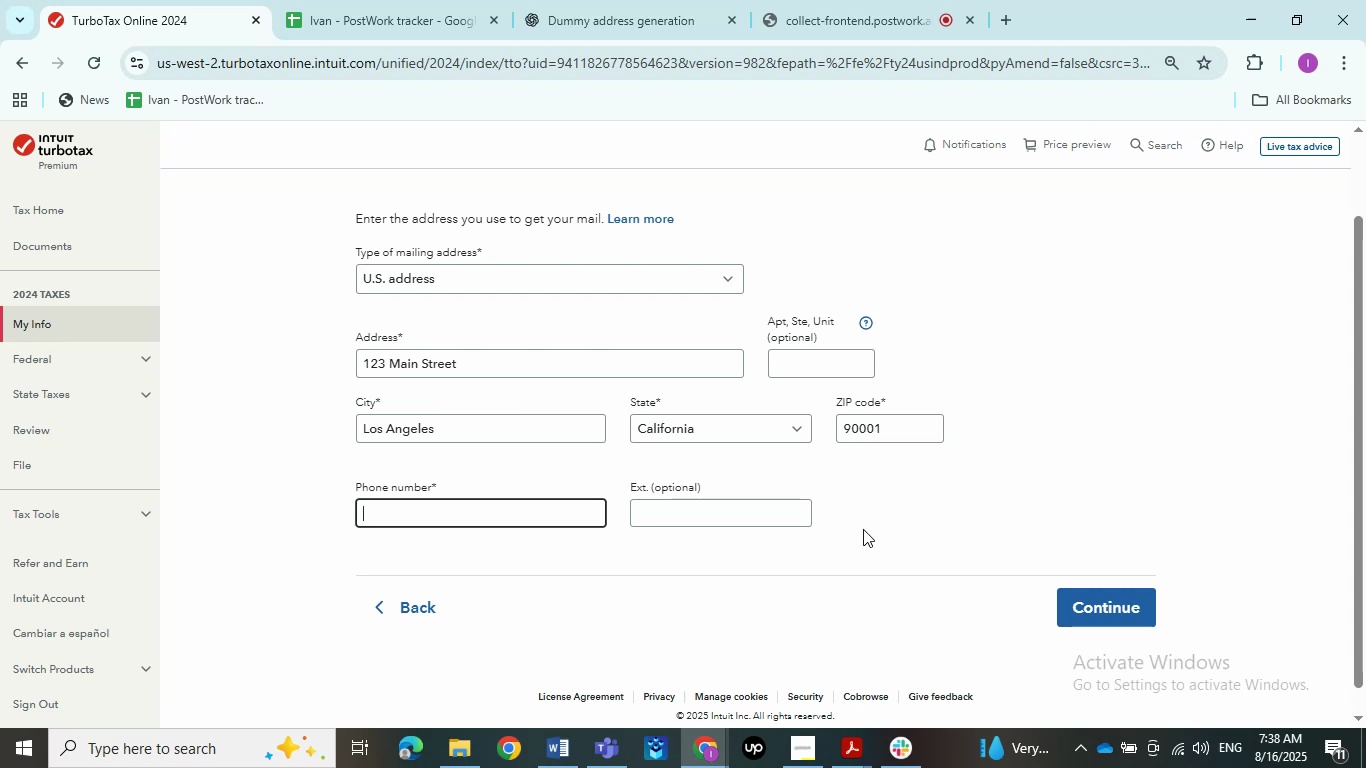 
left_click([338, 0])
 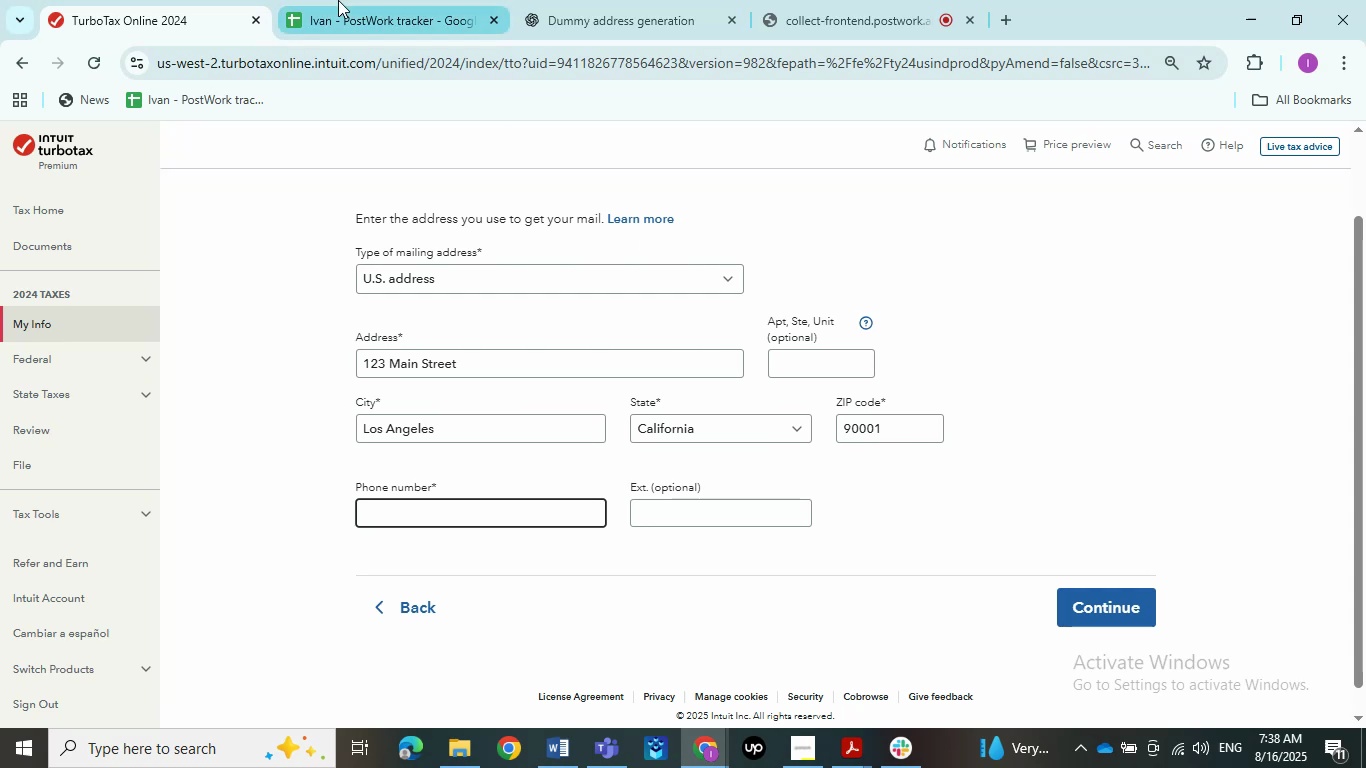 
left_click([570, 33])
 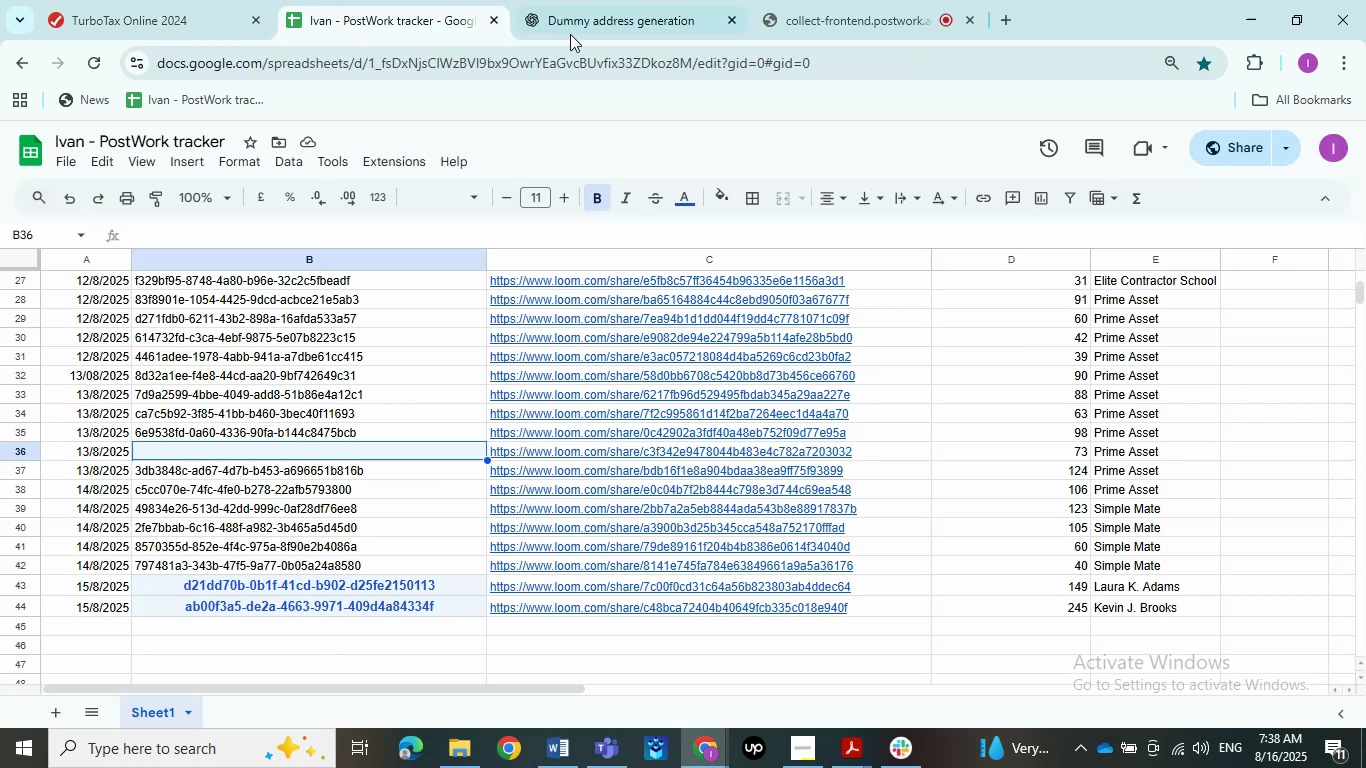 
scroll: coordinate [450, 597], scroll_direction: down, amount: 10.0
 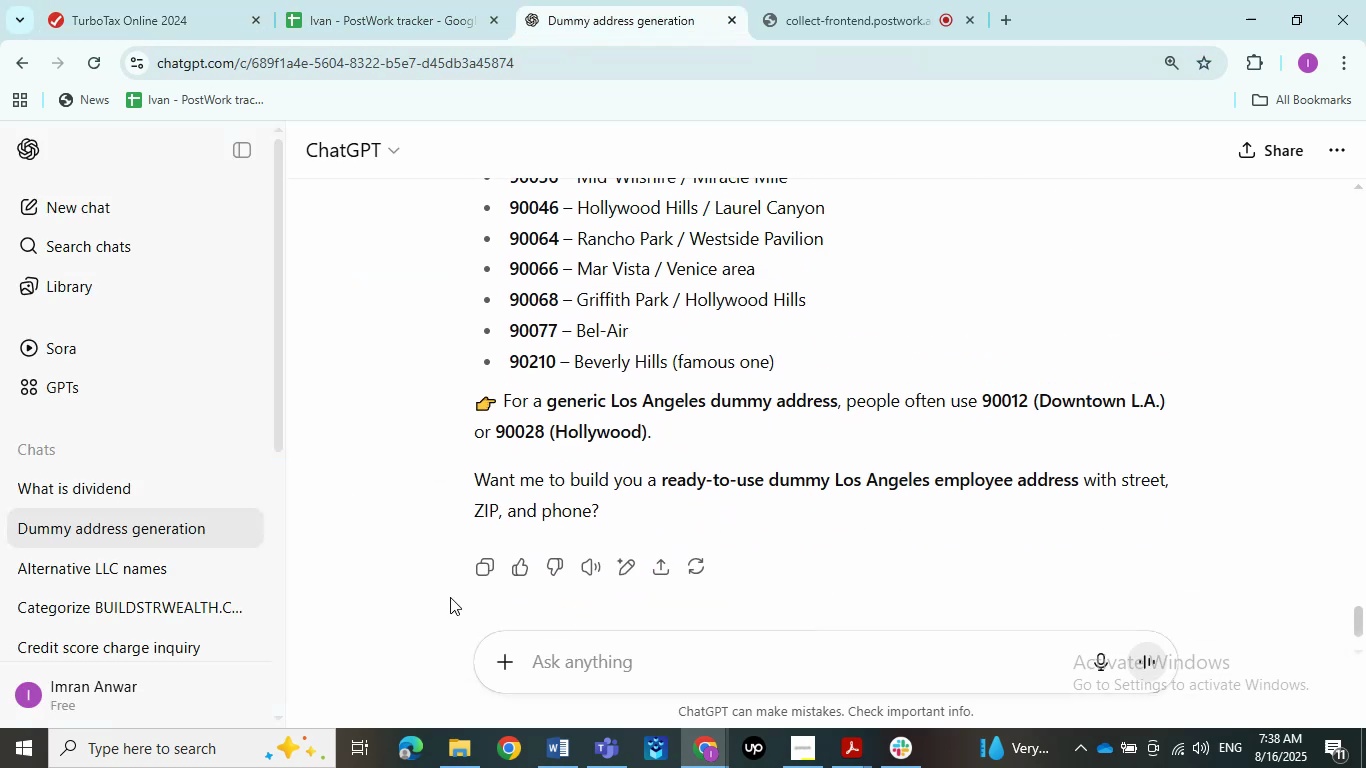 
left_click([234, 153])
 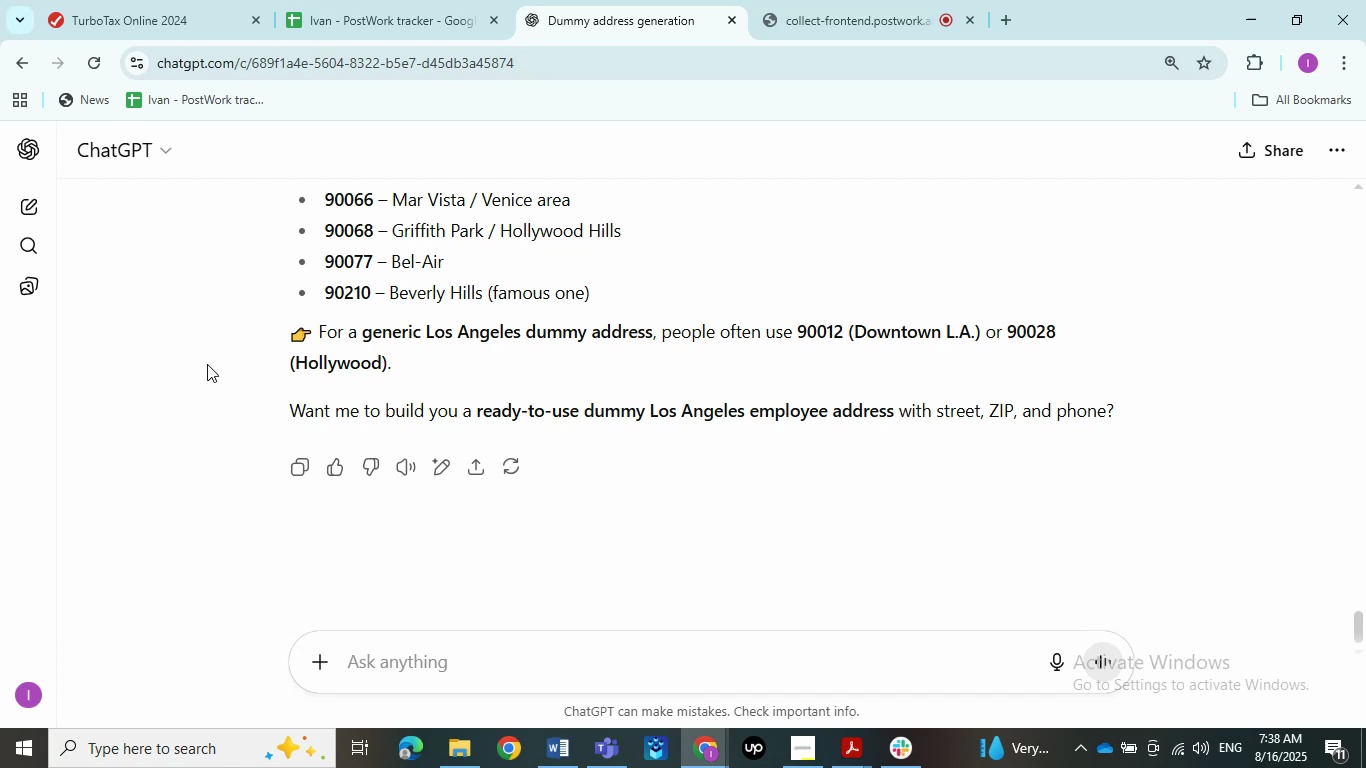 
wait(11.2)
 